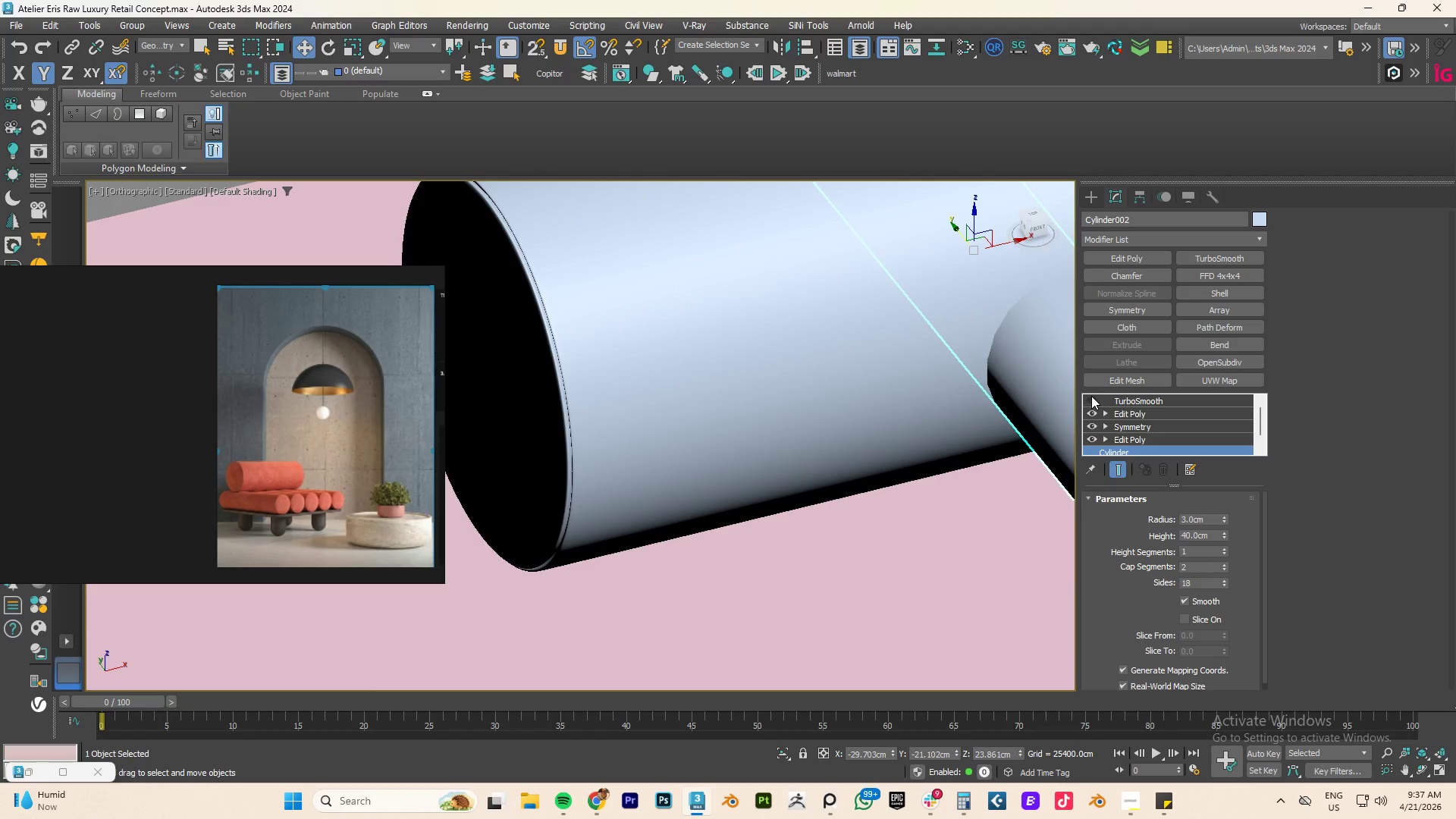 
double_click([1091, 413])
 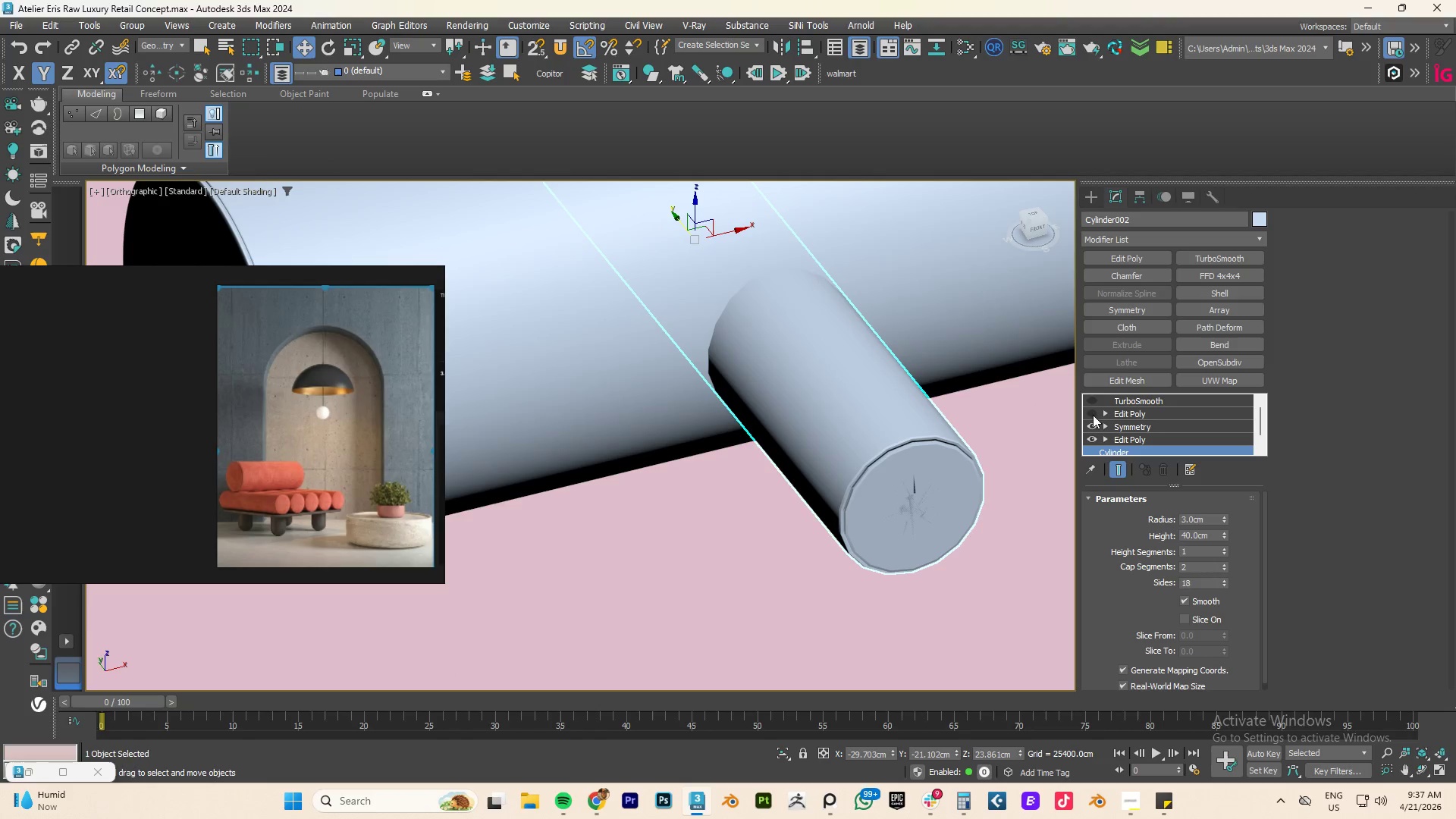 
left_click([1090, 426])
 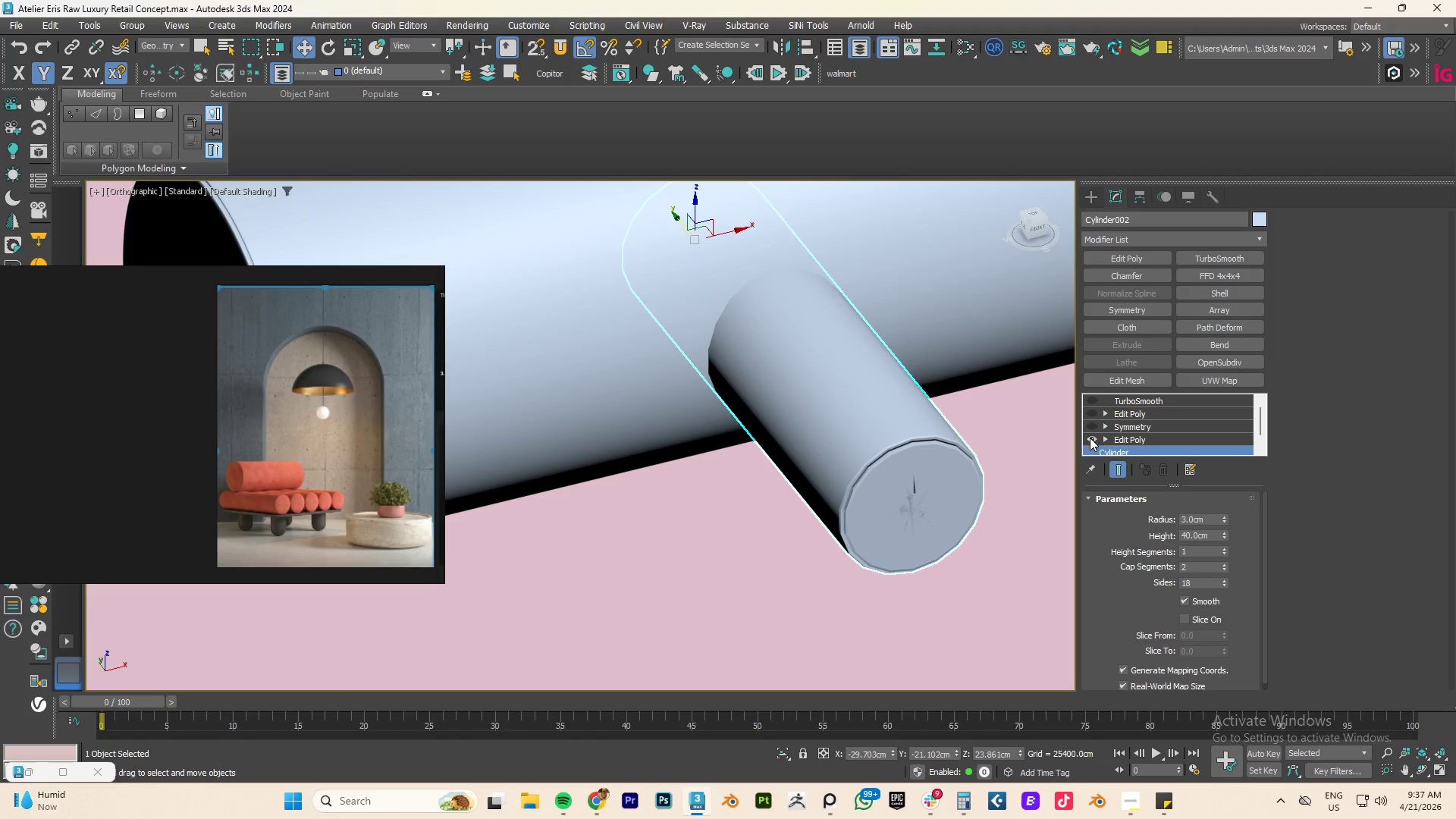 
left_click([1090, 438])
 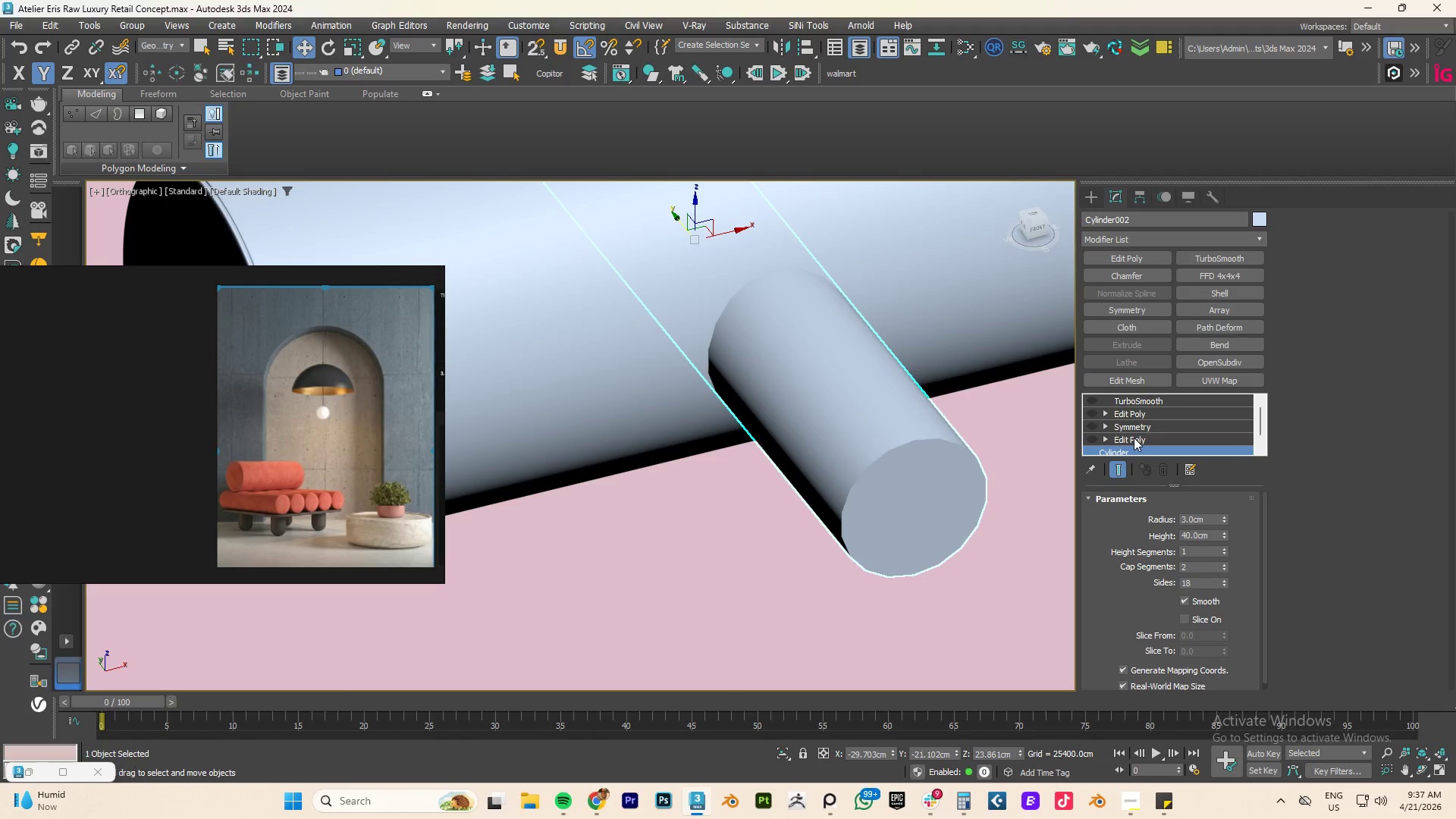 
left_click([1131, 438])
 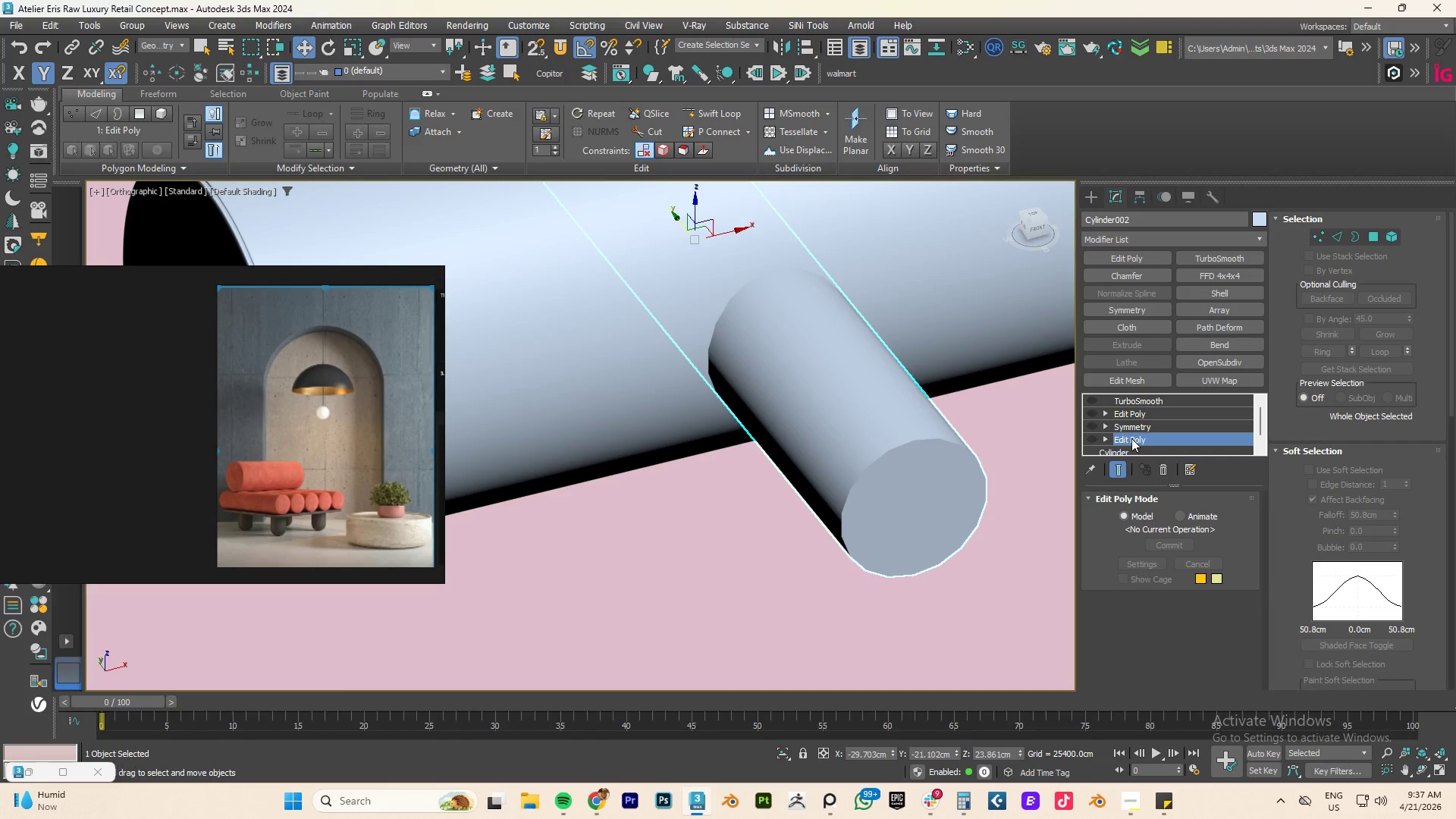 
hold_key(key=ShiftLeft, duration=0.56)
left_click([1133, 409])
 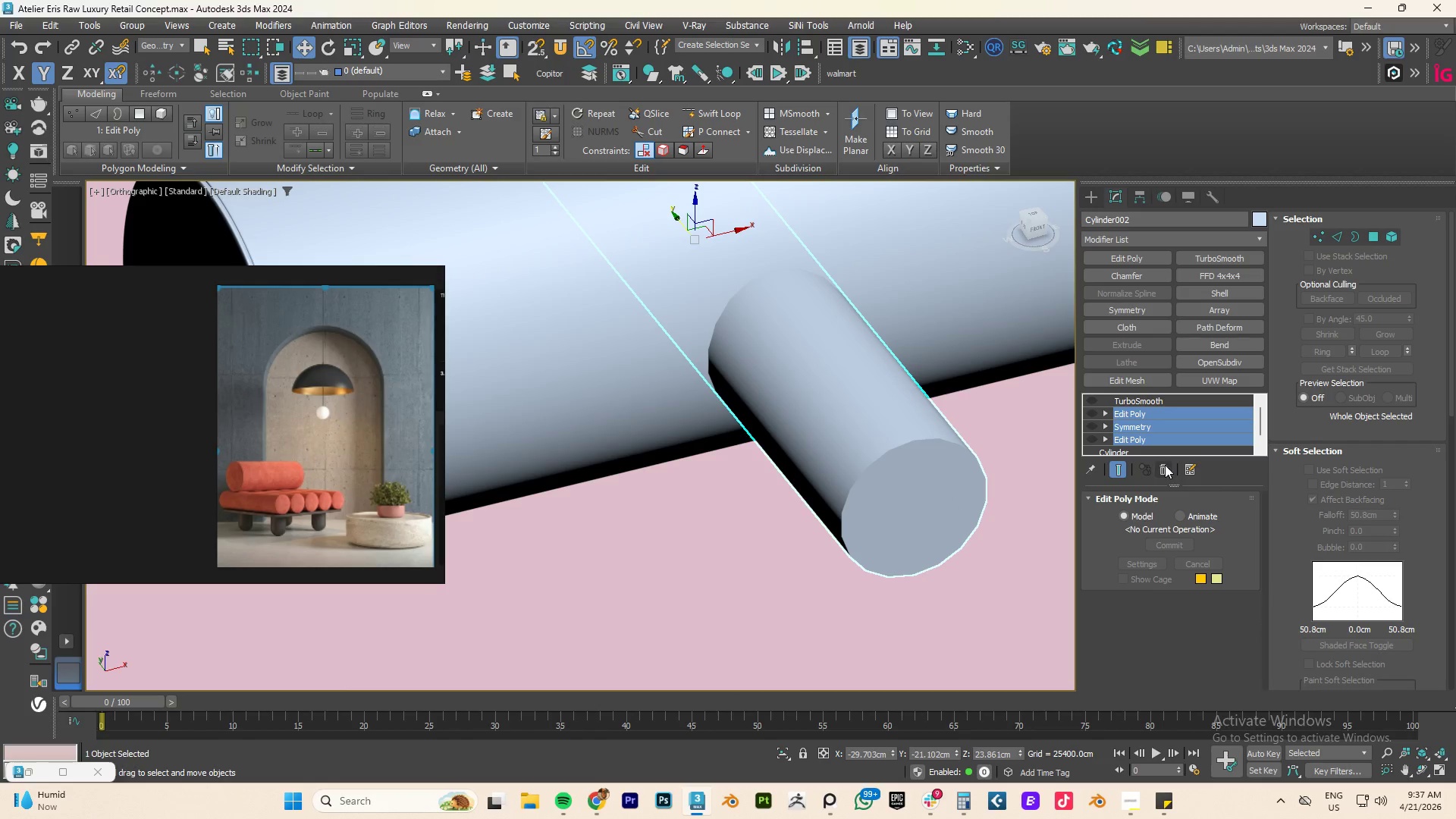 
left_click([1167, 466])
 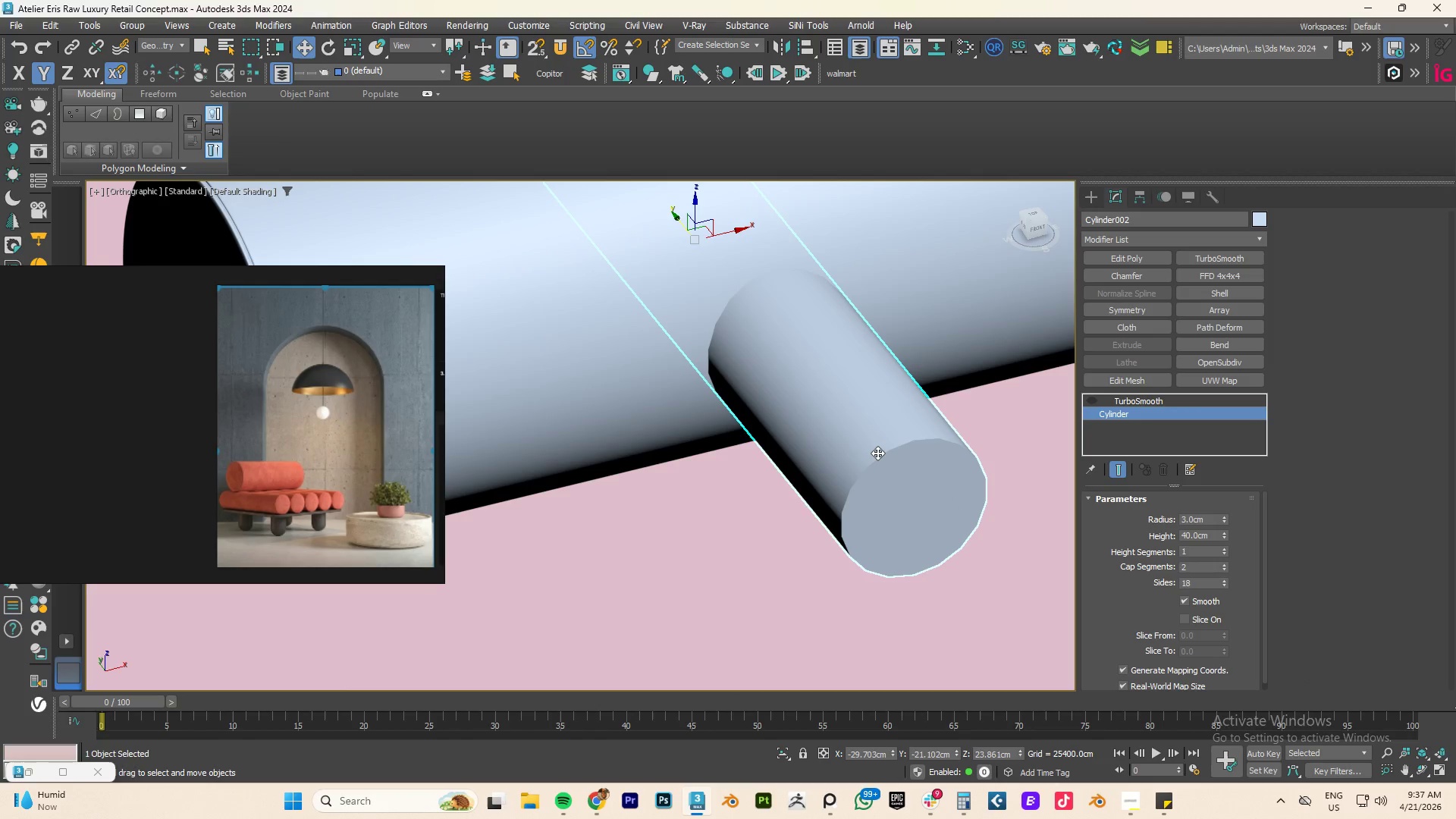 
type(TZ)
 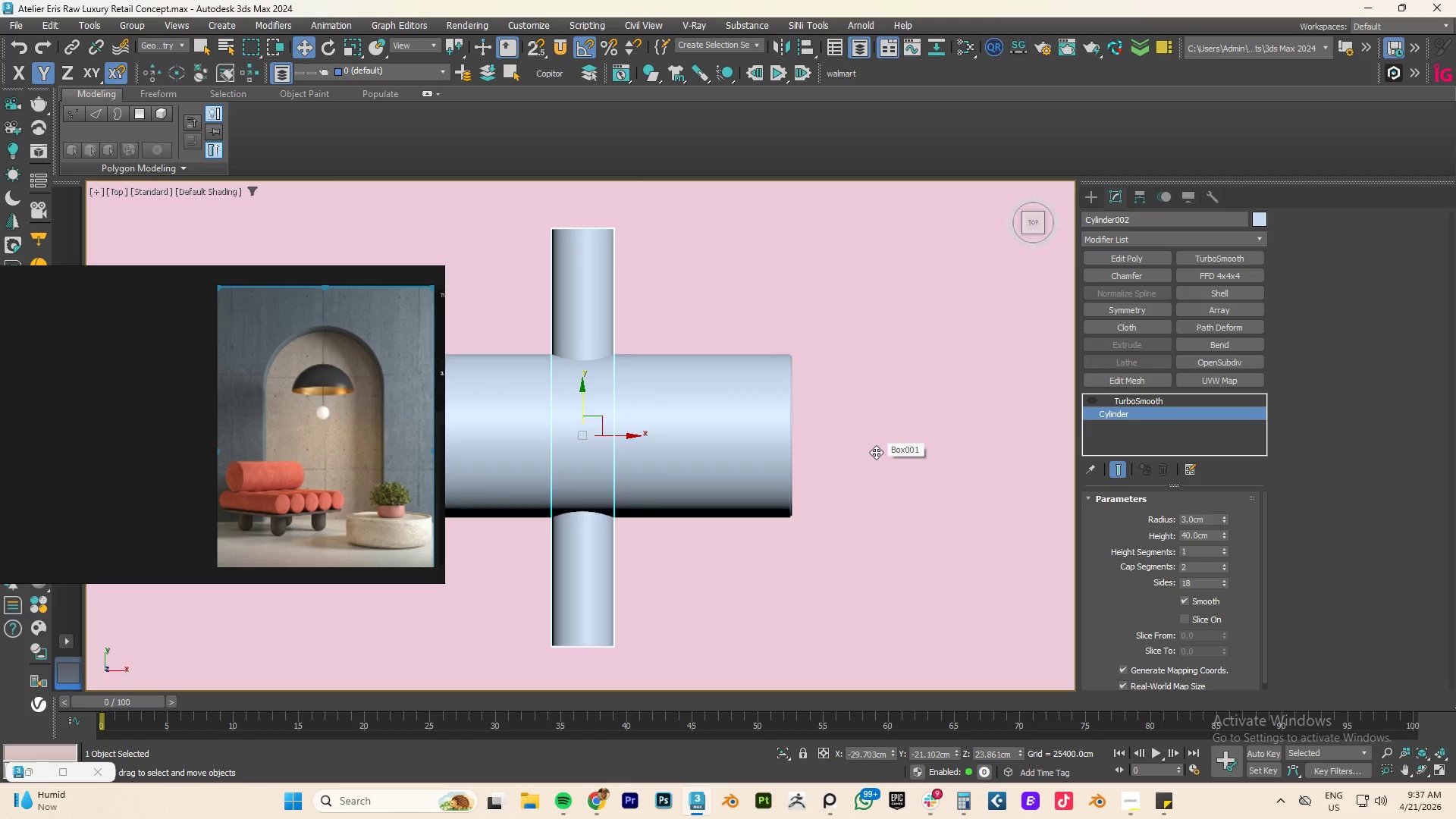 
scroll: coordinate [876, 452], scroll_direction: down, amount: 3.0
 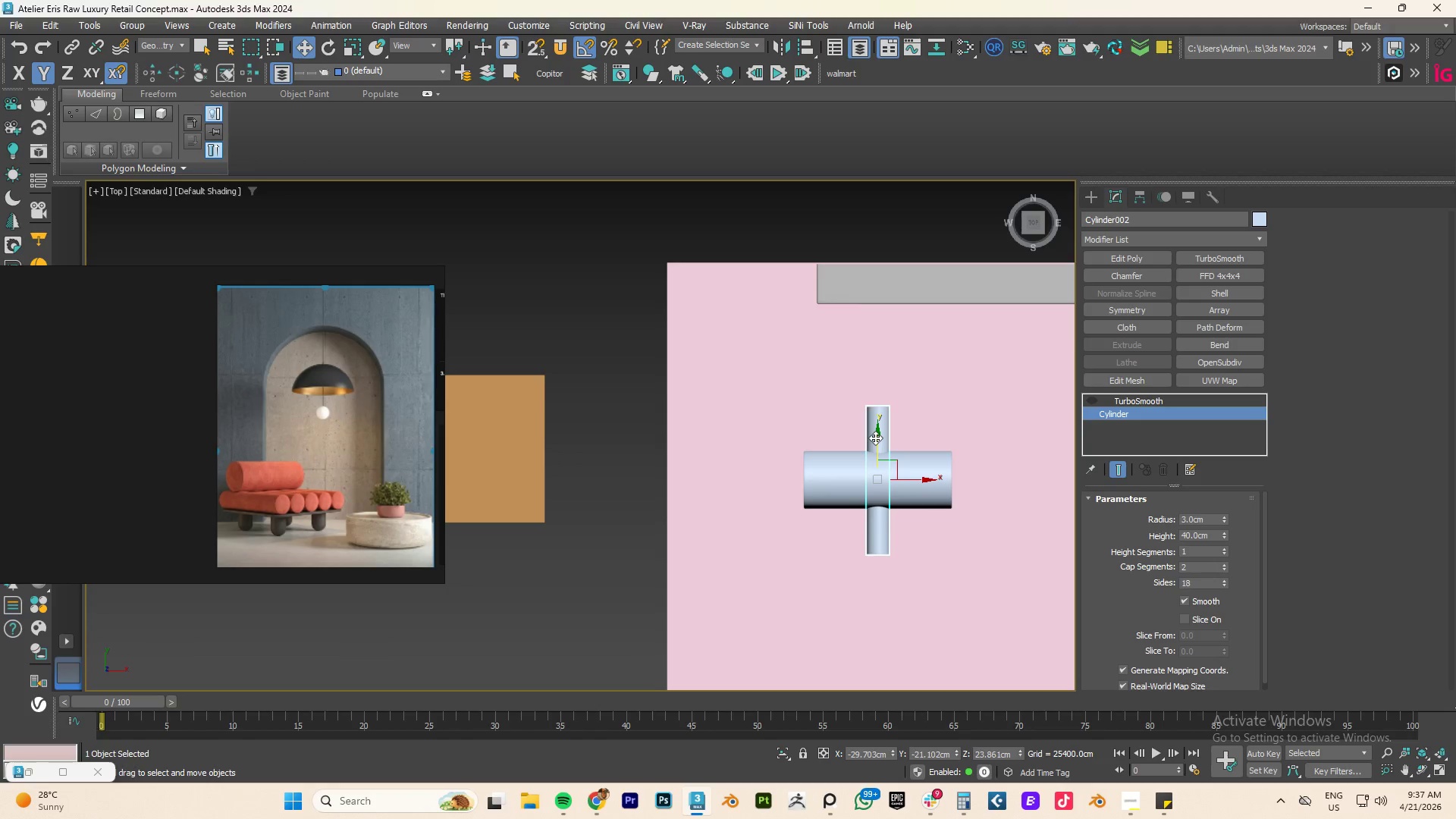 
left_click_drag(start_coordinate=[878, 439], to_coordinate=[873, 482])
 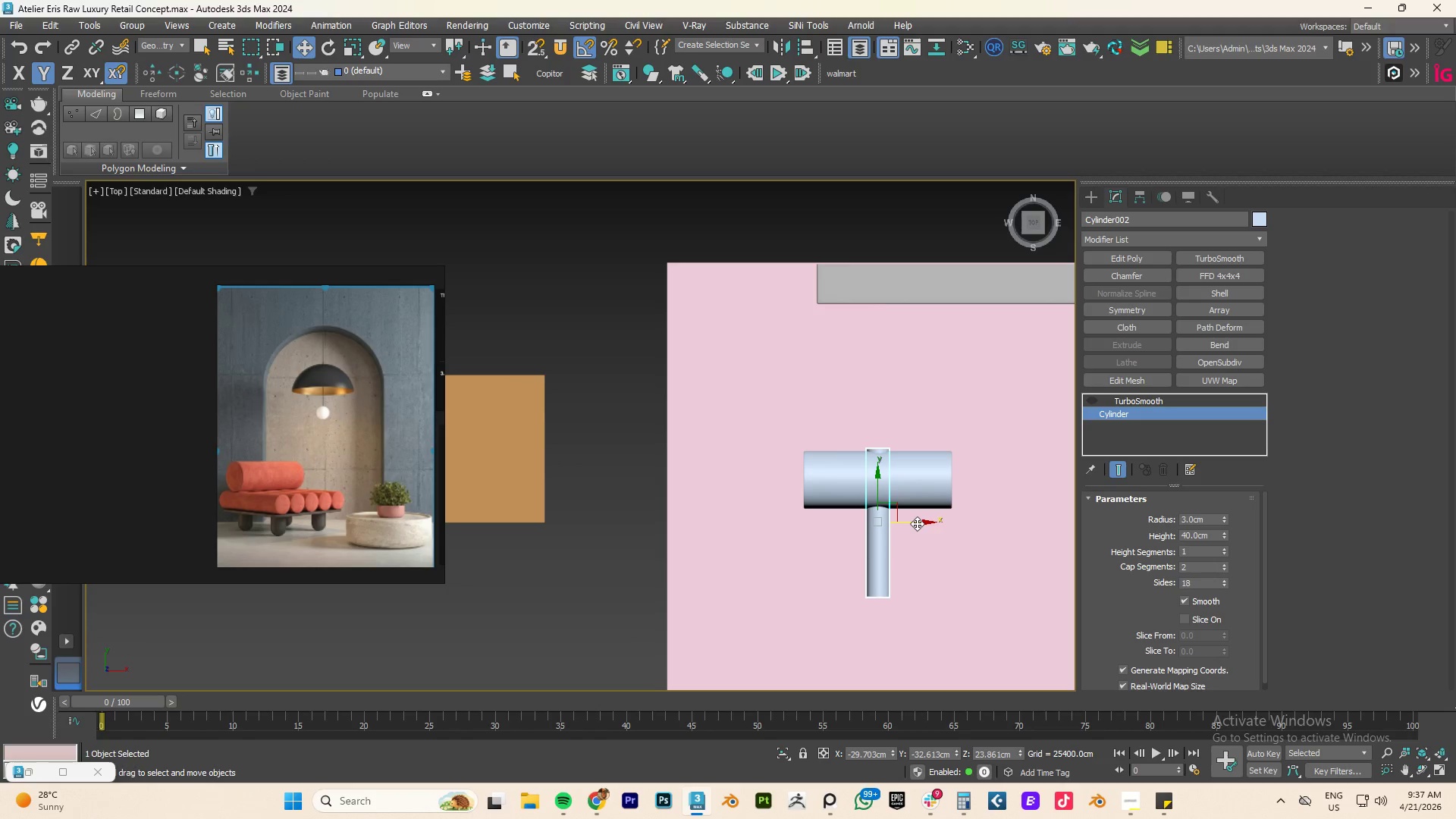 
left_click_drag(start_coordinate=[918, 523], to_coordinate=[855, 522])
 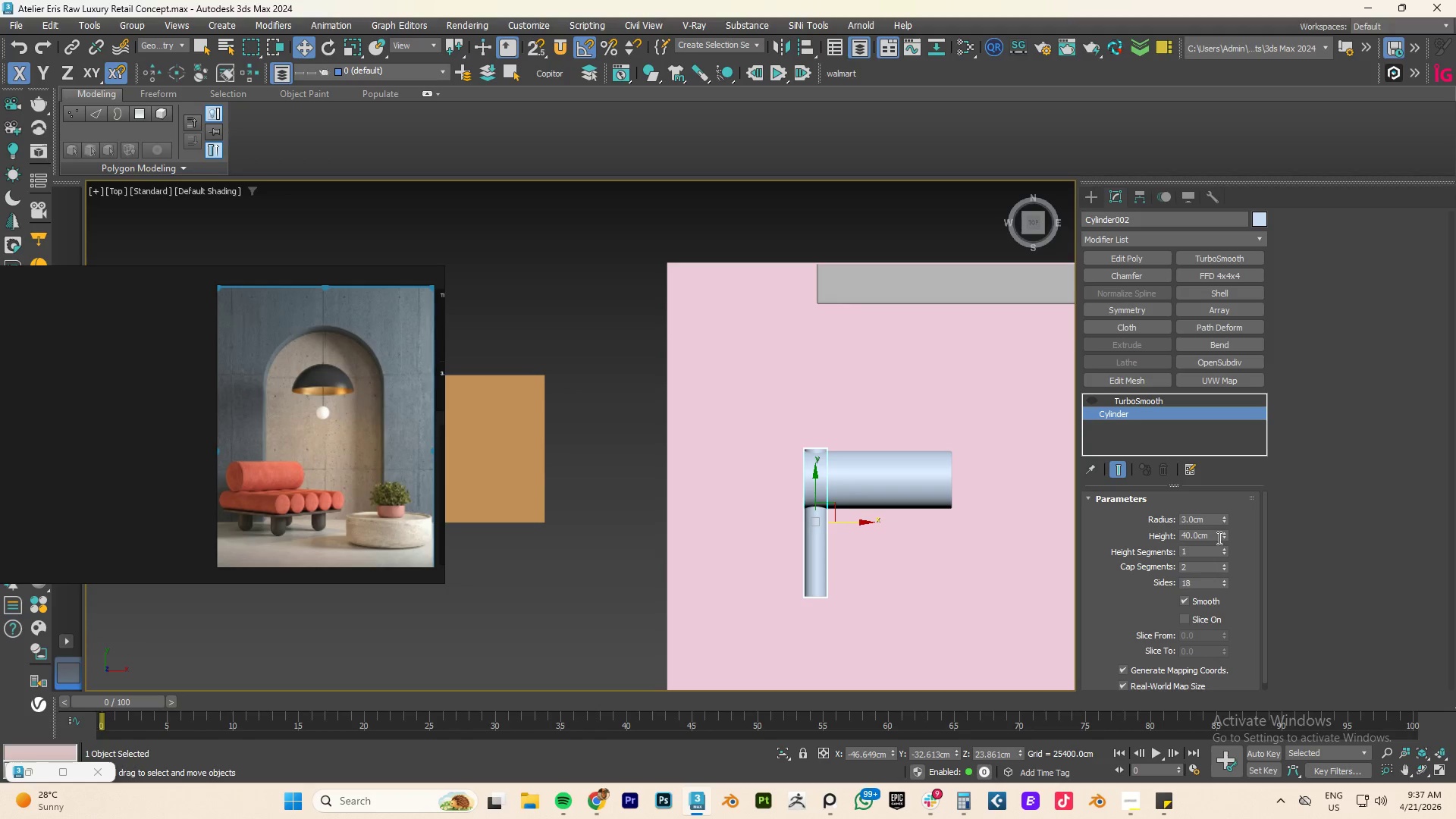 
left_click([1213, 539])
 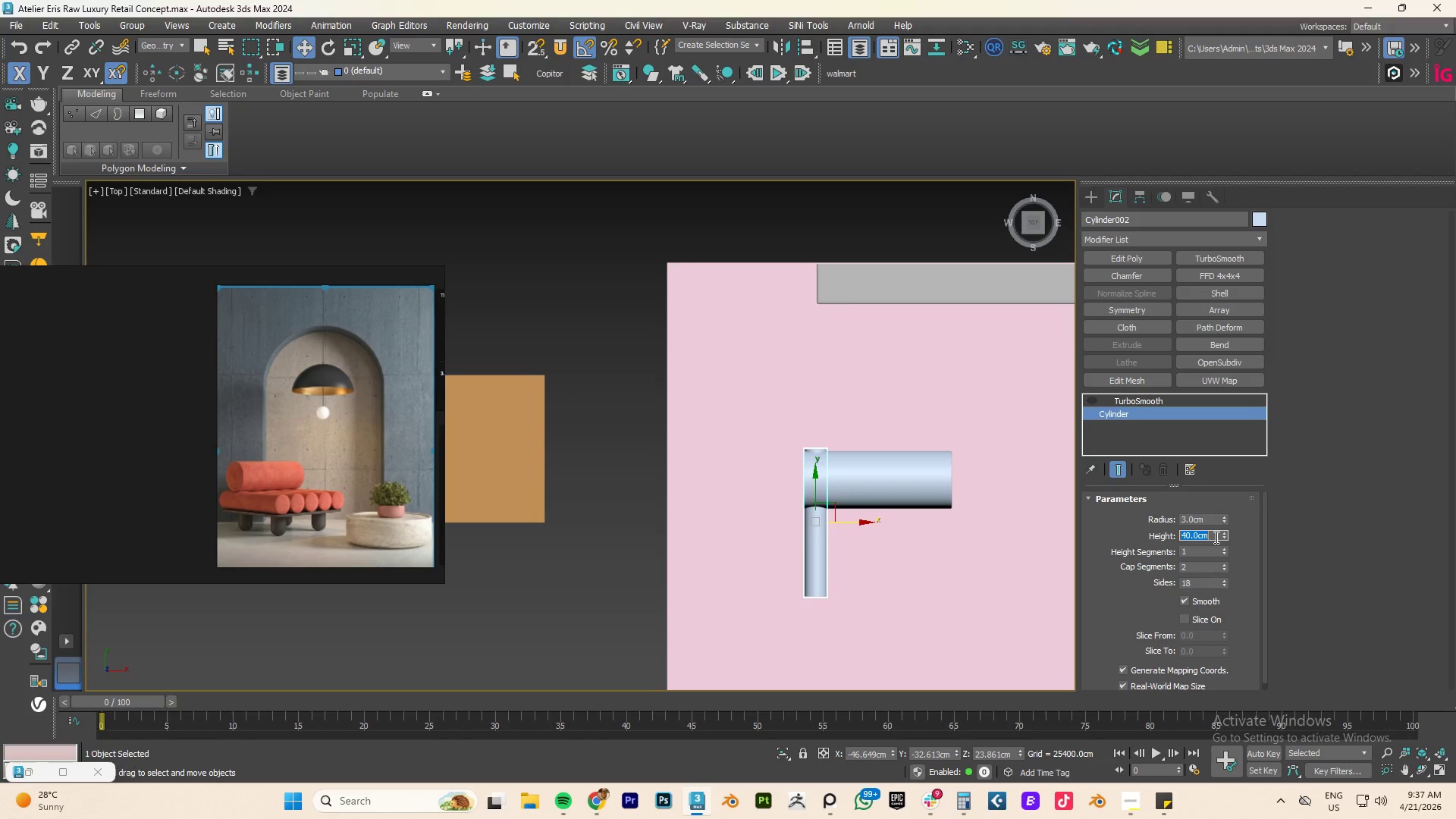 
key(Numpad3)
 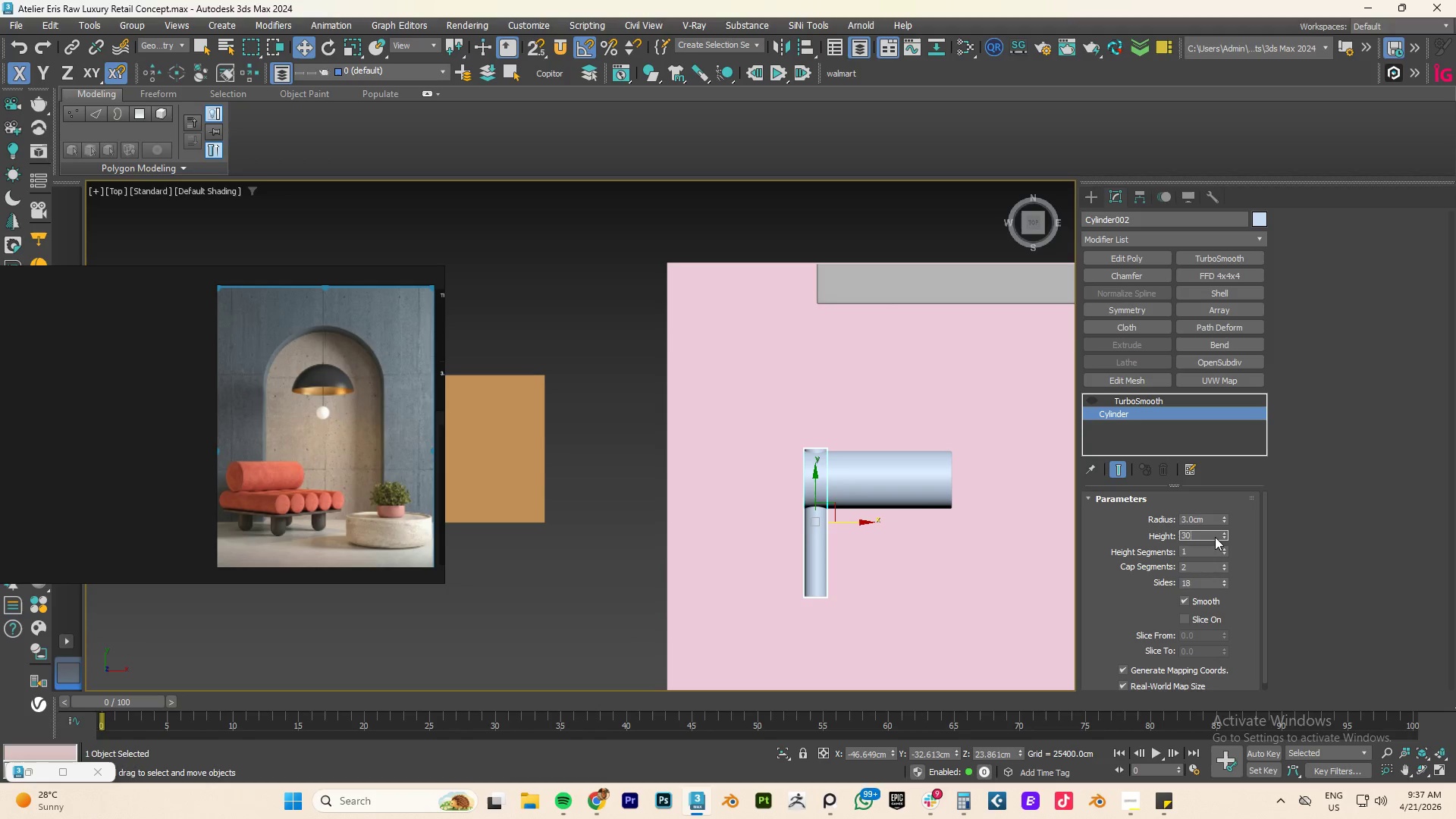 
key(Numpad0)
 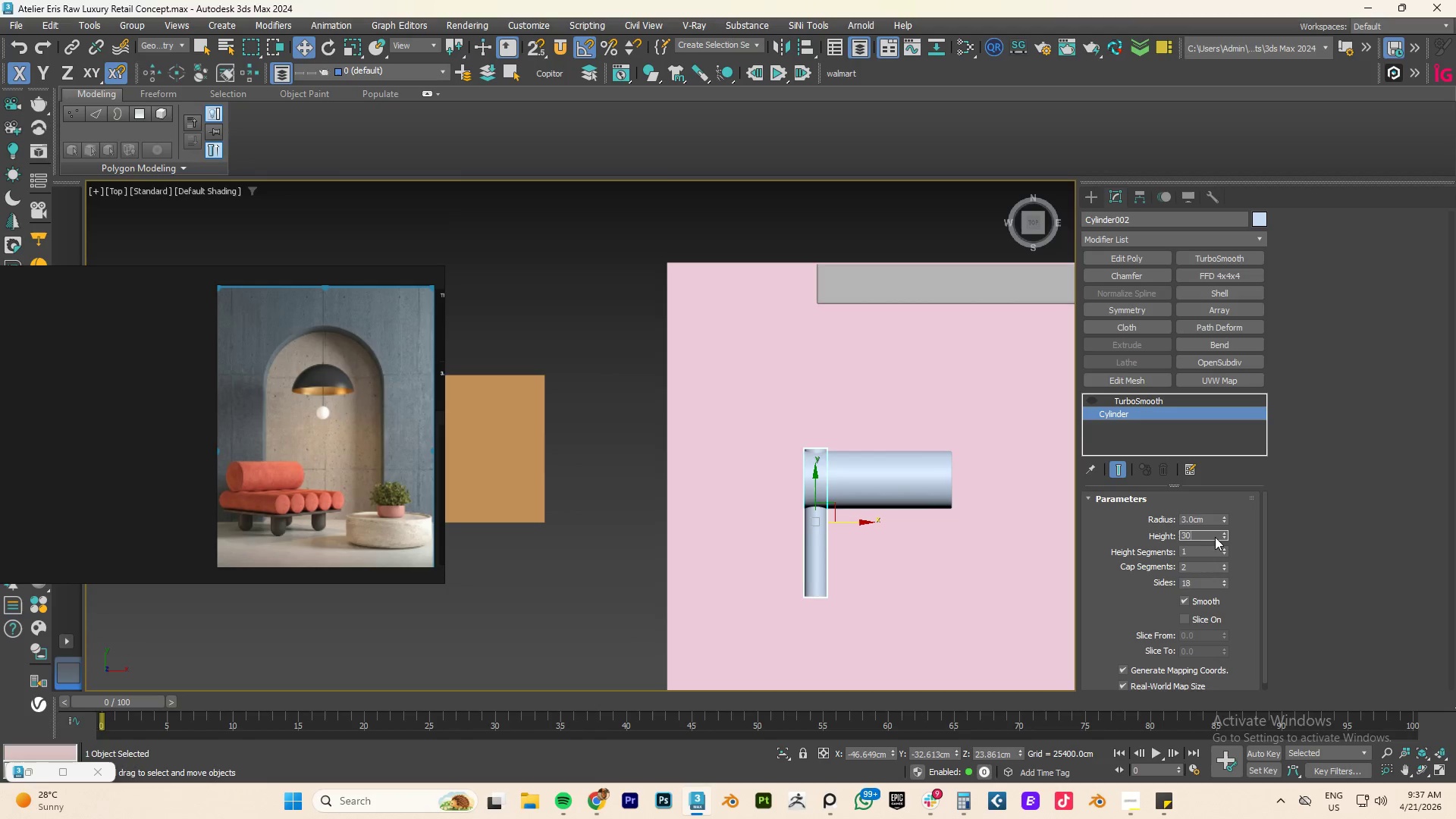 
key(NumpadEnter)
 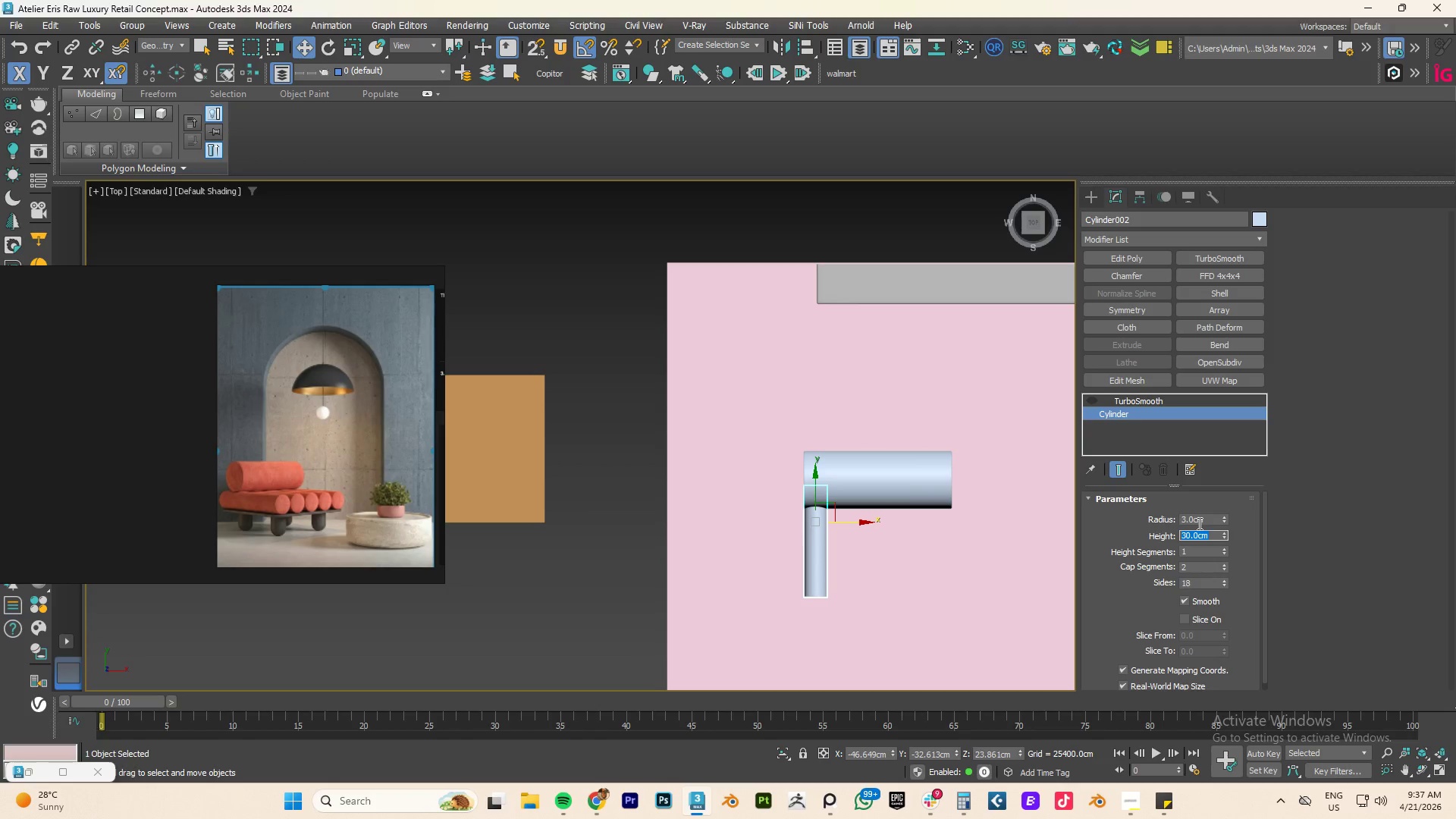 
key(Numpad3)
 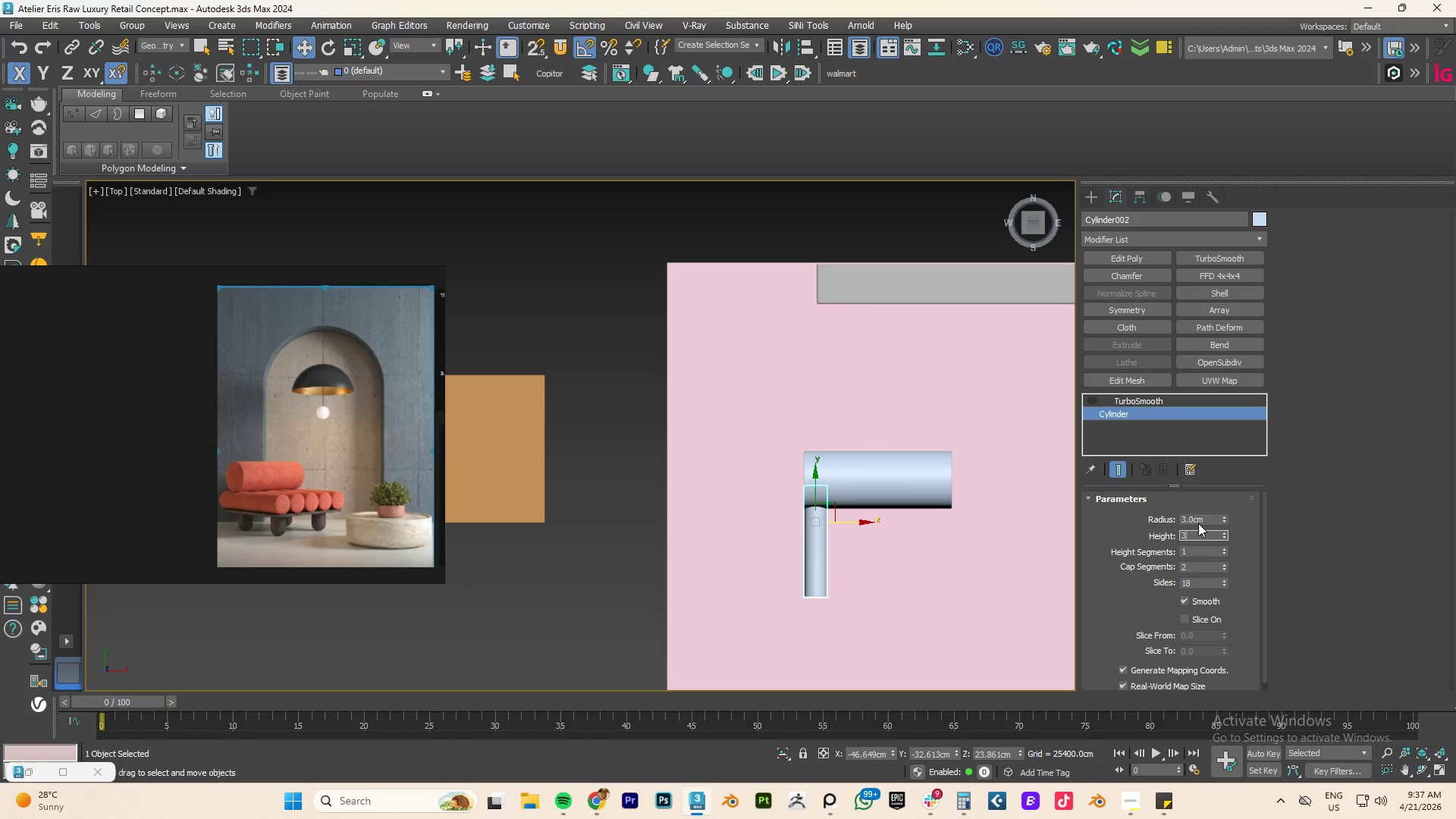 
key(Numpad5)
 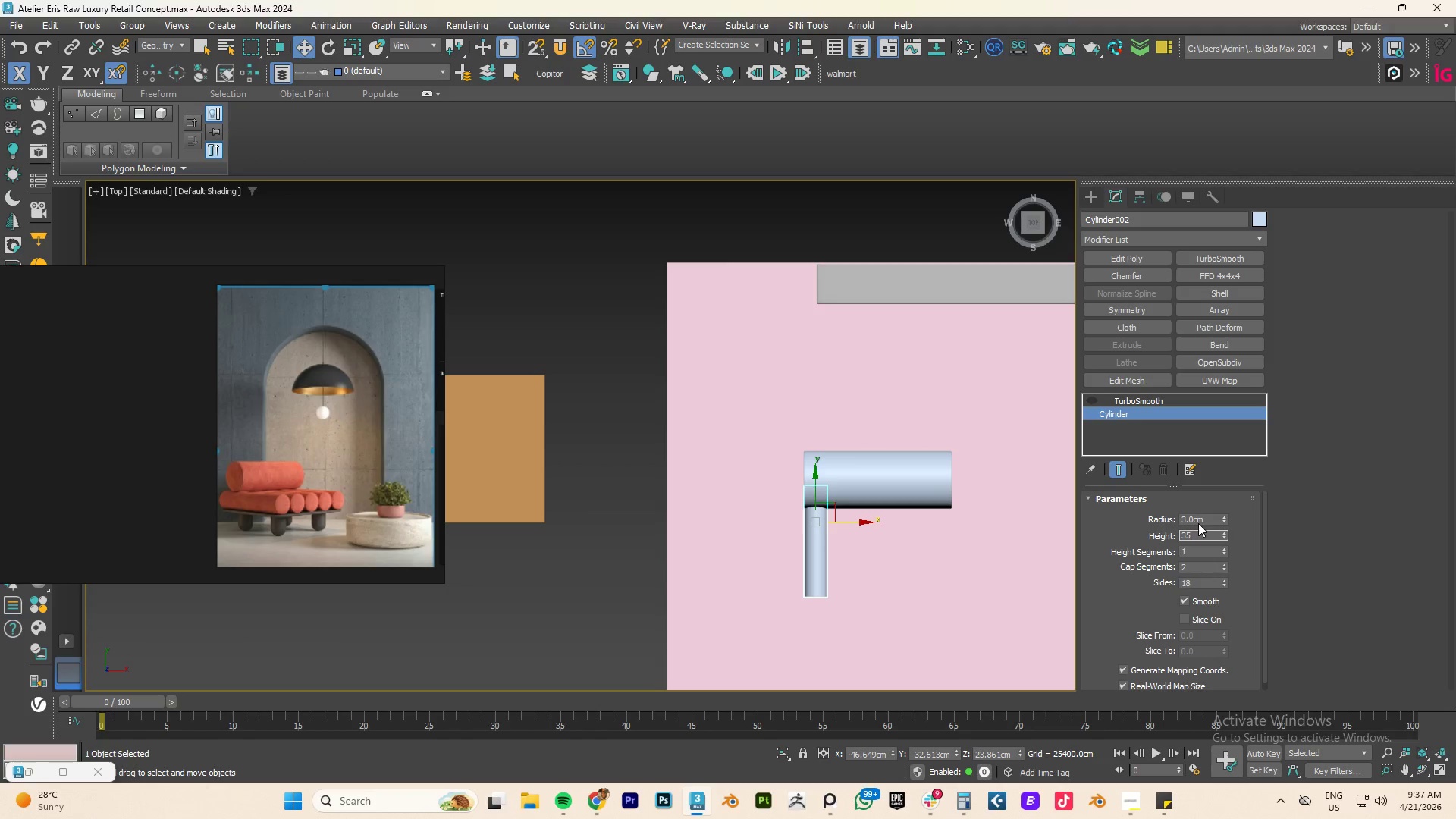 
key(NumpadEnter)
 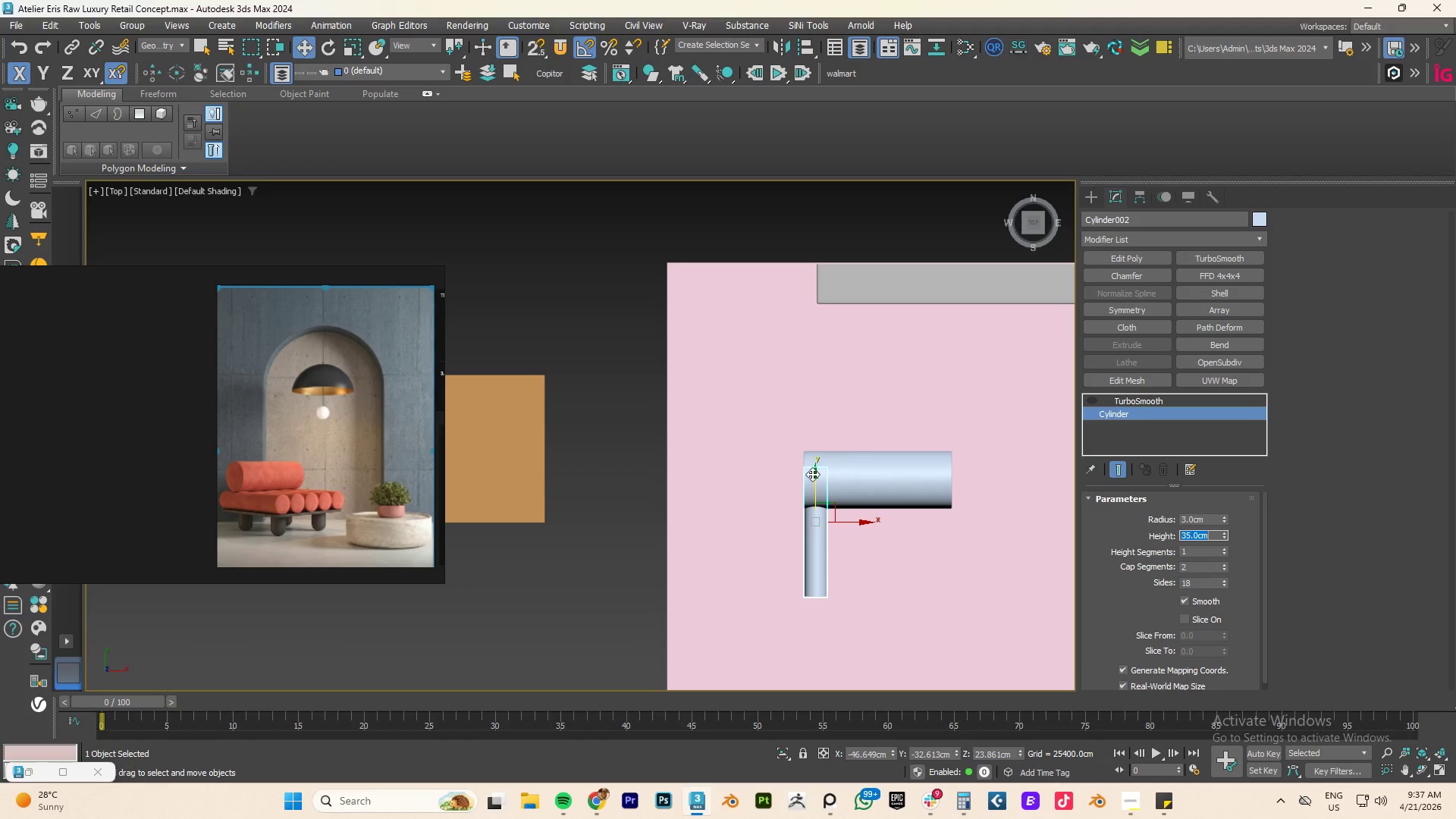 
left_click_drag(start_coordinate=[815, 480], to_coordinate=[818, 461])
 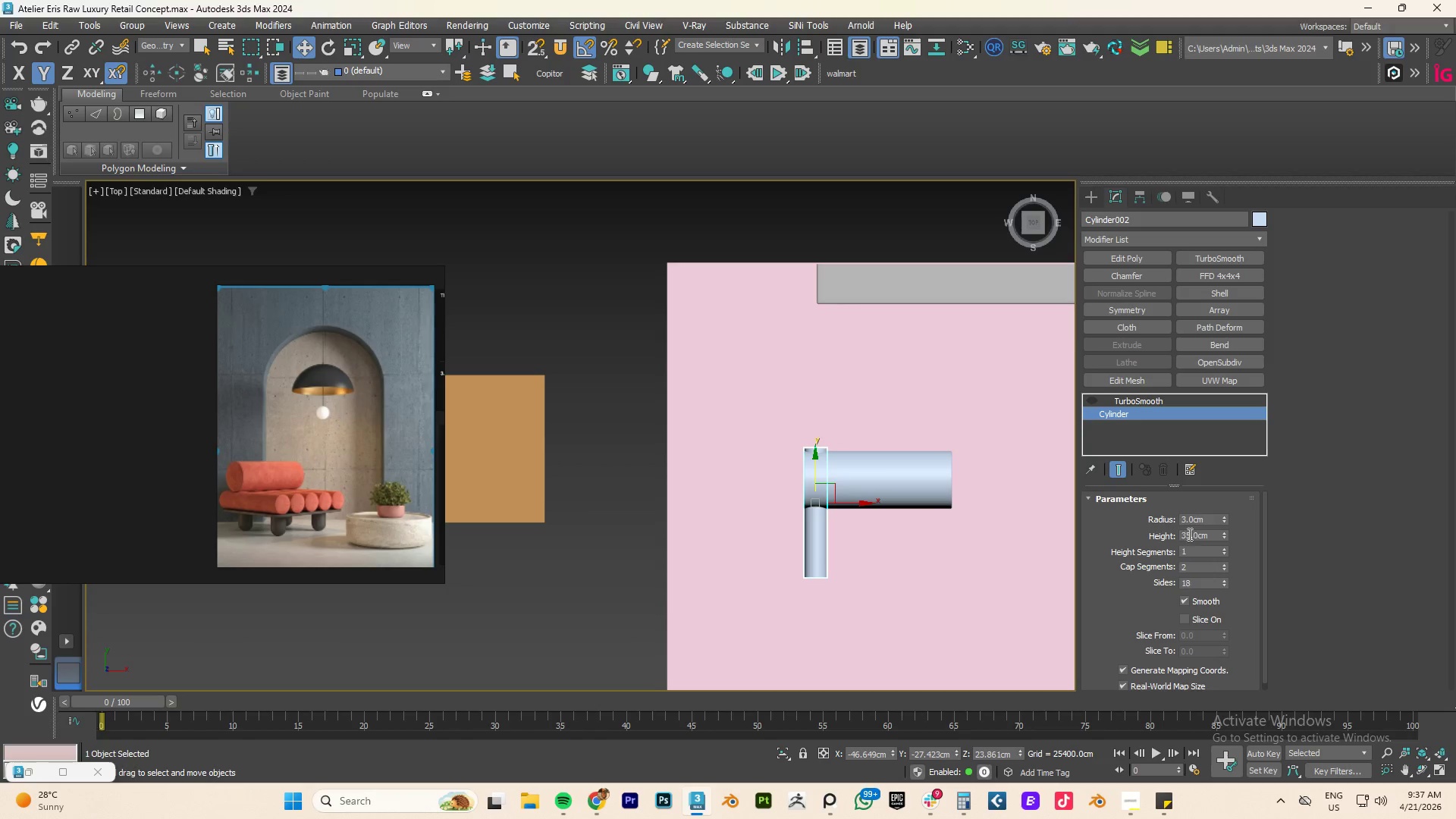 
double_click([1189, 534])
 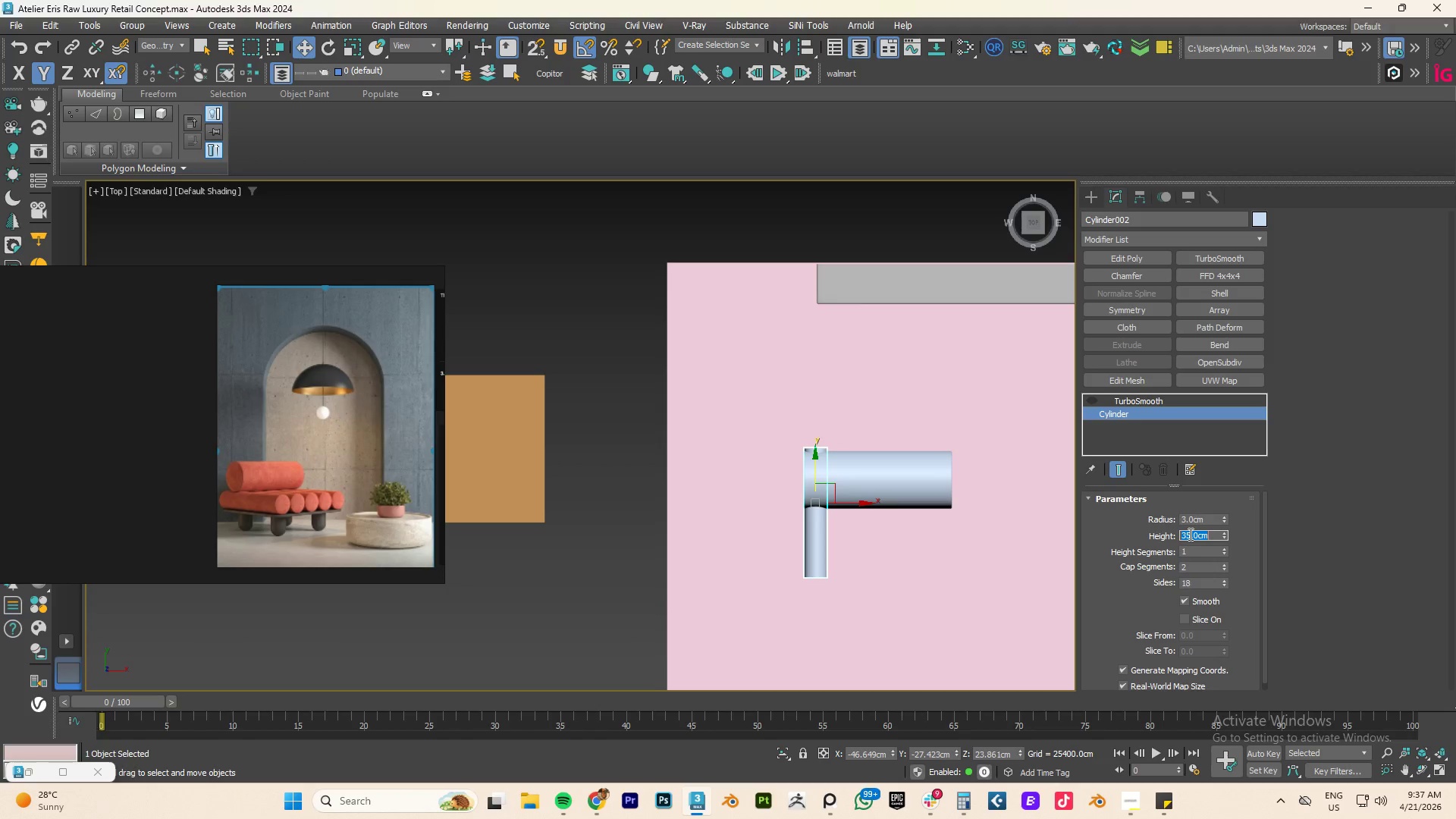 
key(Numpad4)
 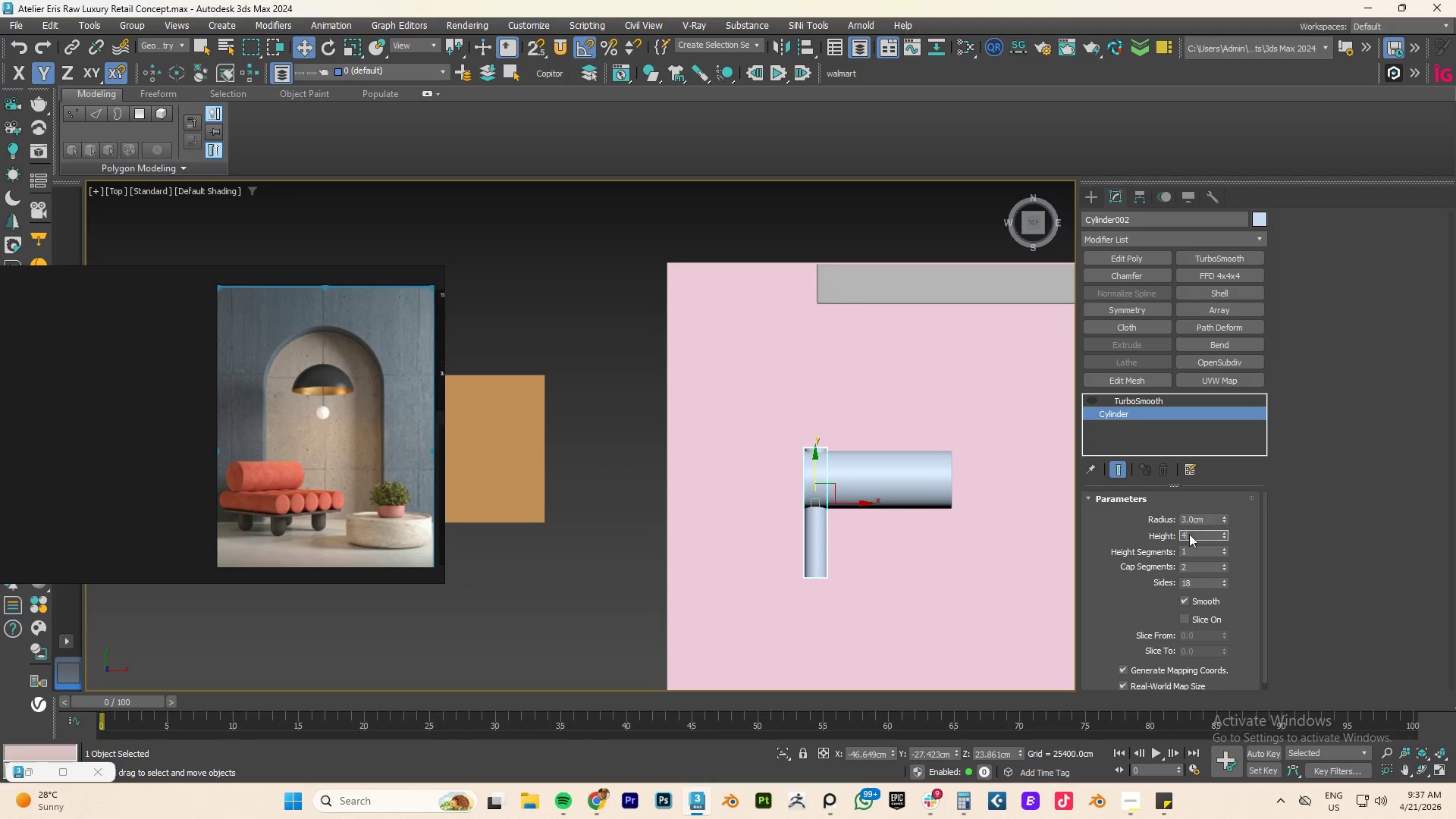 
key(Numpad0)
 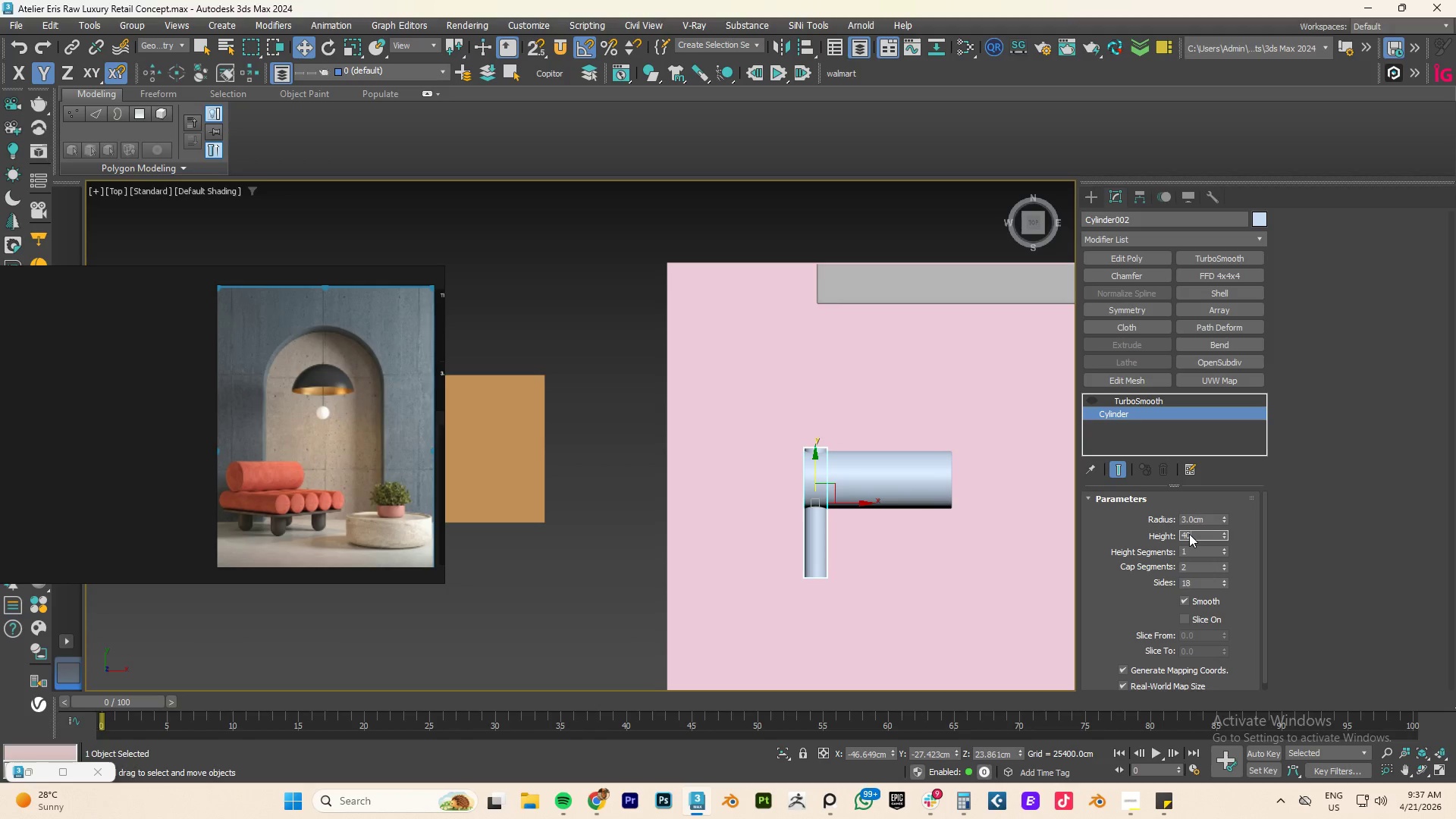 
key(NumpadEnter)
 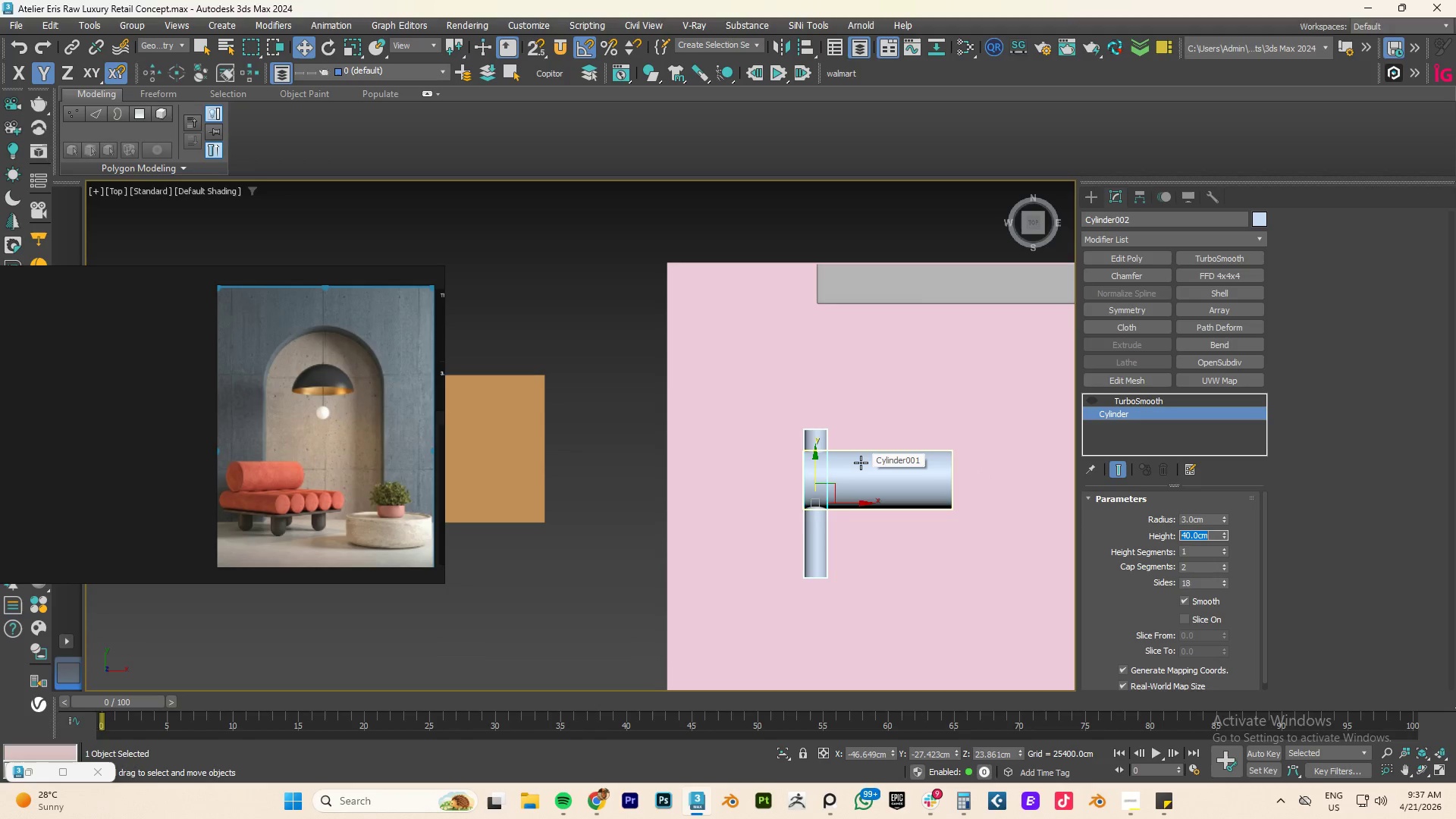 
wait(7.23)
 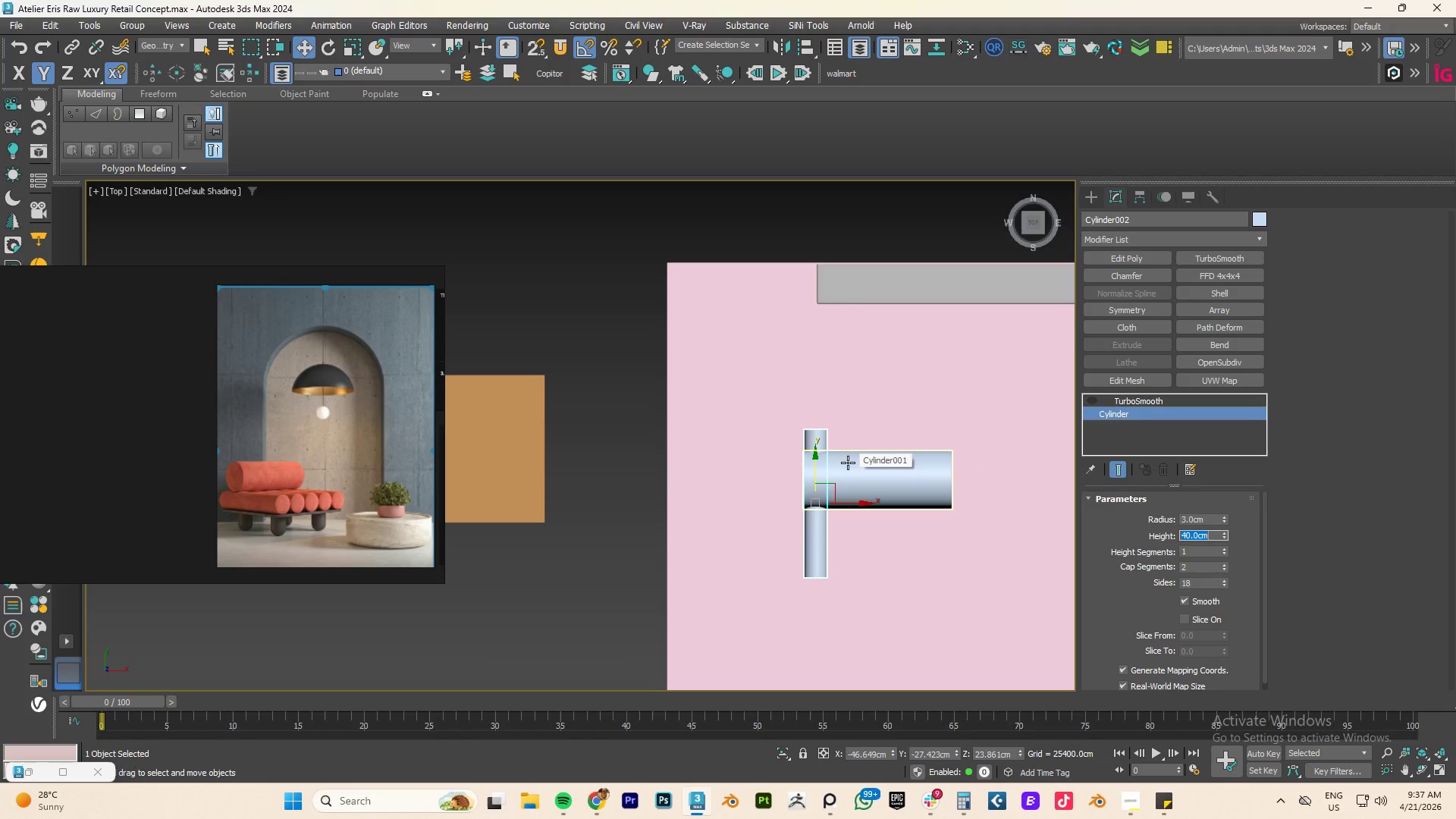 
left_click_drag(start_coordinate=[815, 454], to_coordinate=[817, 470])
 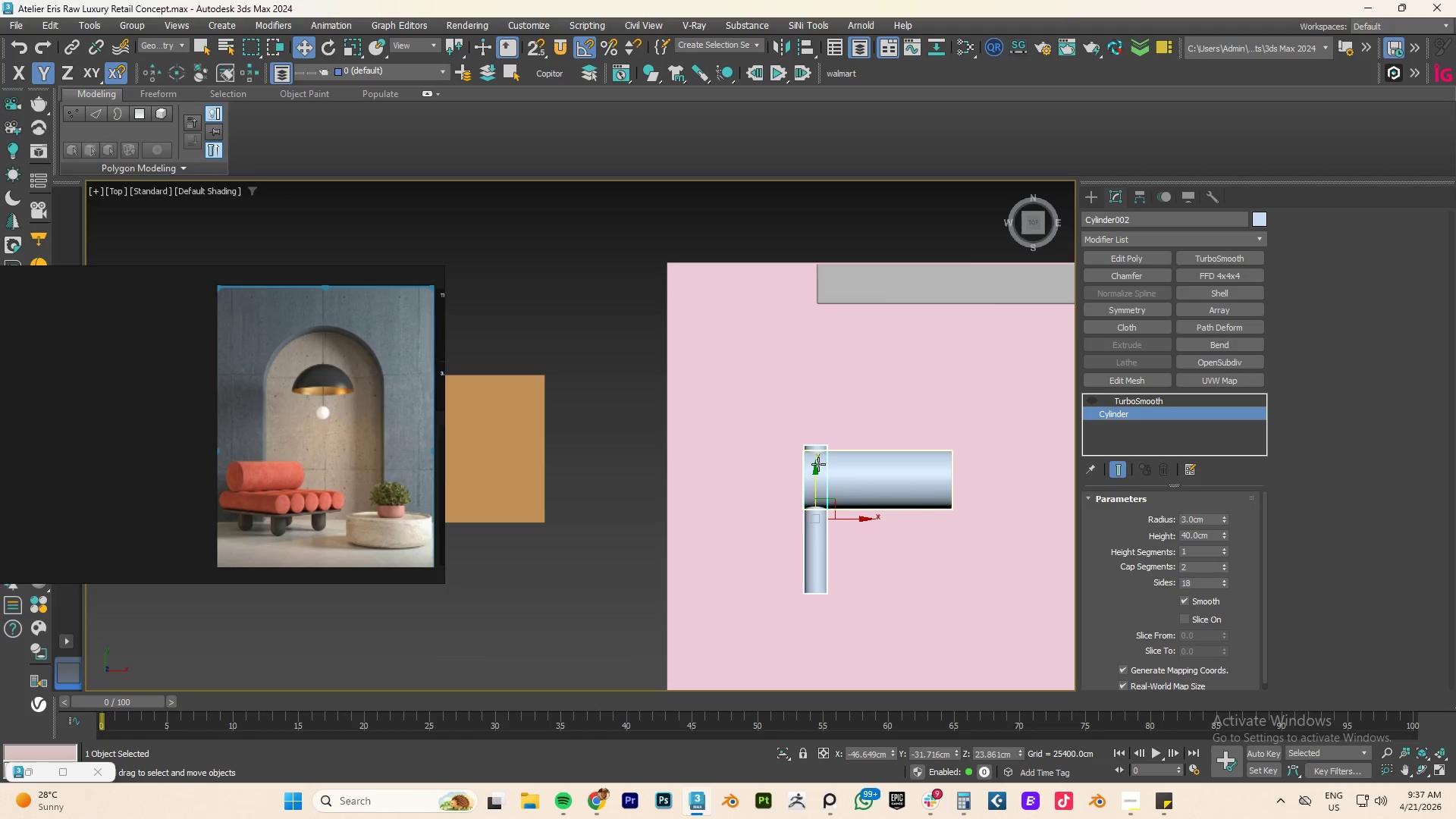 
type(FZ)
 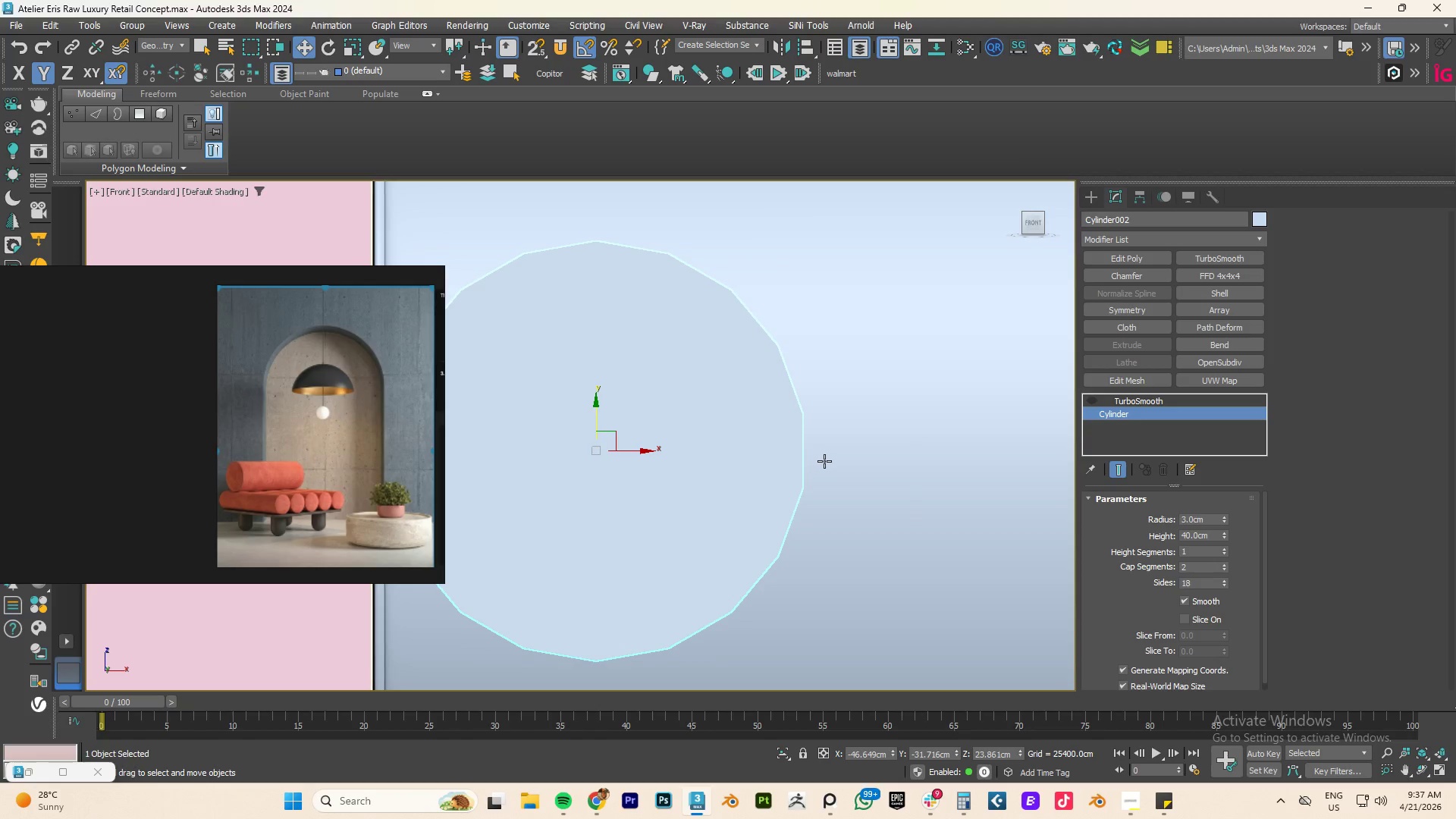 
scroll: coordinate [824, 461], scroll_direction: down, amount: 5.0
 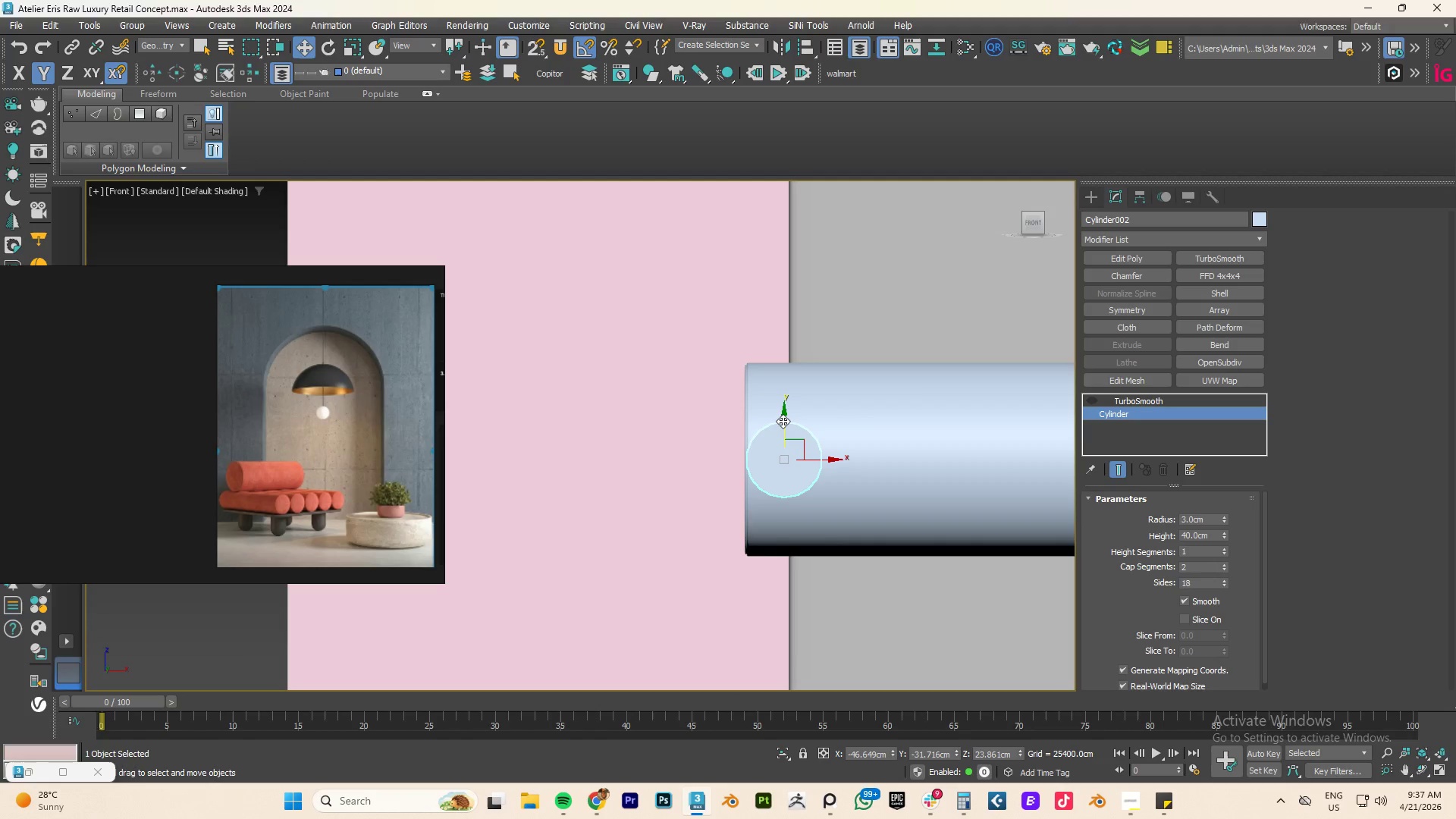 
left_click_drag(start_coordinate=[783, 420], to_coordinate=[778, 554])
 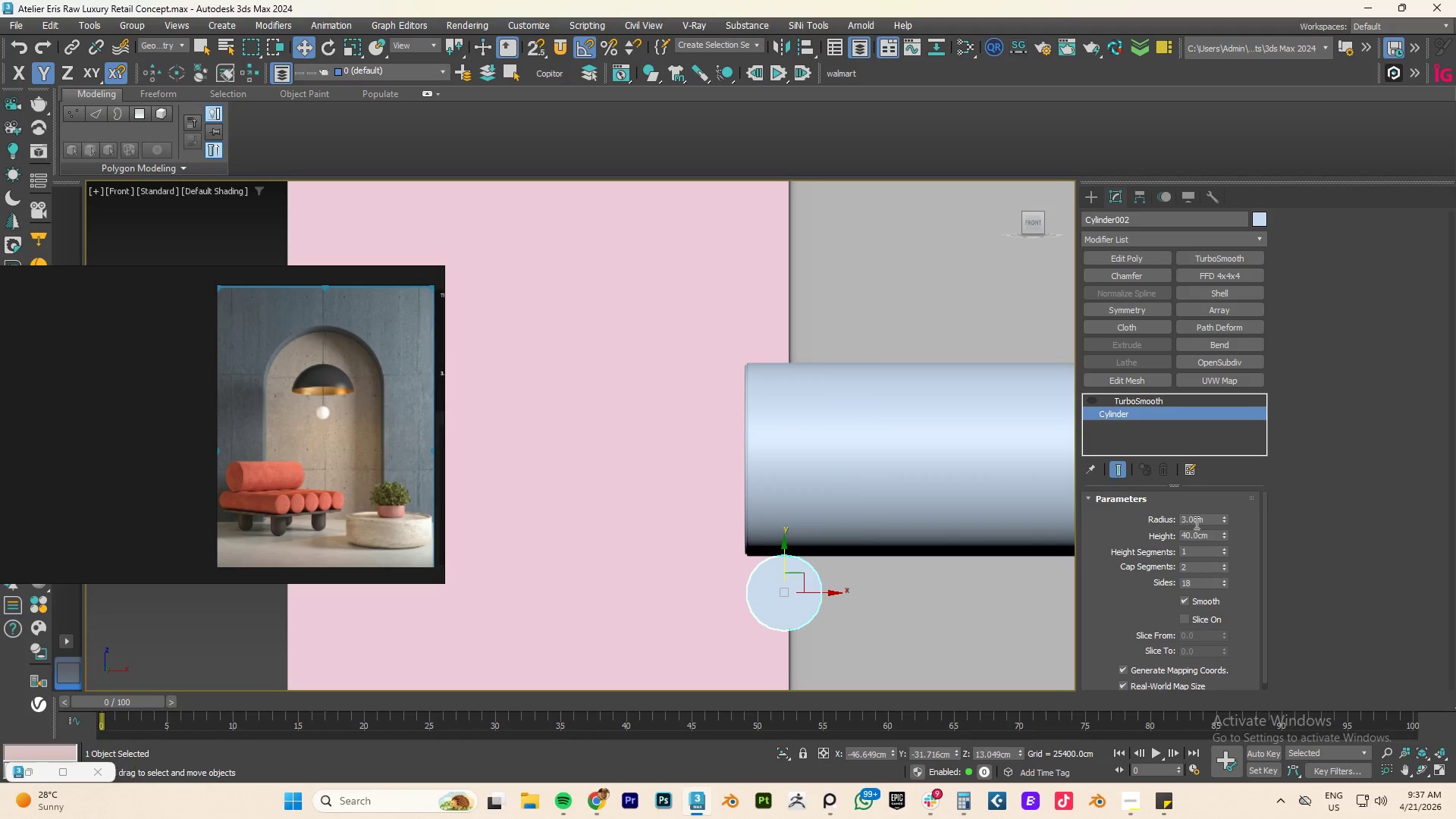 
double_click([1192, 519])
 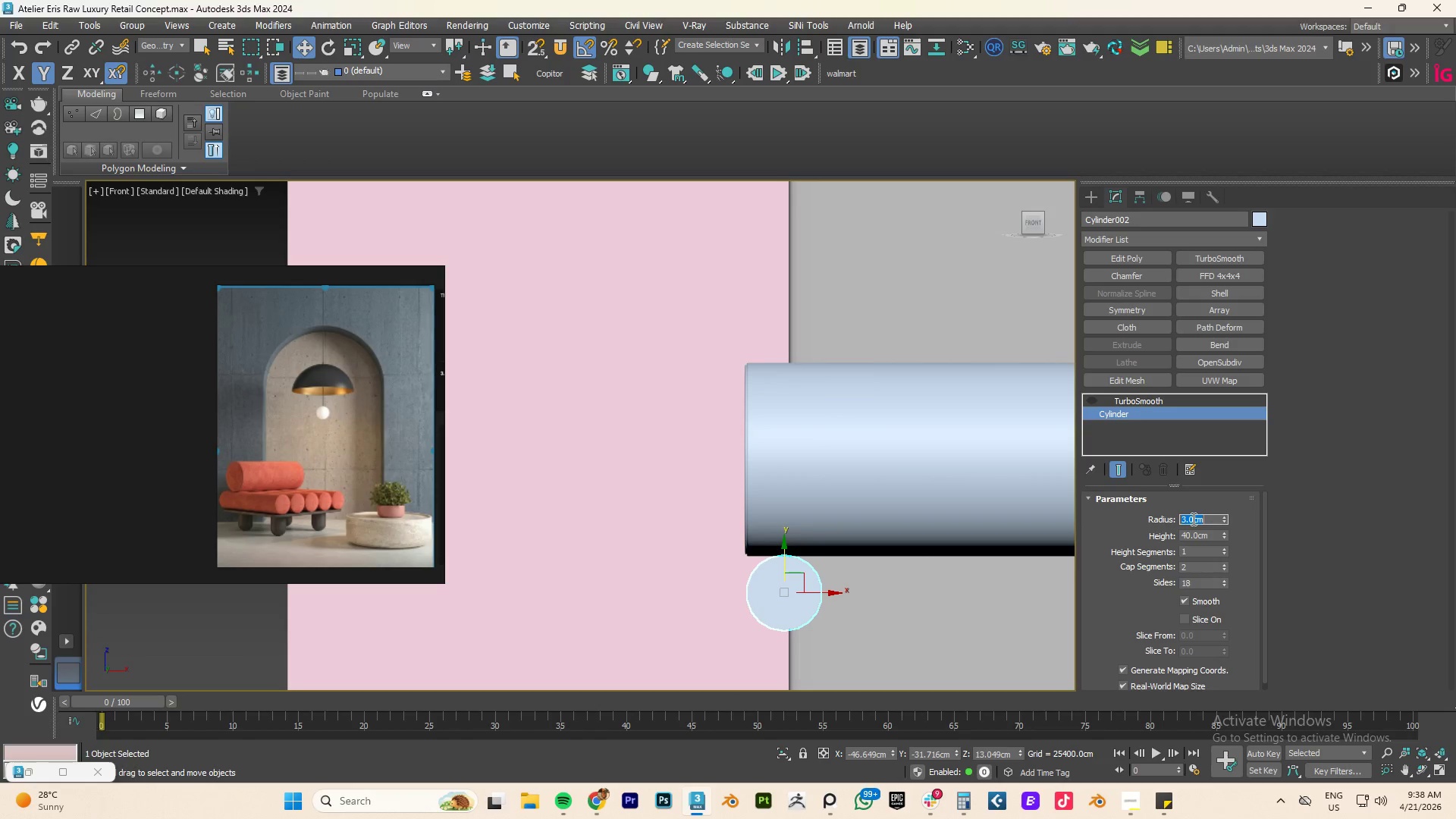 
key(Numpad4)
 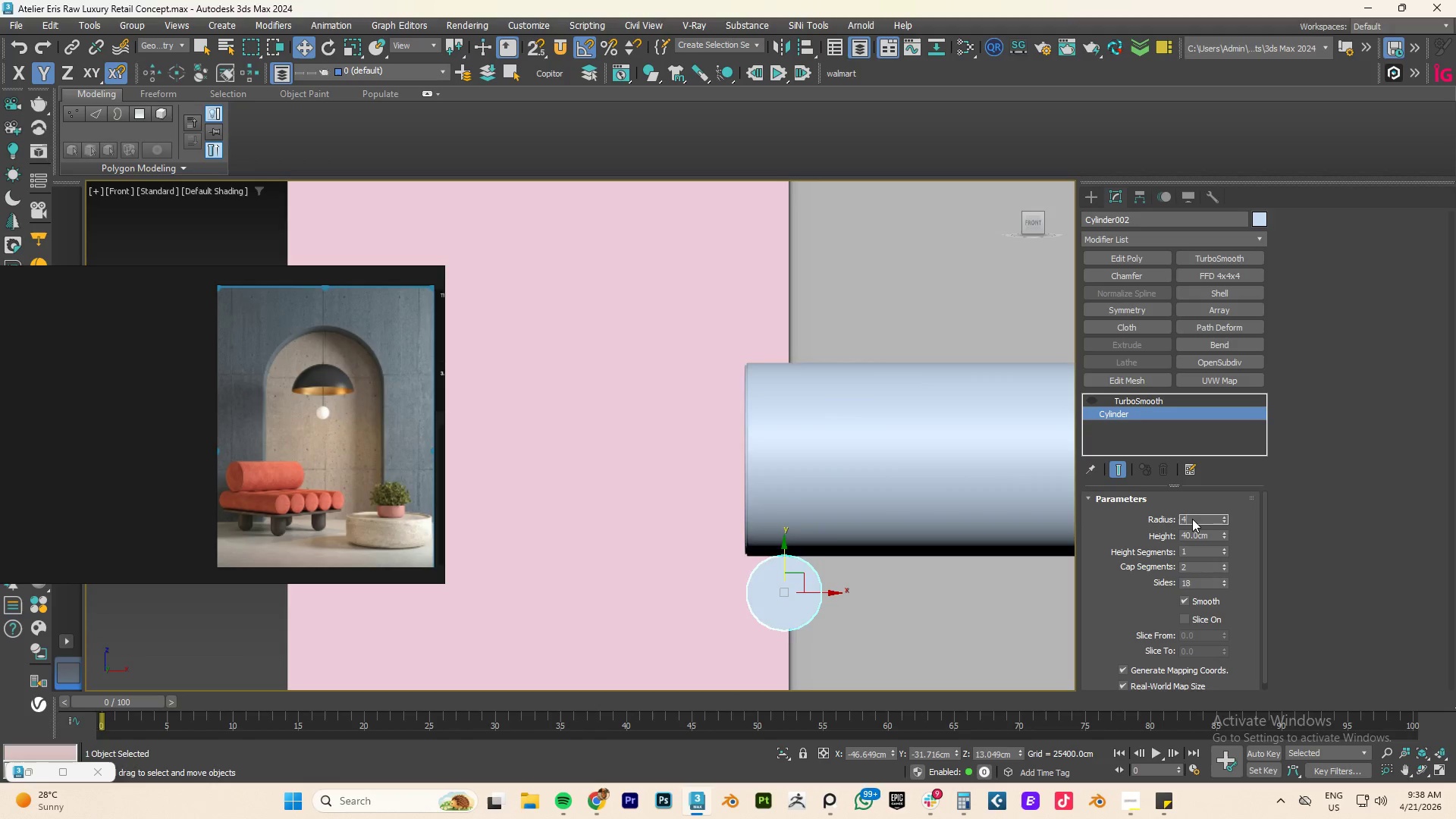 
key(NumpadEnter)
 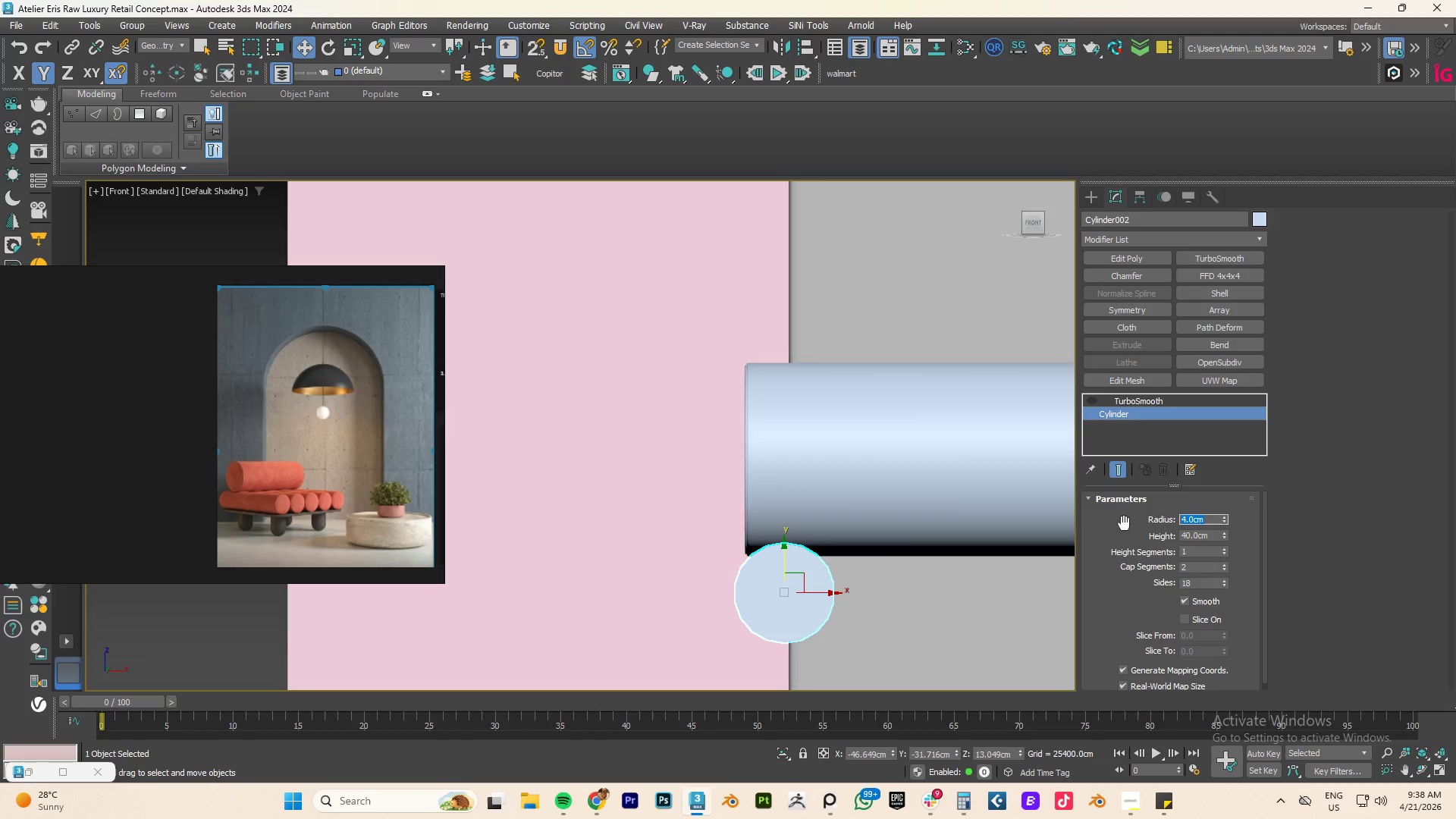 
scroll: coordinate [855, 520], scroll_direction: down, amount: 2.0
 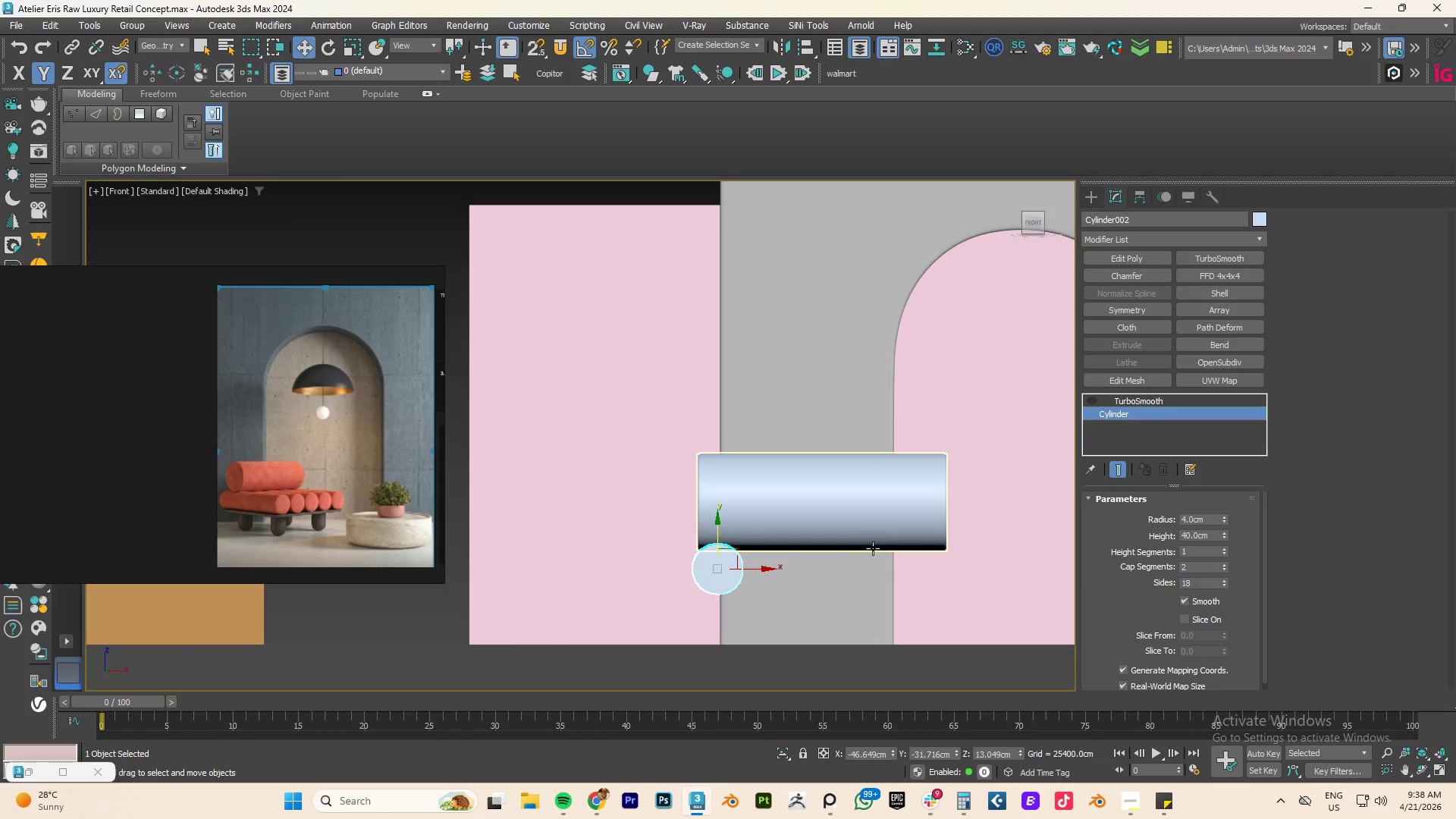 
hold_key(key=ShiftLeft, duration=3.62)
left_click_drag(start_coordinate=[758, 568], to_coordinate=[808, 571])
 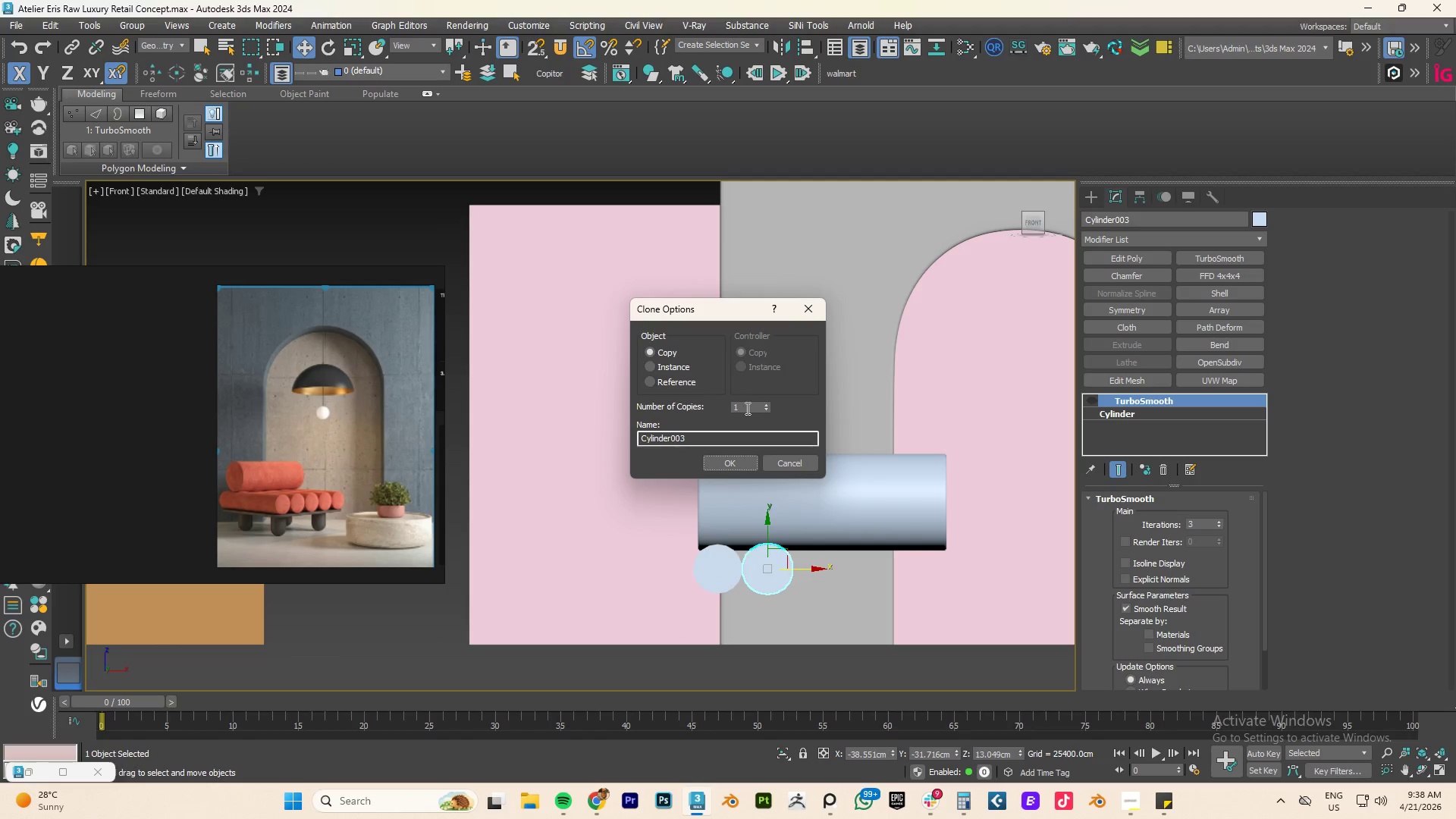 
double_click([745, 407])
 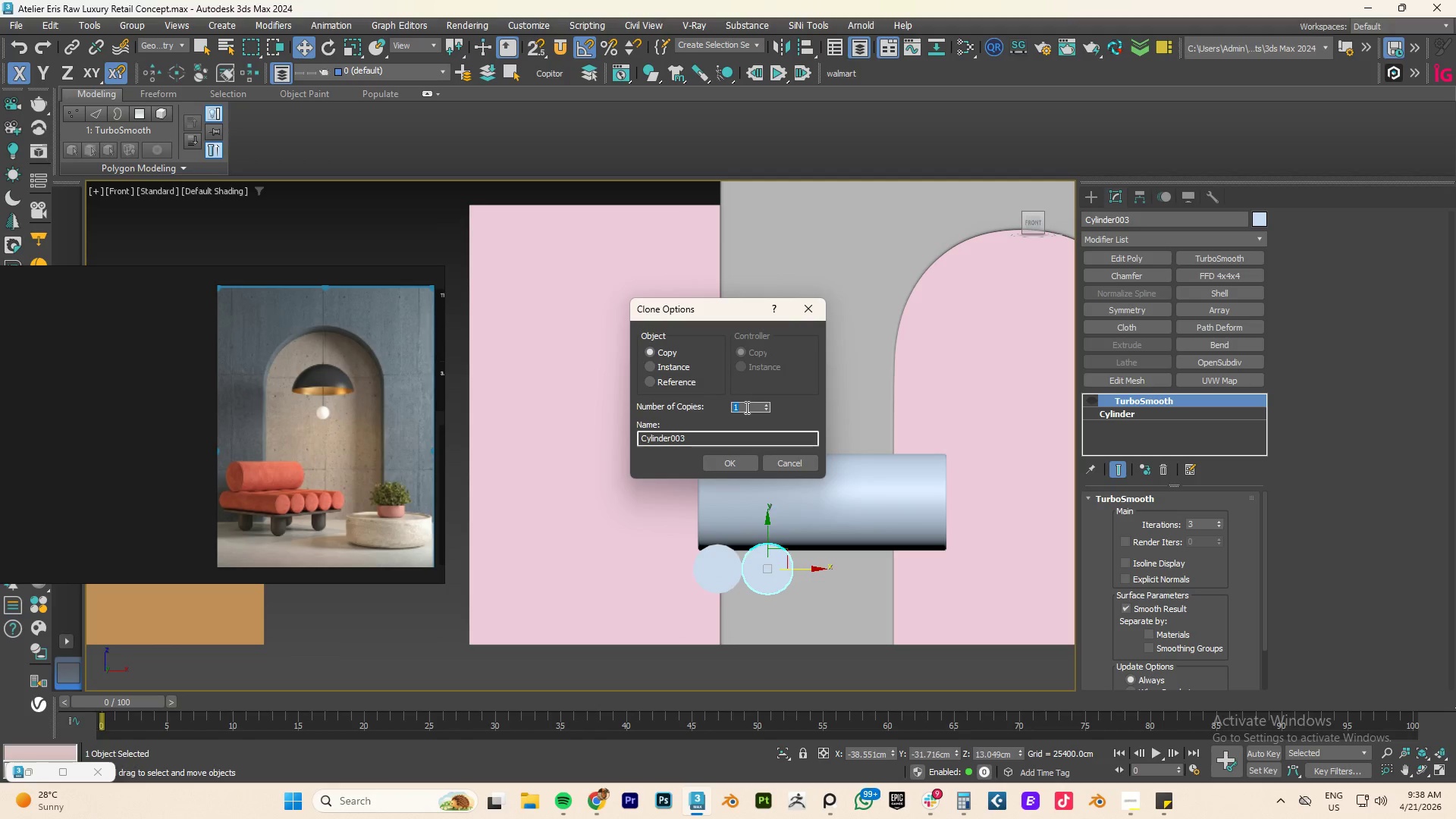 
key(Numpad4)
 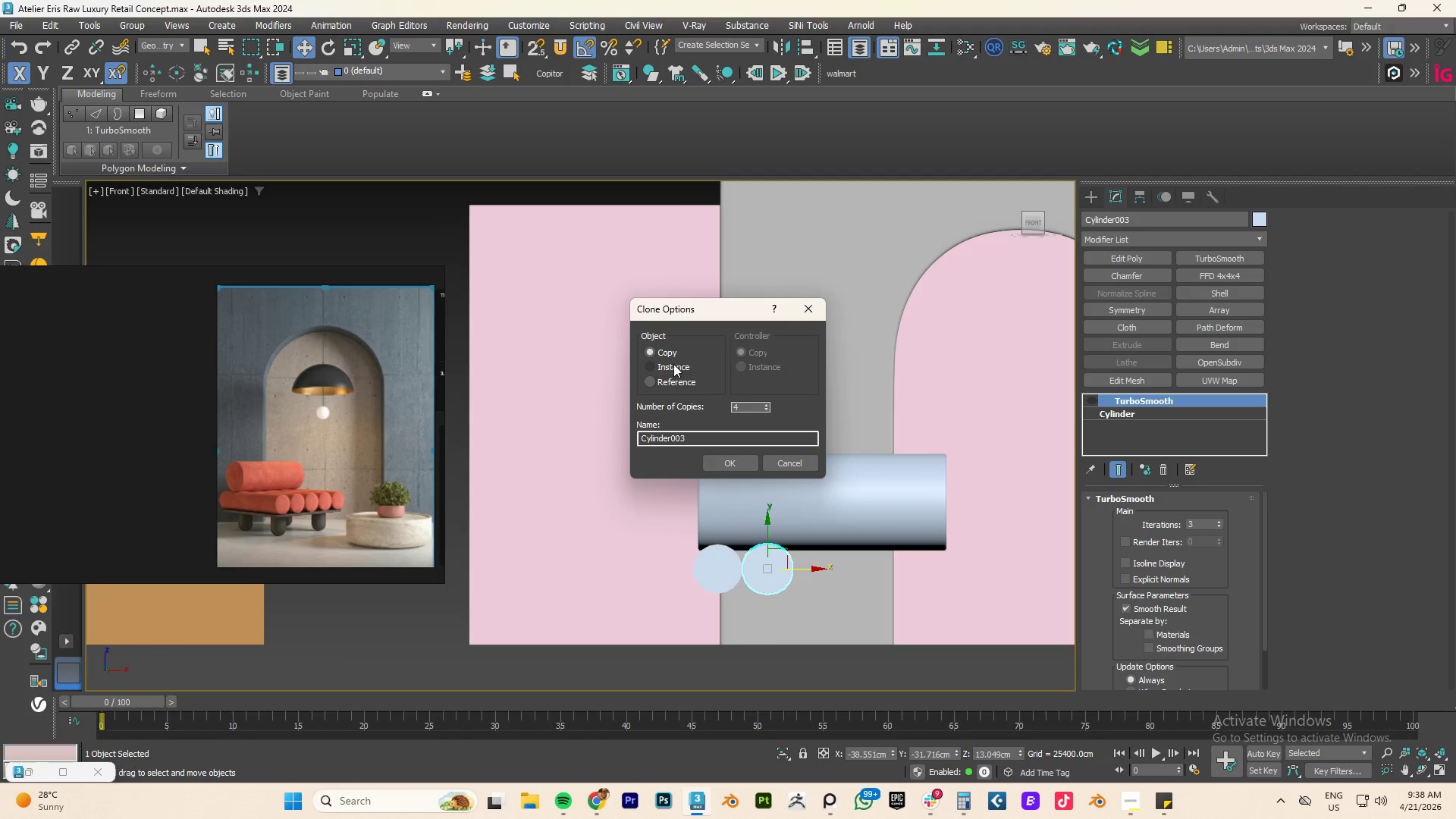 
left_click([672, 366])
 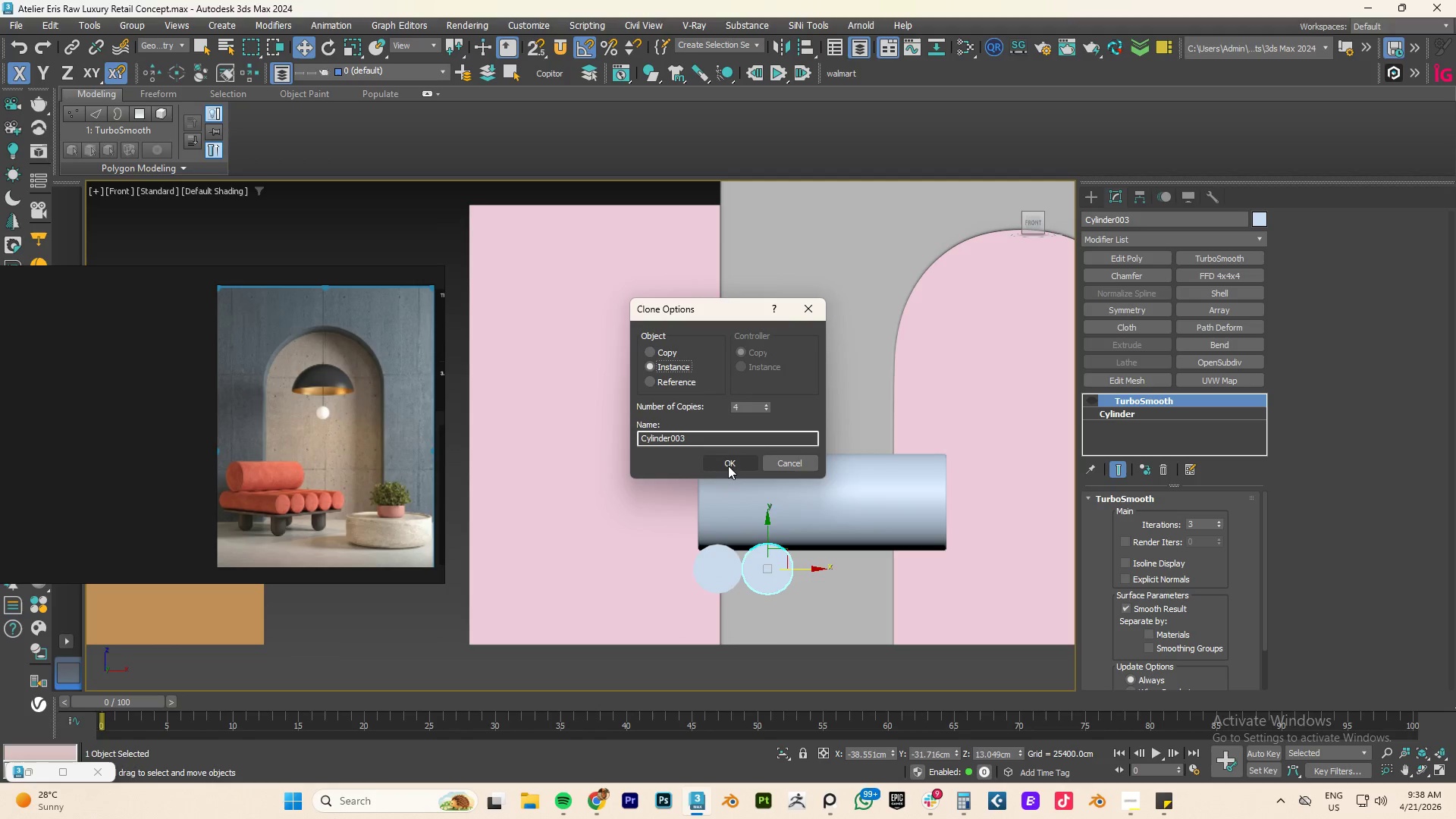 
left_click([727, 463])
 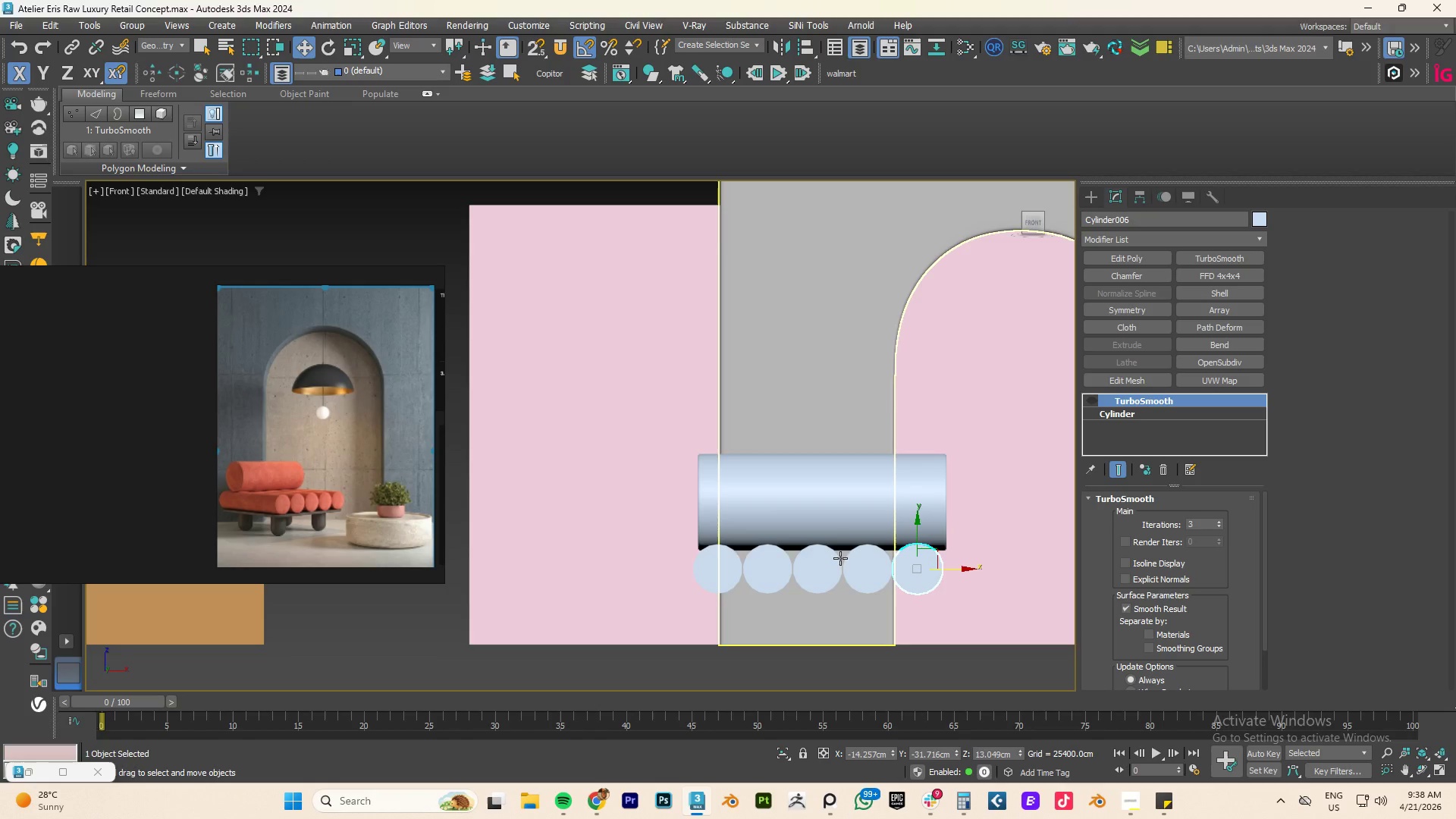 
hold_key(key=AltLeft, duration=1.05)
 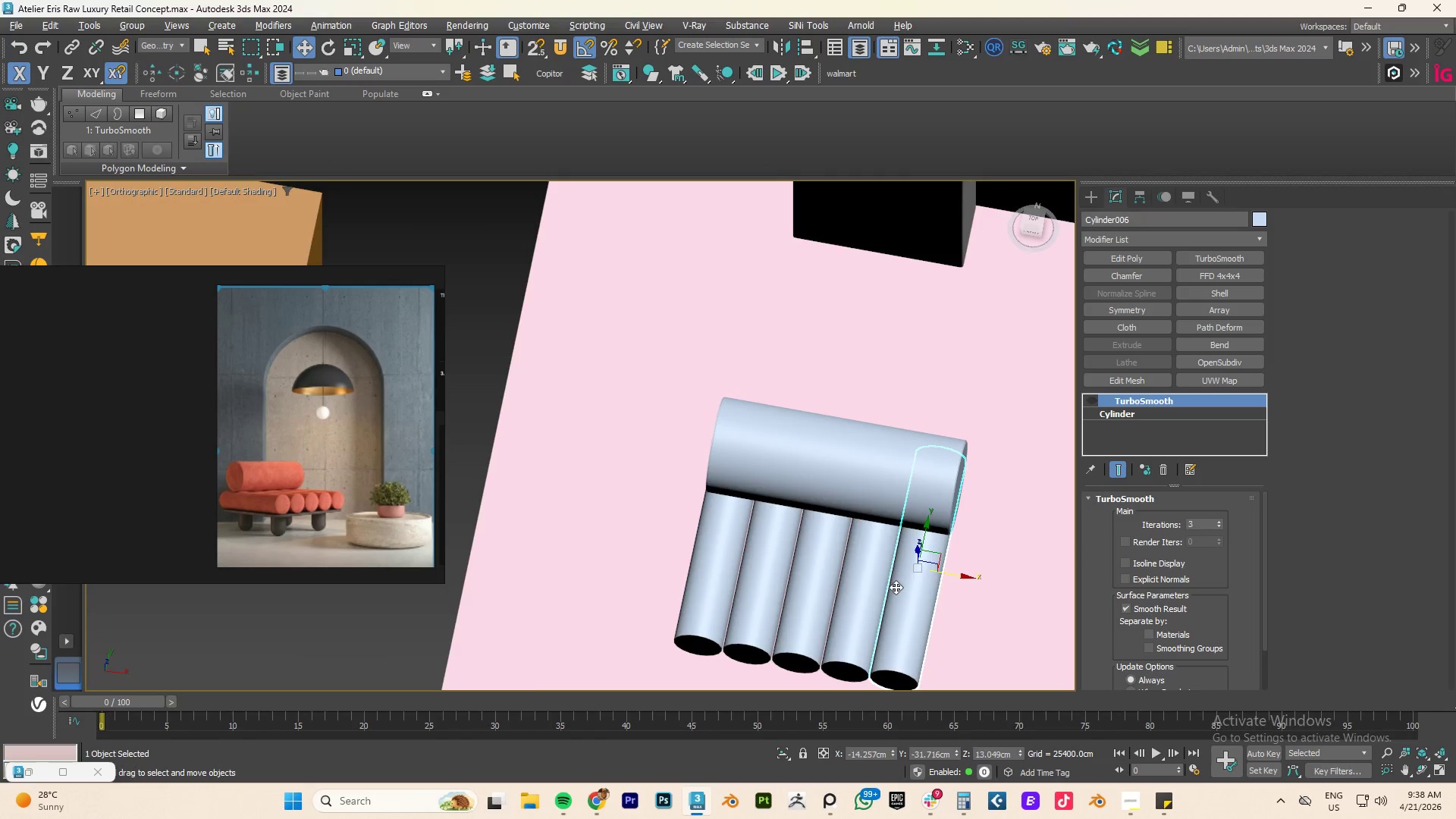 
left_click([906, 593])
 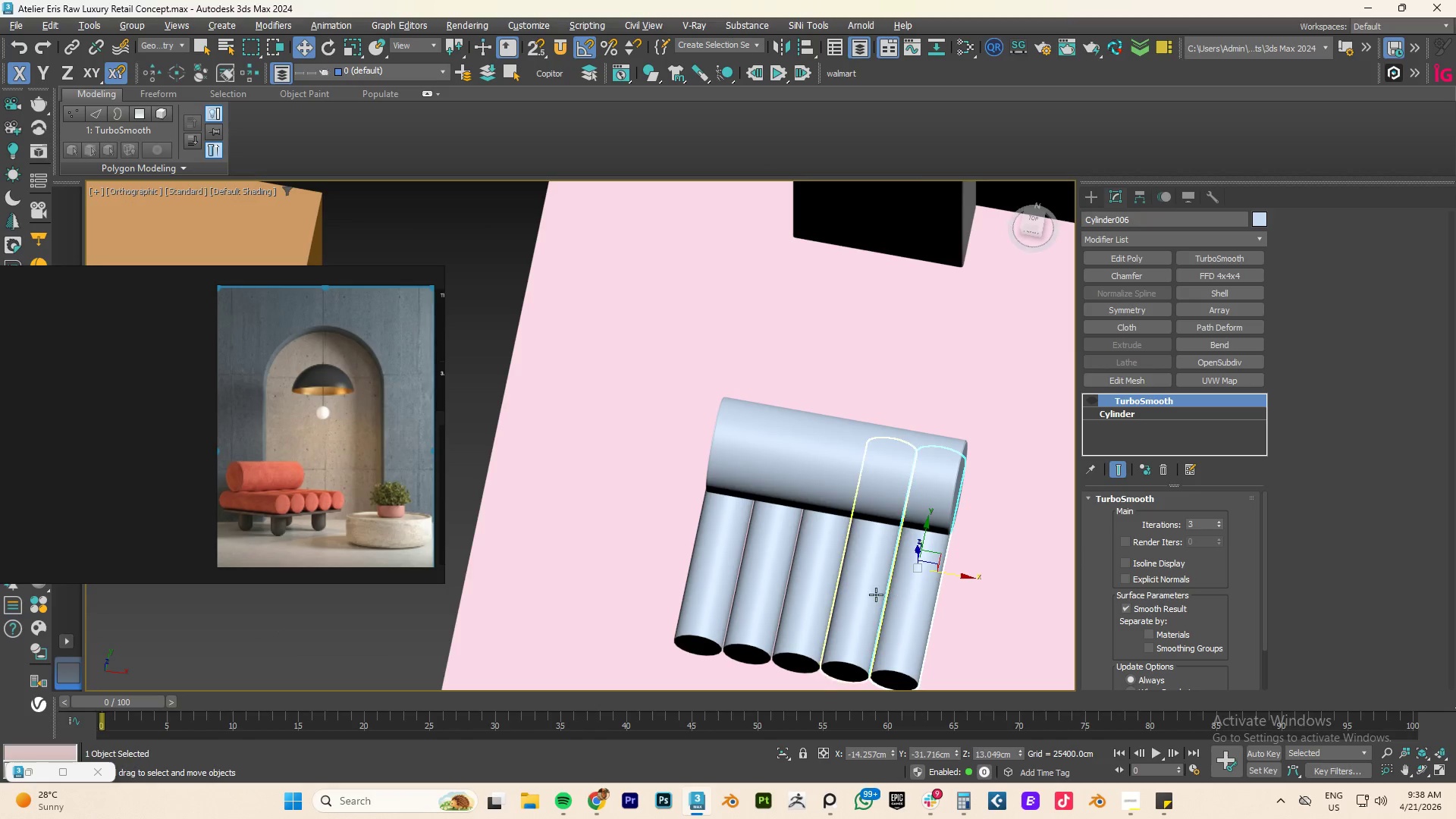 
hold_key(key=ControlLeft, duration=2.62)
left_click([864, 595])
 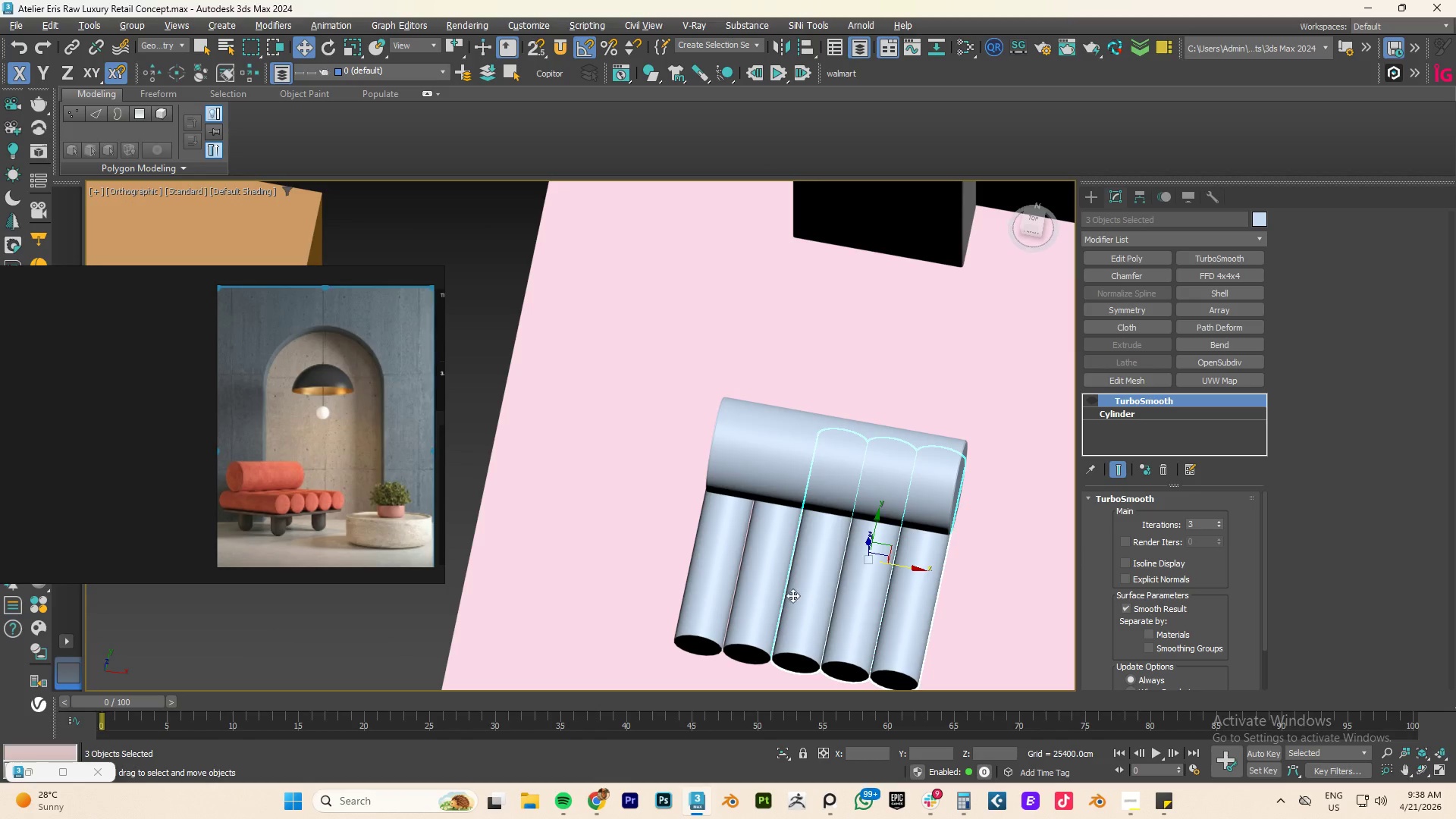 
double_click([777, 591])
 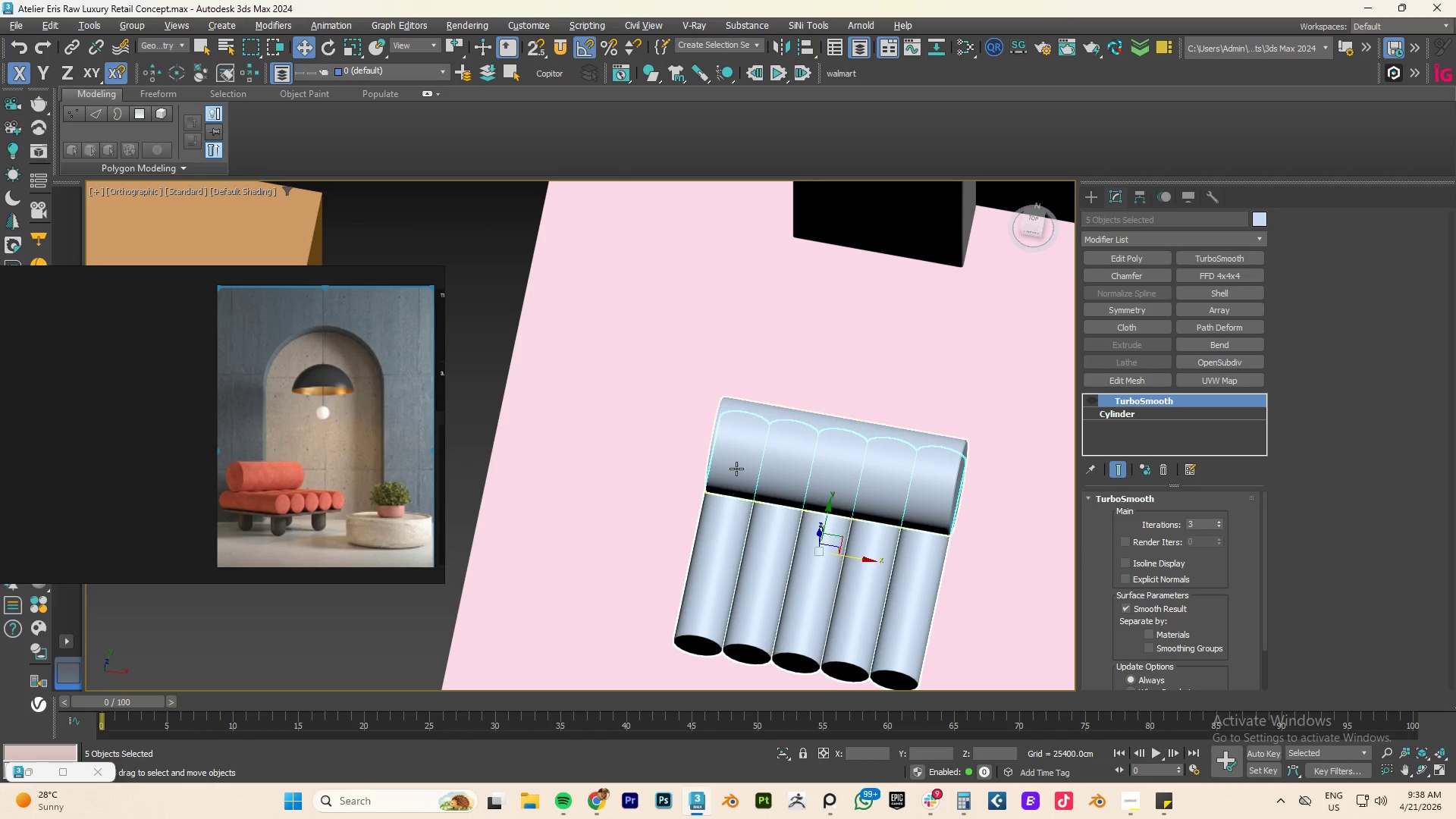 
triple_click([739, 461])
 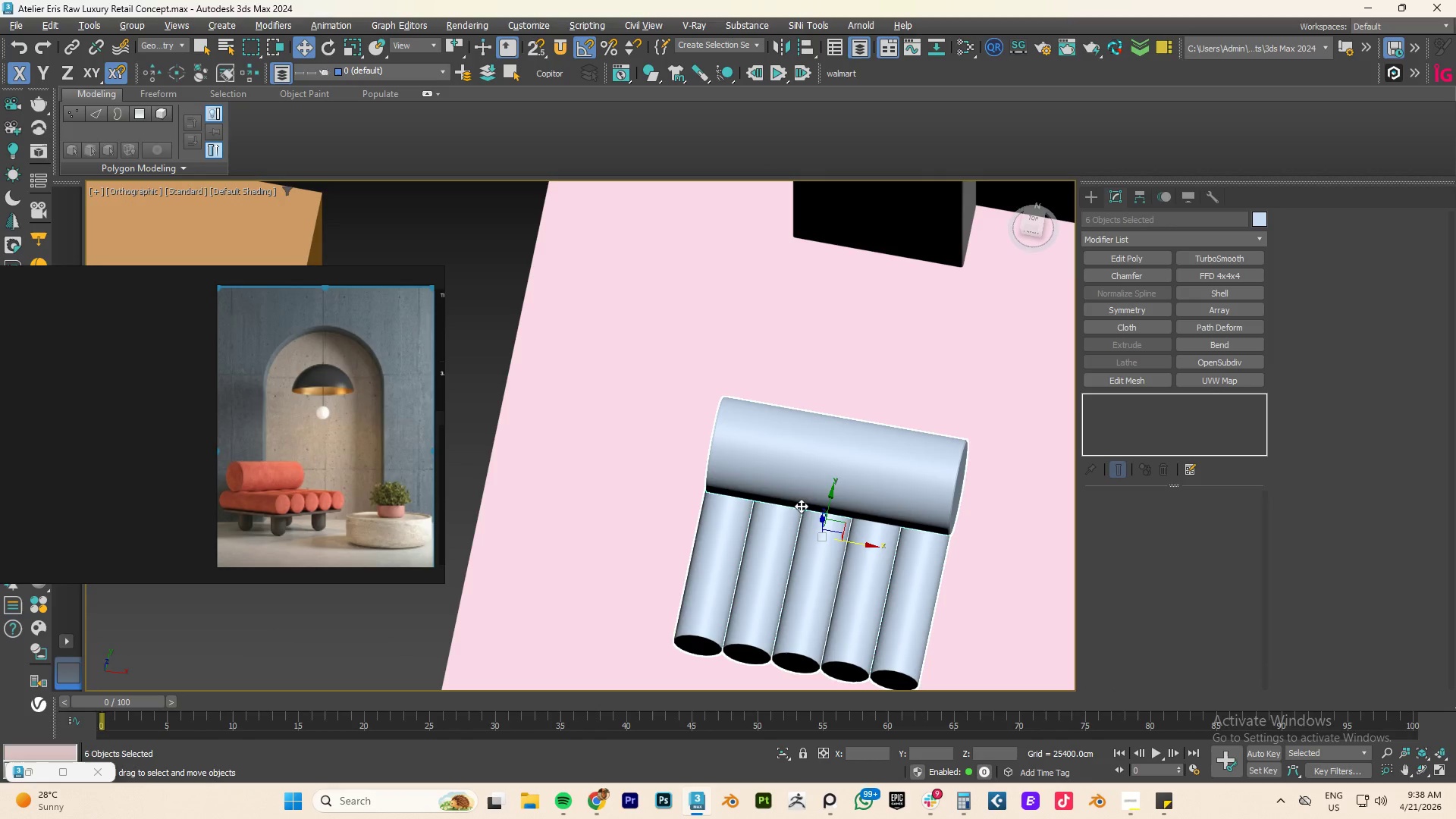 
hold_key(key=AltLeft, duration=0.34)
 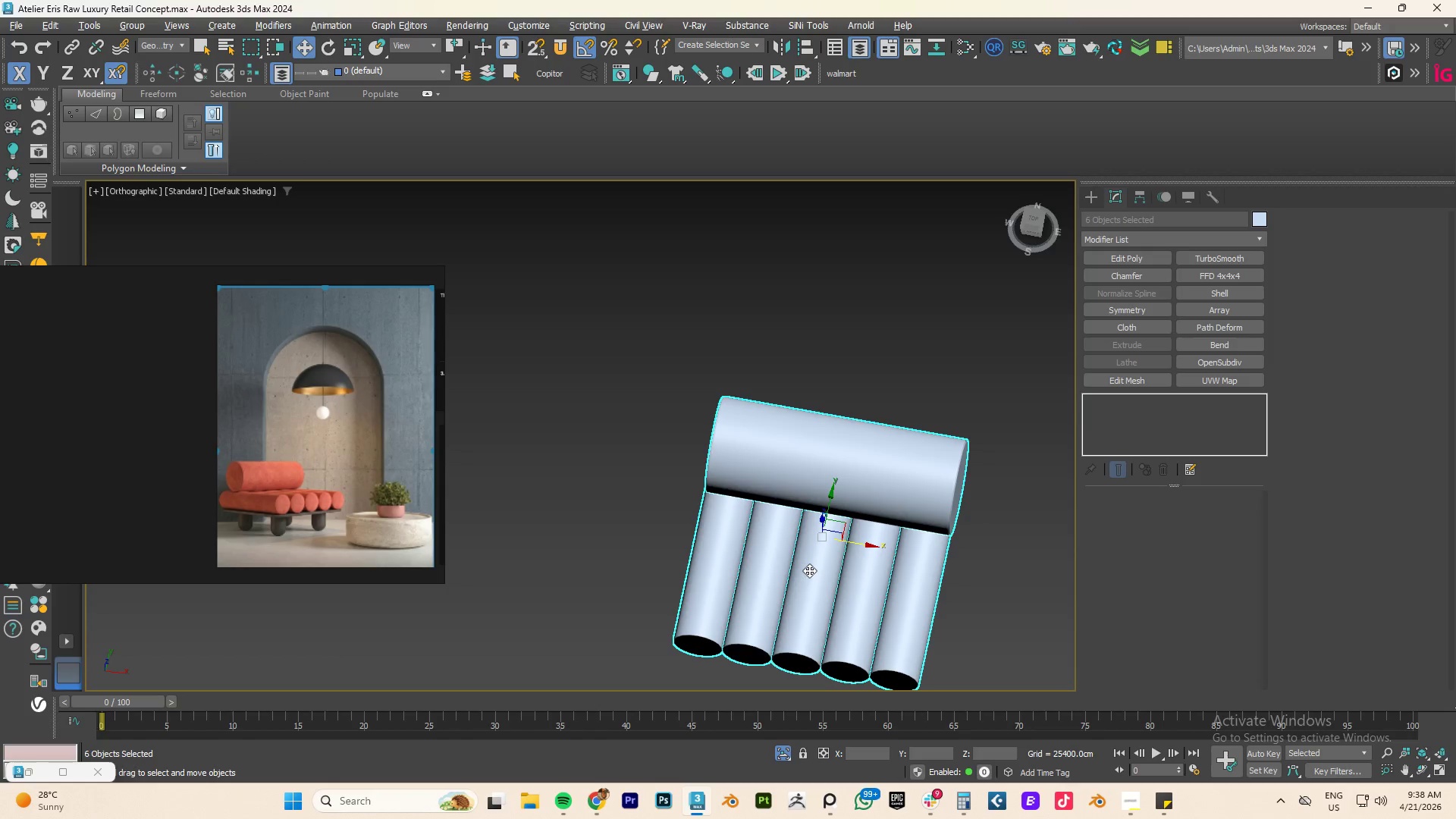 
type(QFZ)
 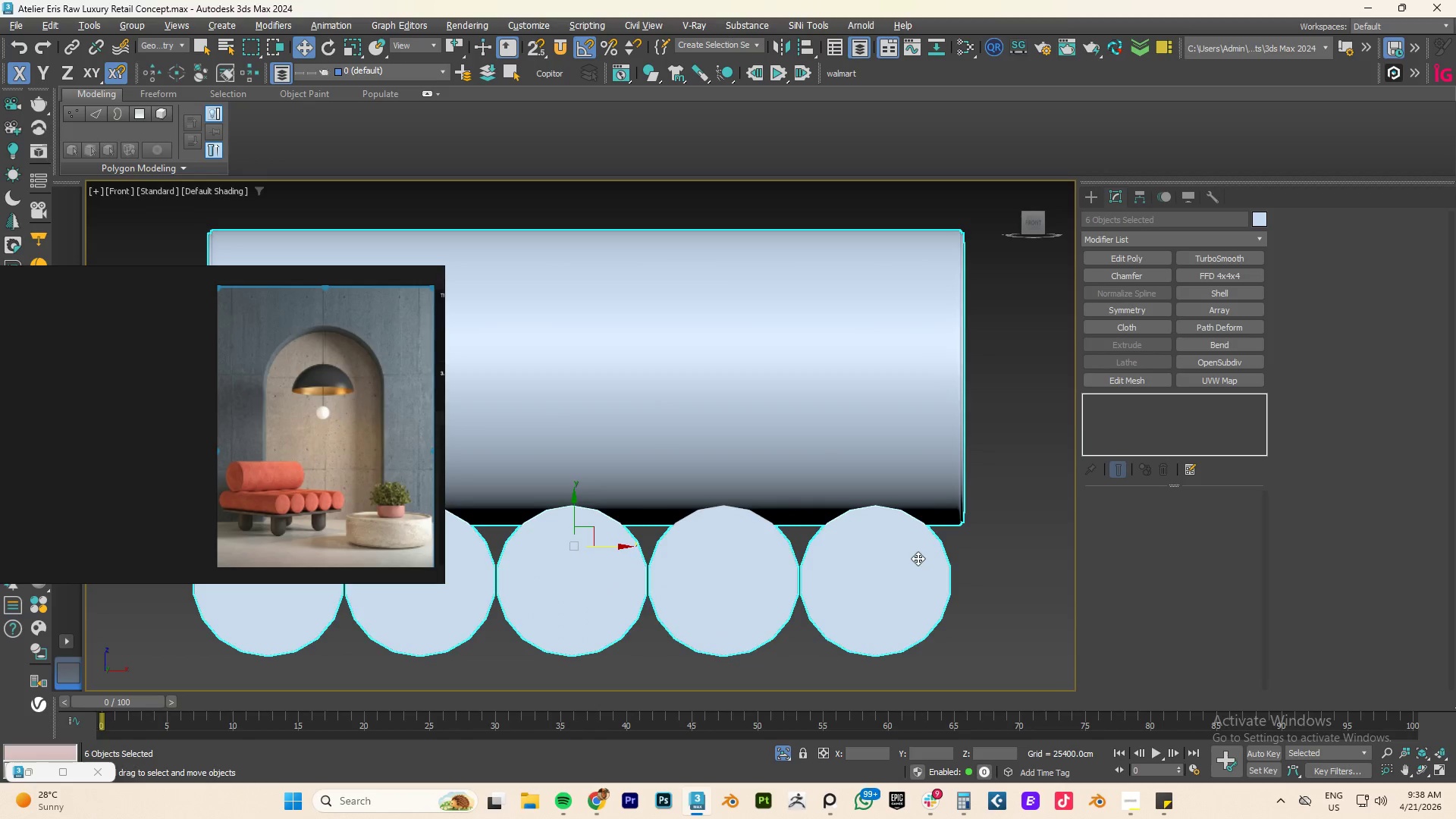 
scroll: coordinate [918, 558], scroll_direction: down, amount: 2.0
 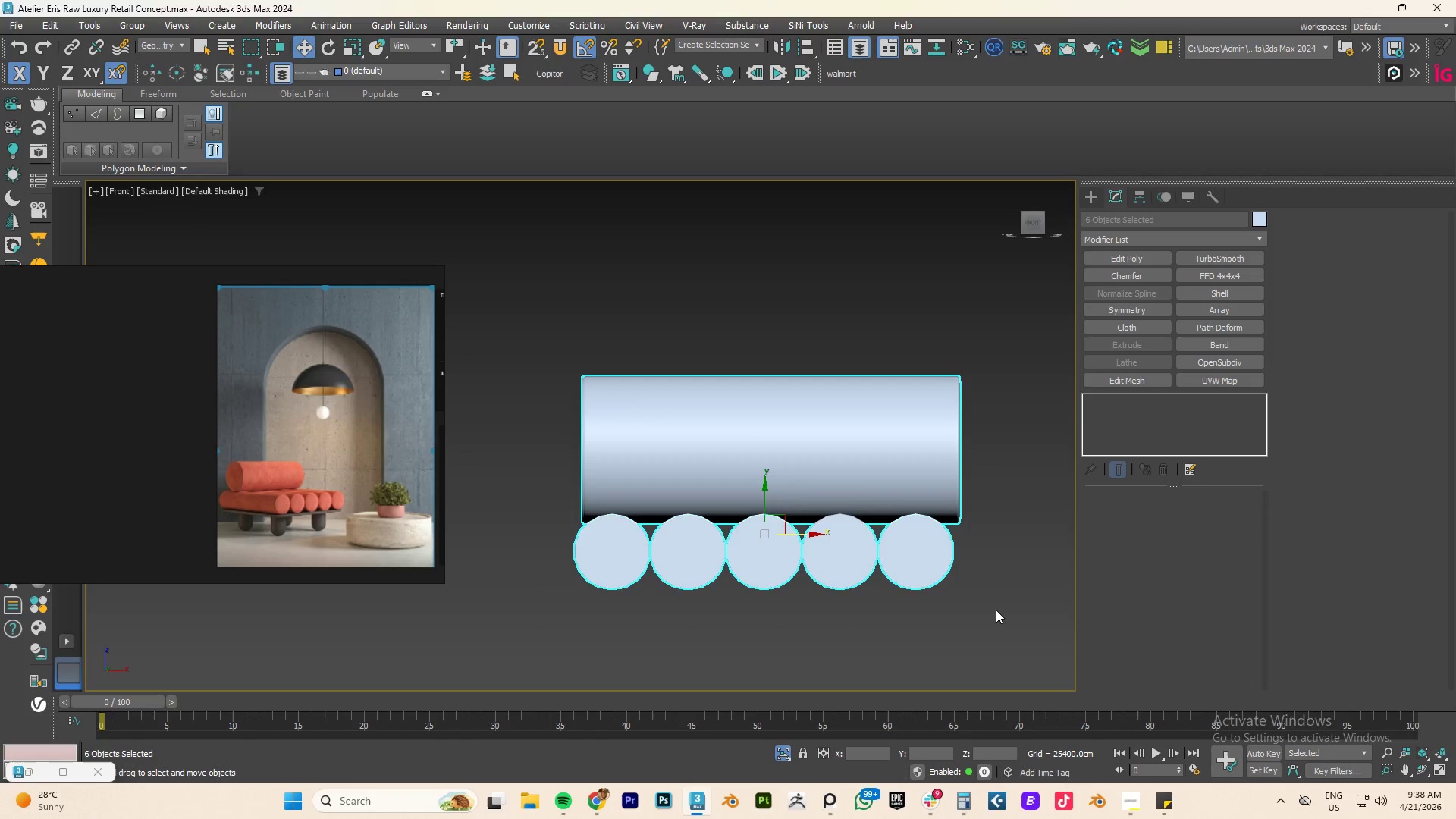 
scroll: coordinate [995, 610], scroll_direction: up, amount: 1.0
 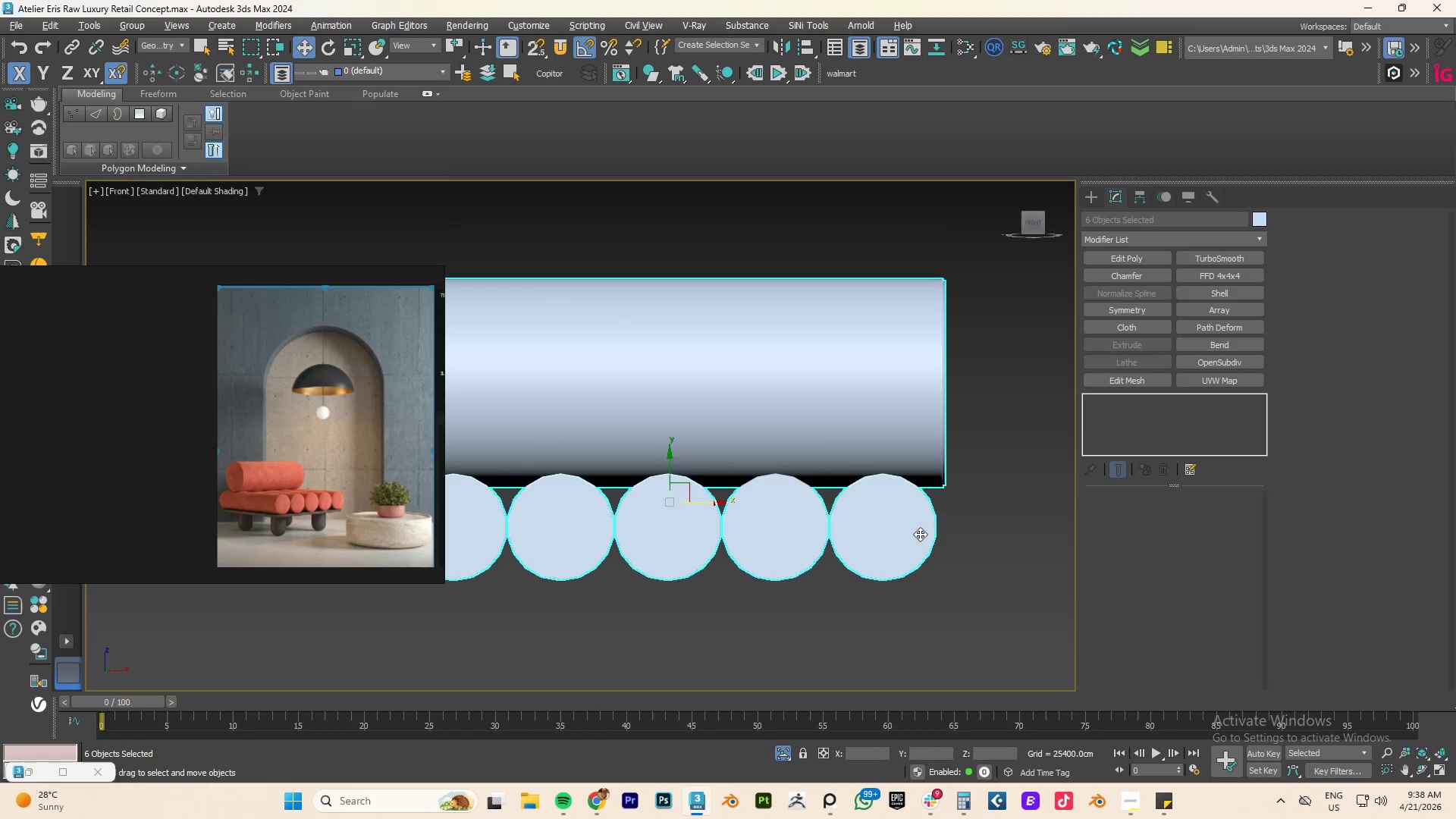 
double_click([979, 613])
 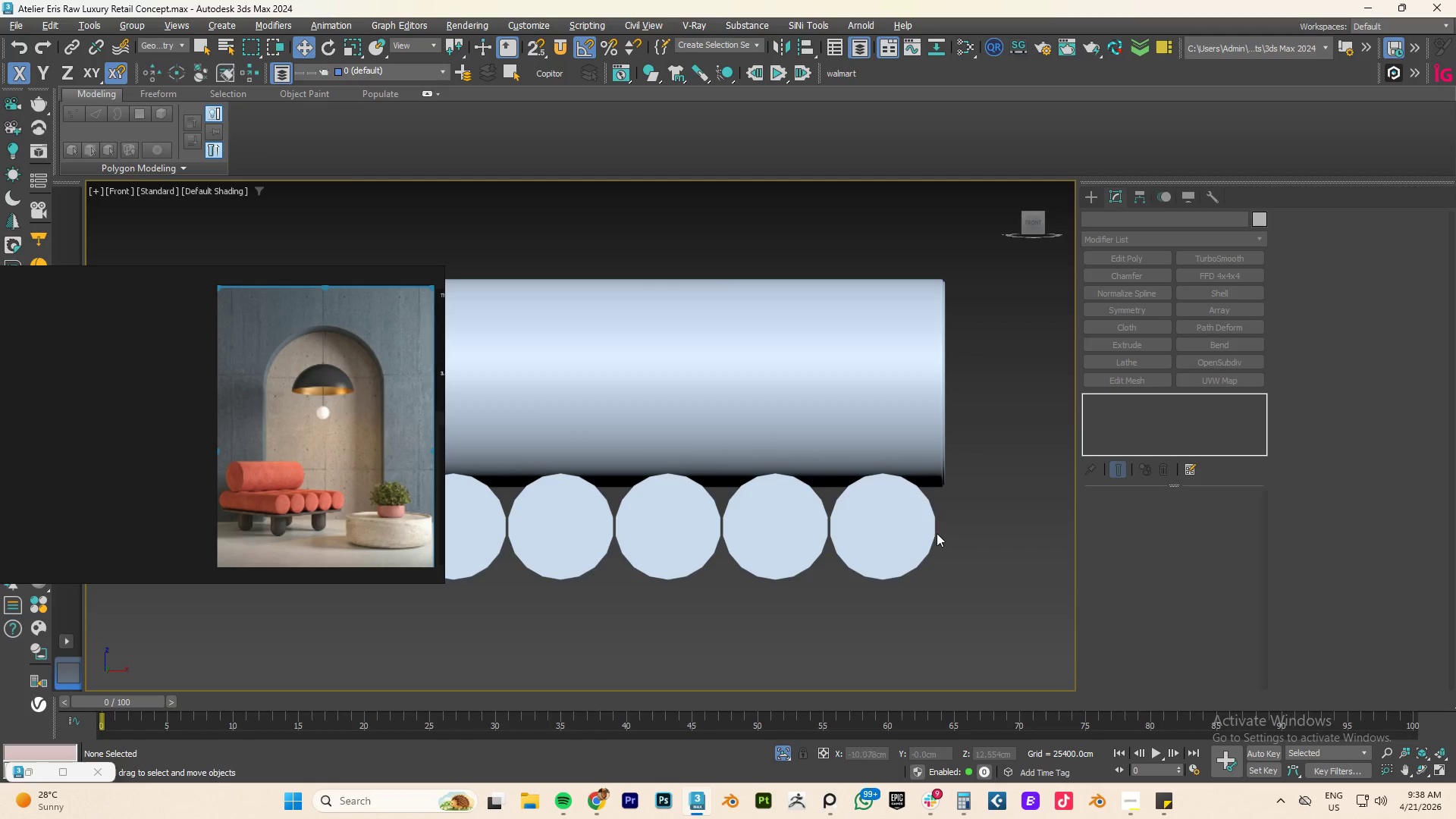 
left_click([935, 533])
 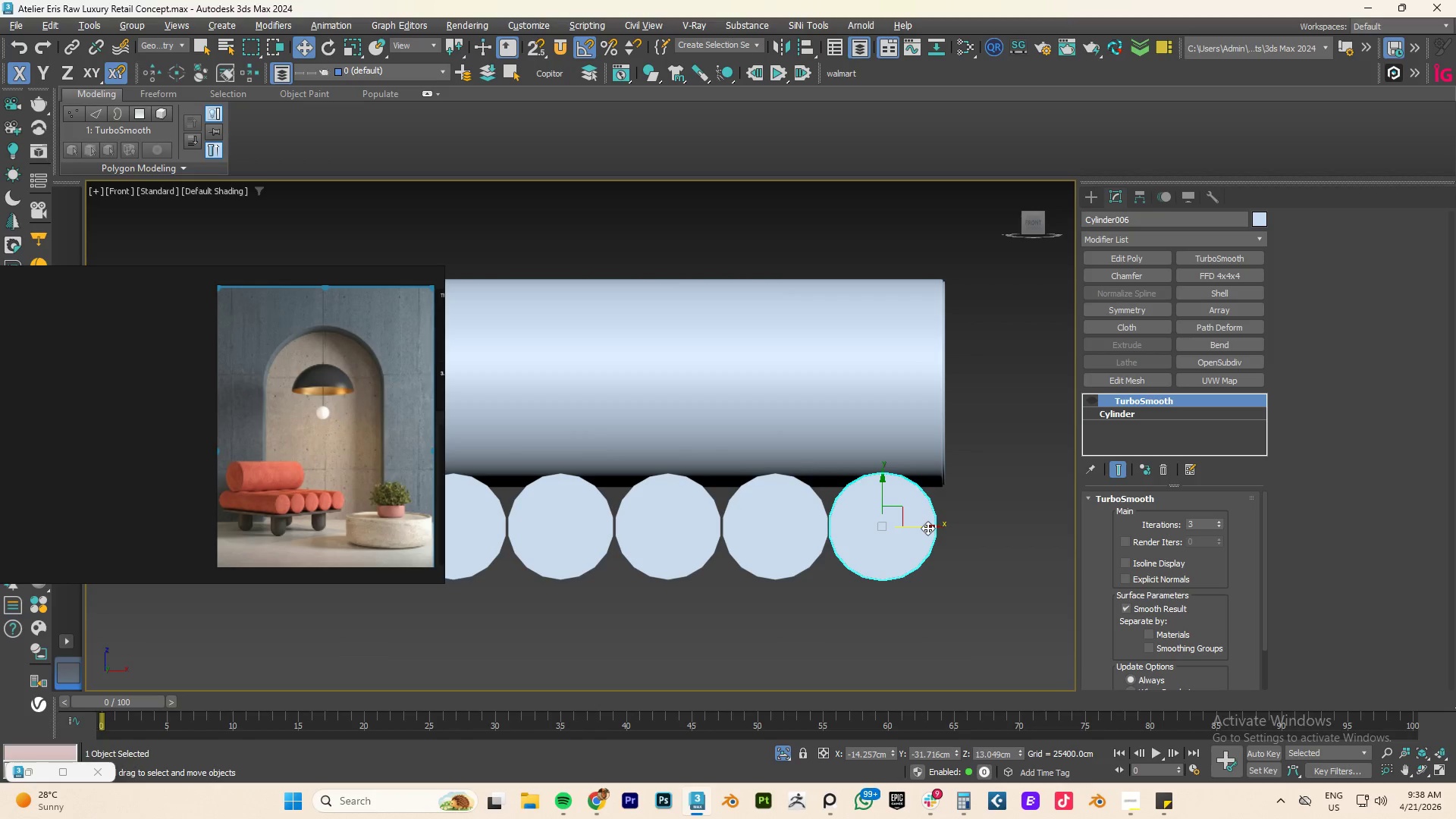 
left_click([936, 445])
 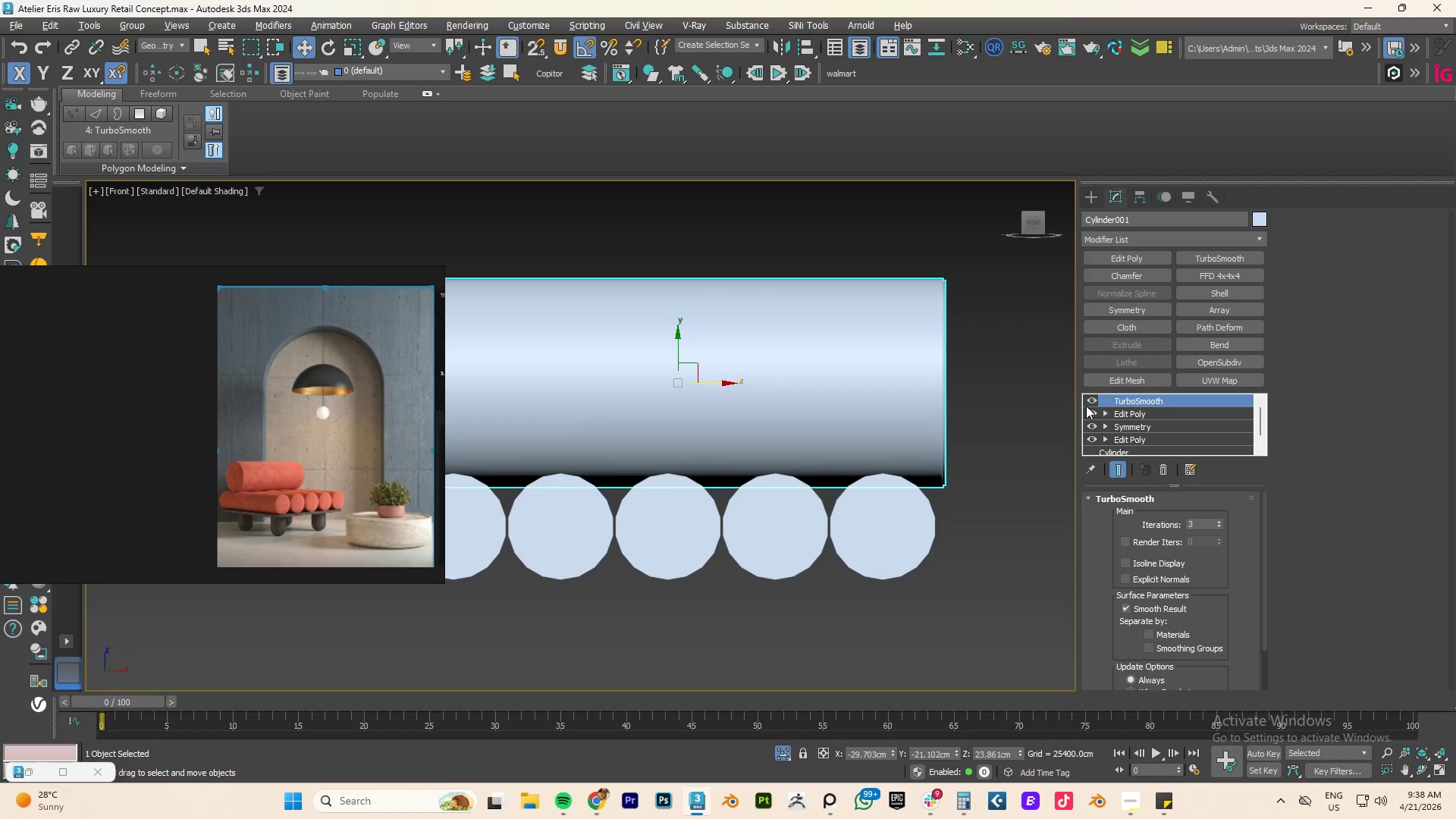 
left_click([1092, 400])
 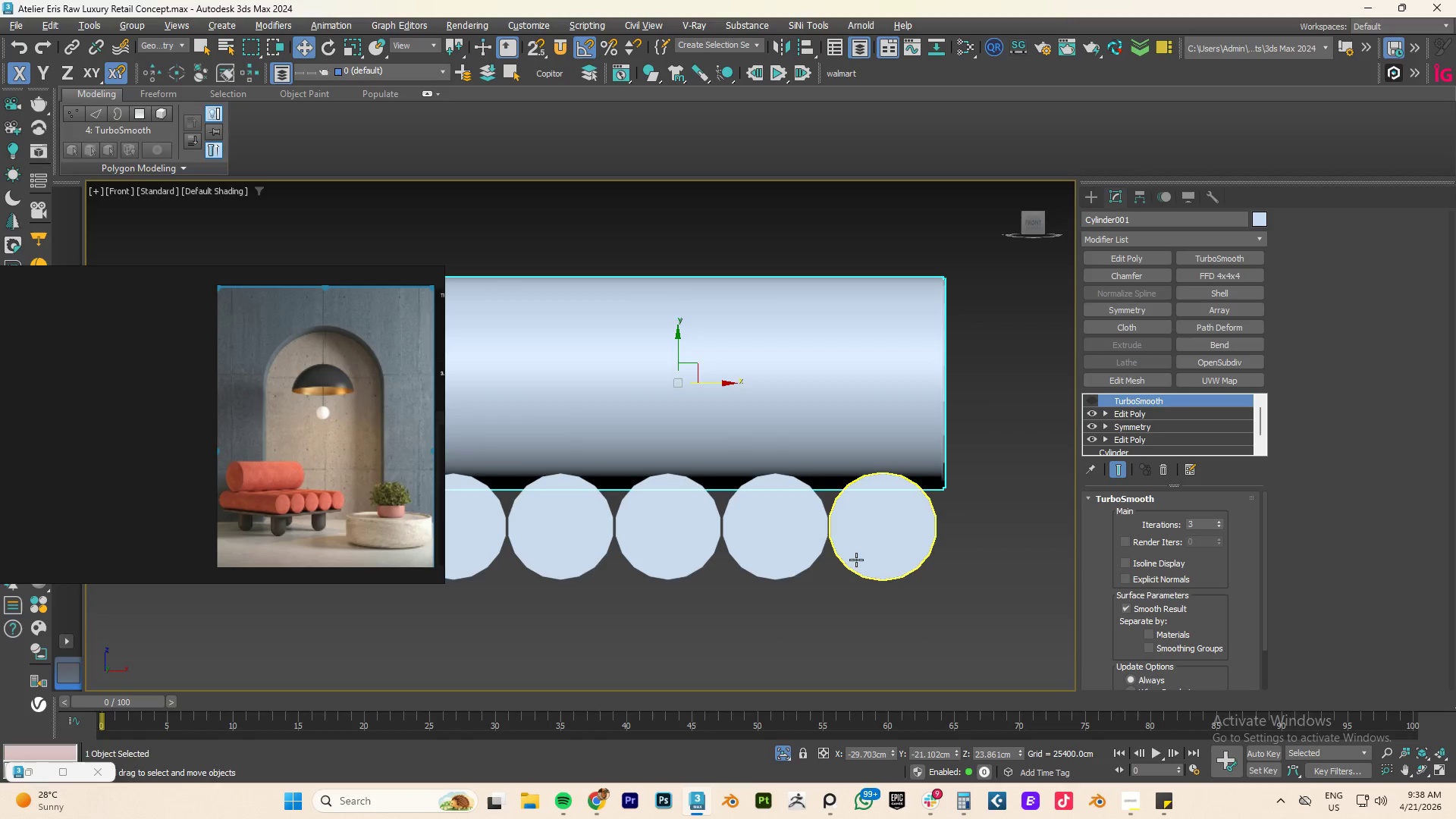 
key(S)
 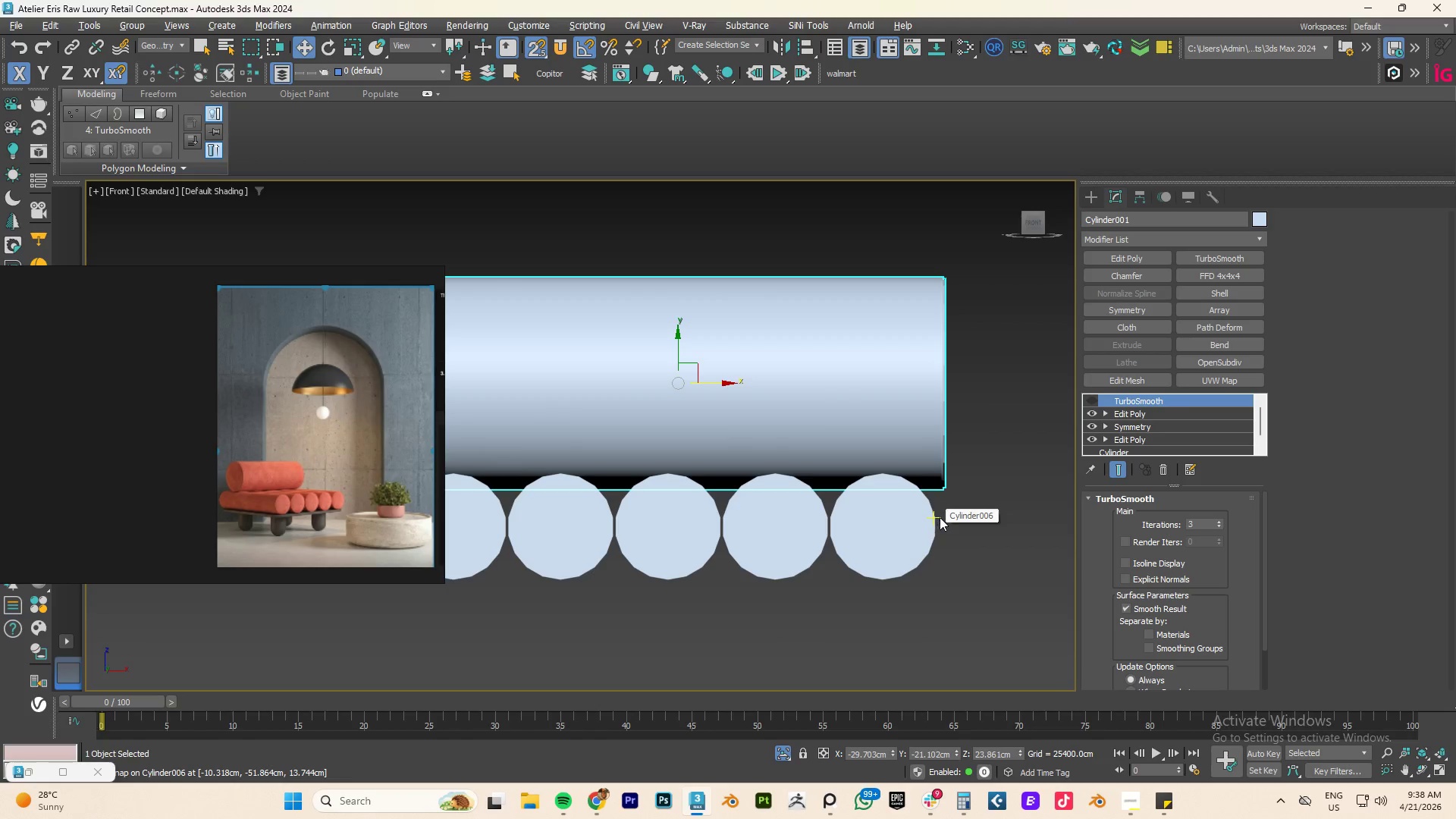 
left_click([922, 518])
 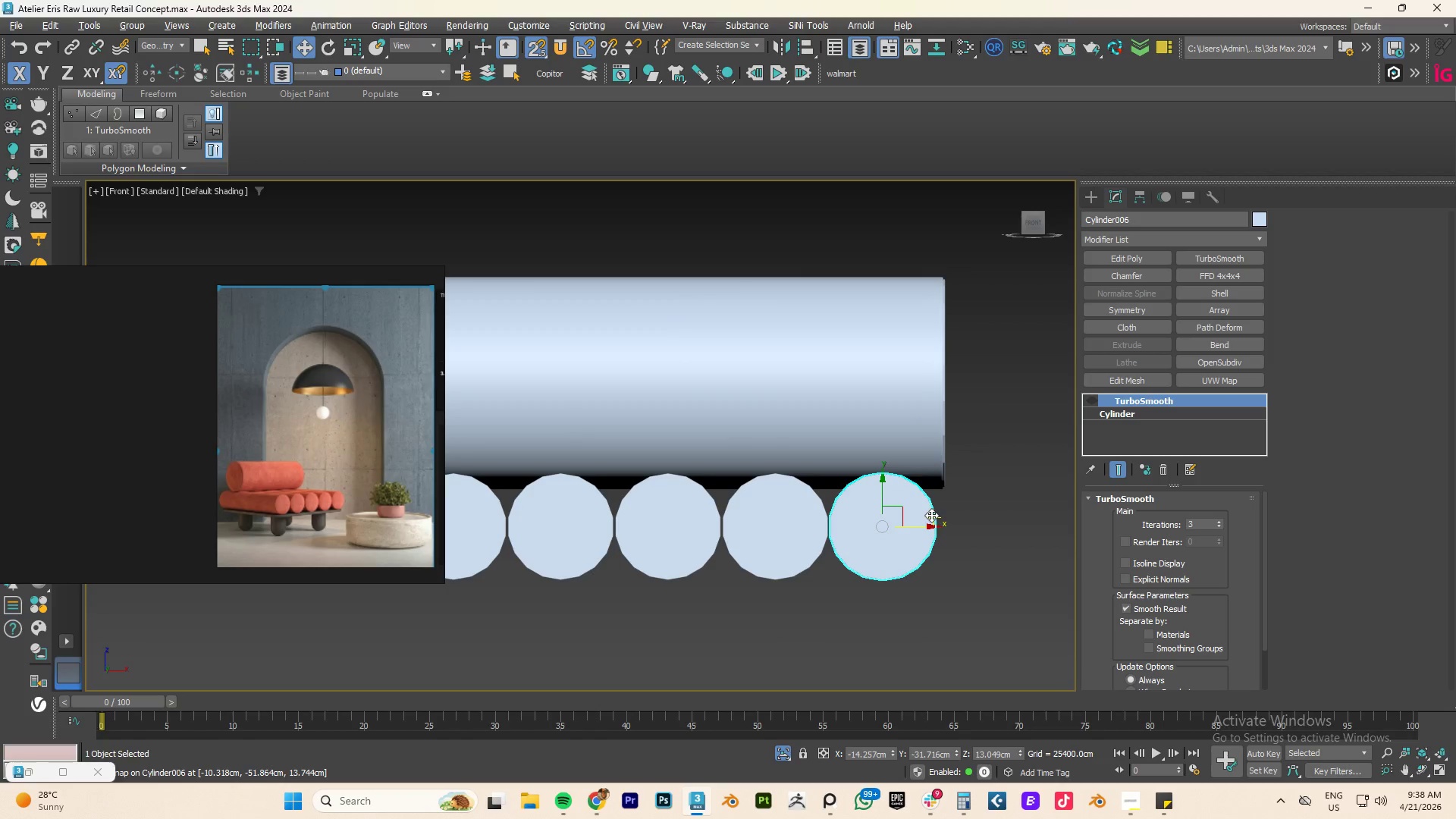 
left_click_drag(start_coordinate=[932, 515], to_coordinate=[946, 490])
 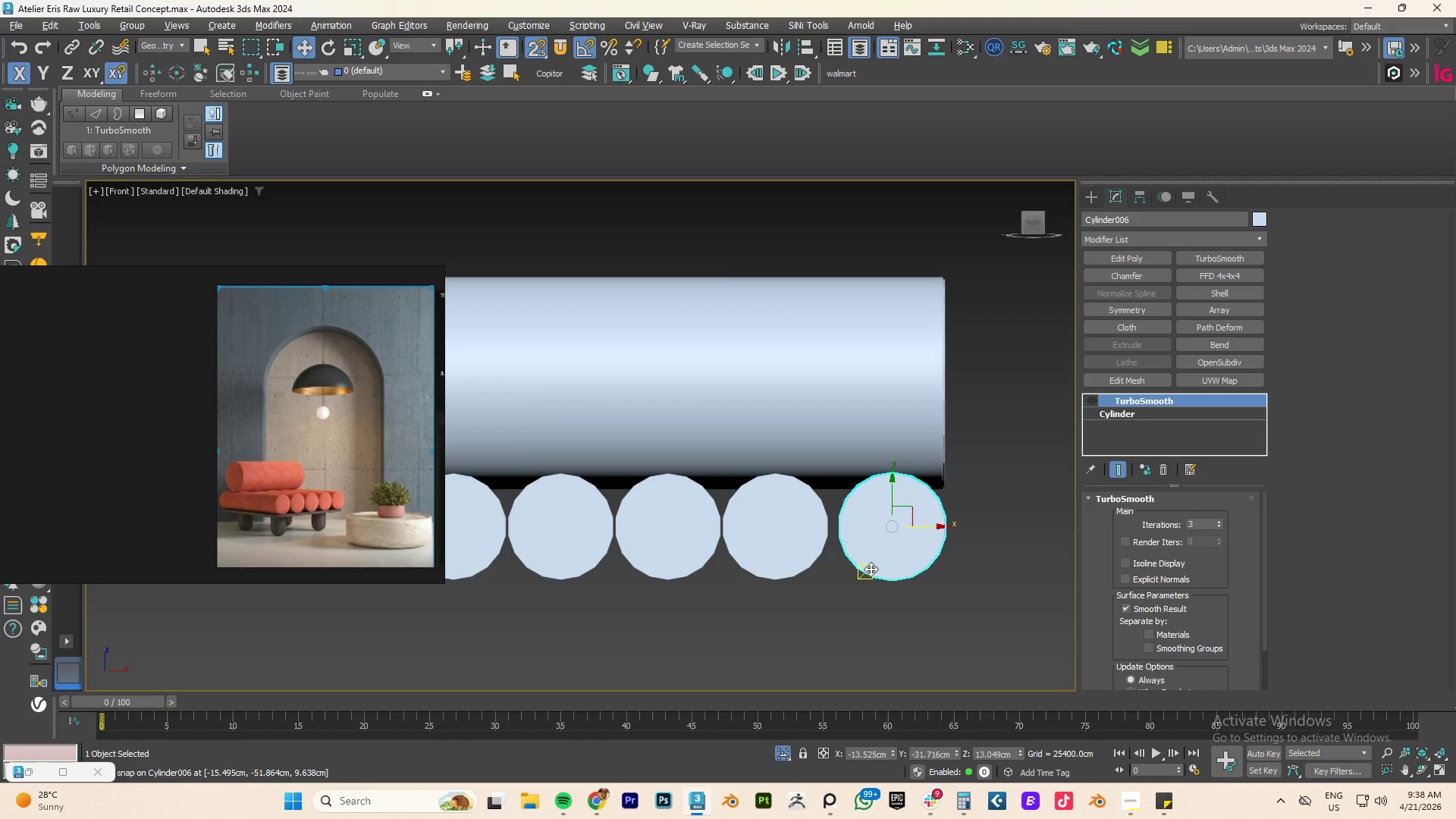 
scroll: coordinate [871, 573], scroll_direction: down, amount: 2.0
 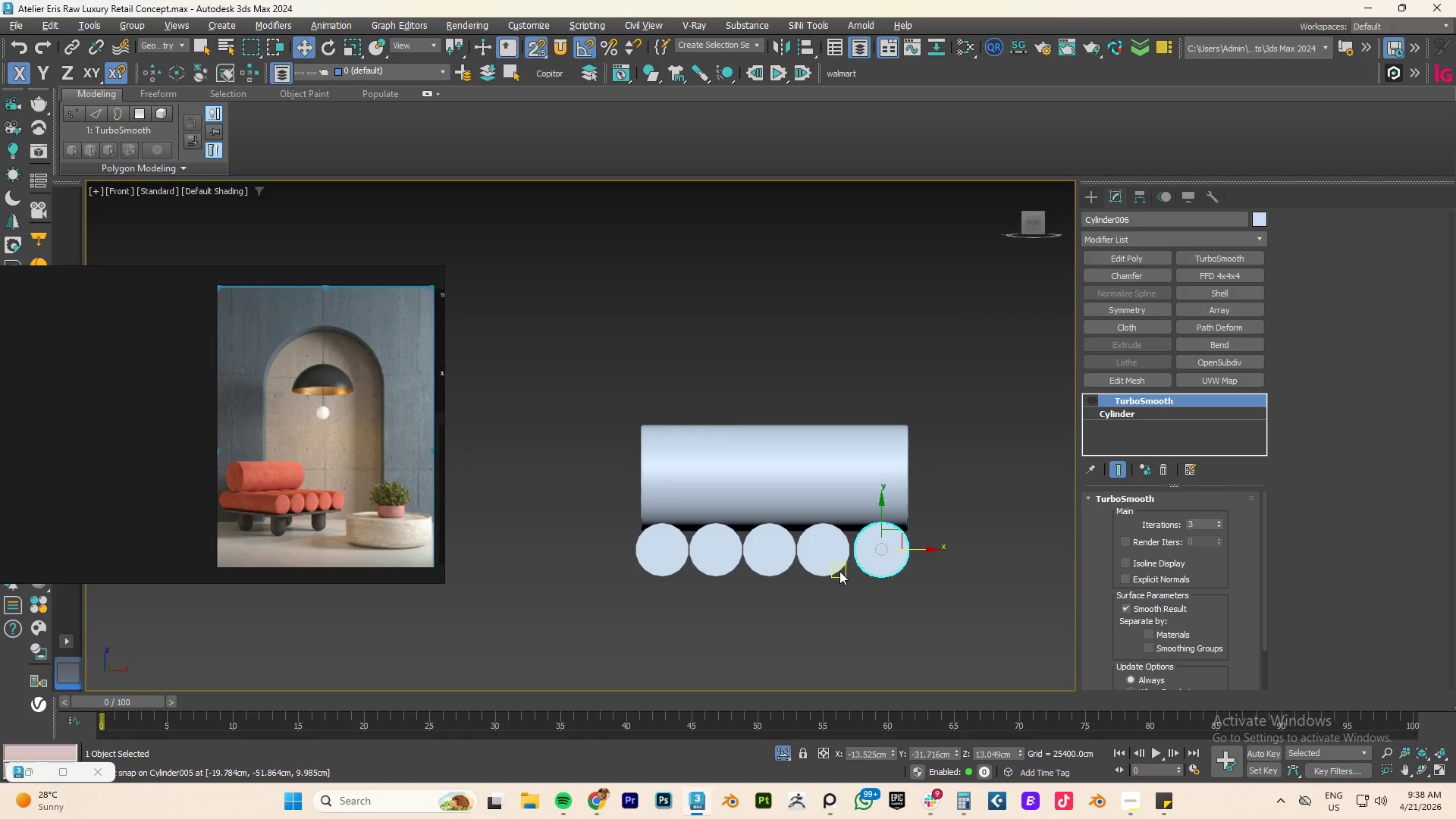 
scroll: coordinate [833, 560], scroll_direction: up, amount: 2.0
 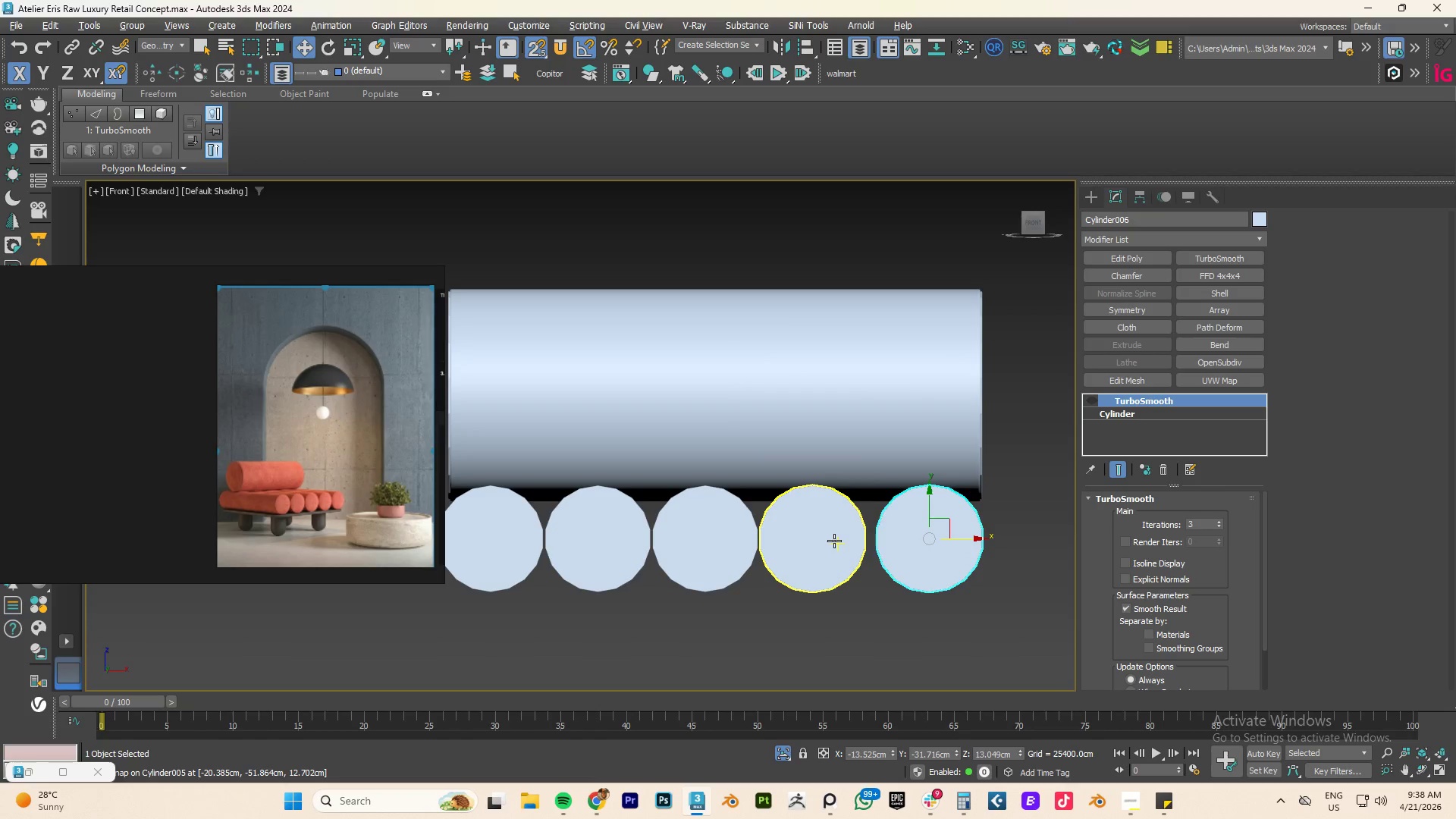 
left_click([833, 541])
 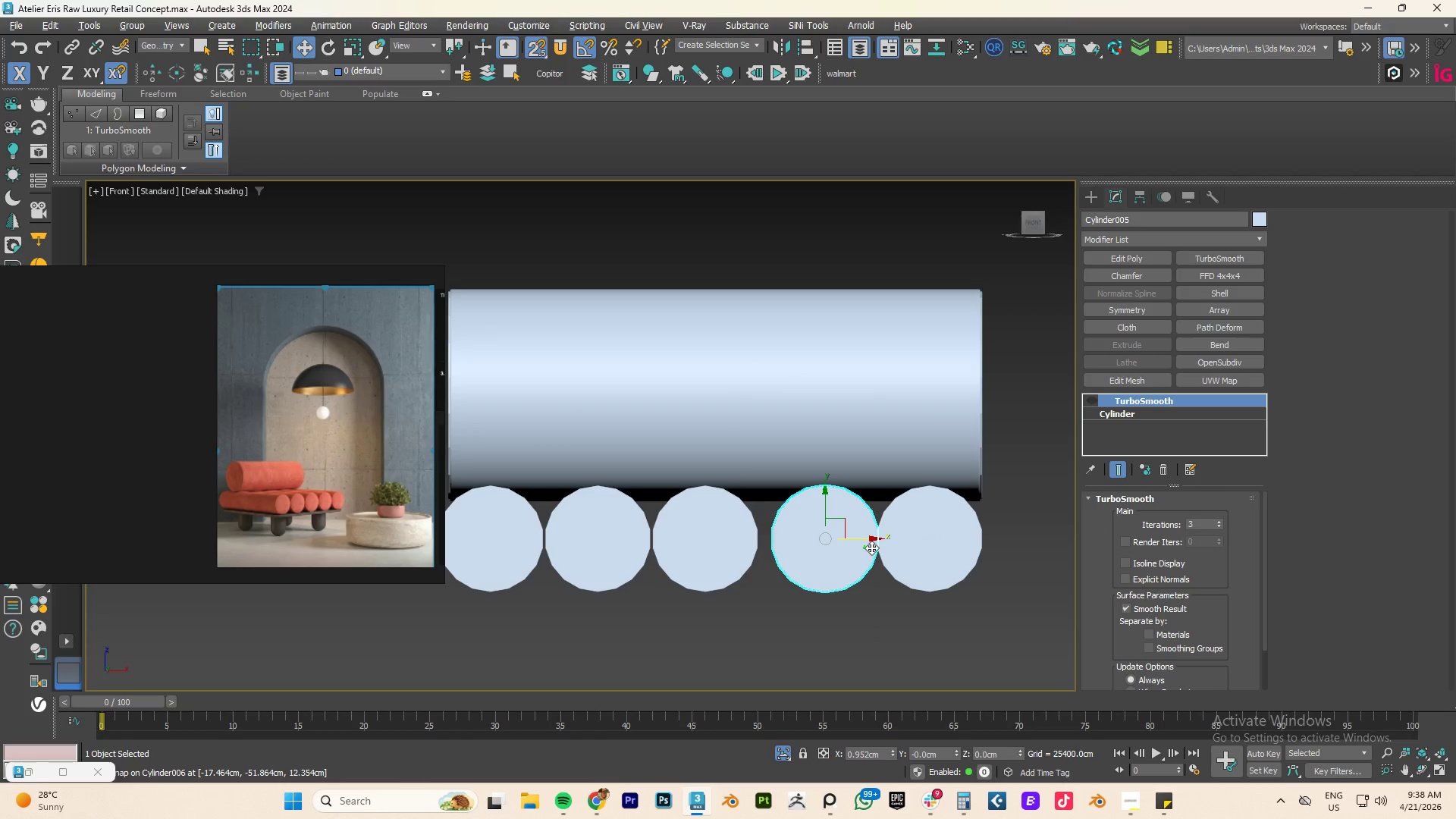 
scroll: coordinate [830, 554], scroll_direction: up, amount: 5.0
 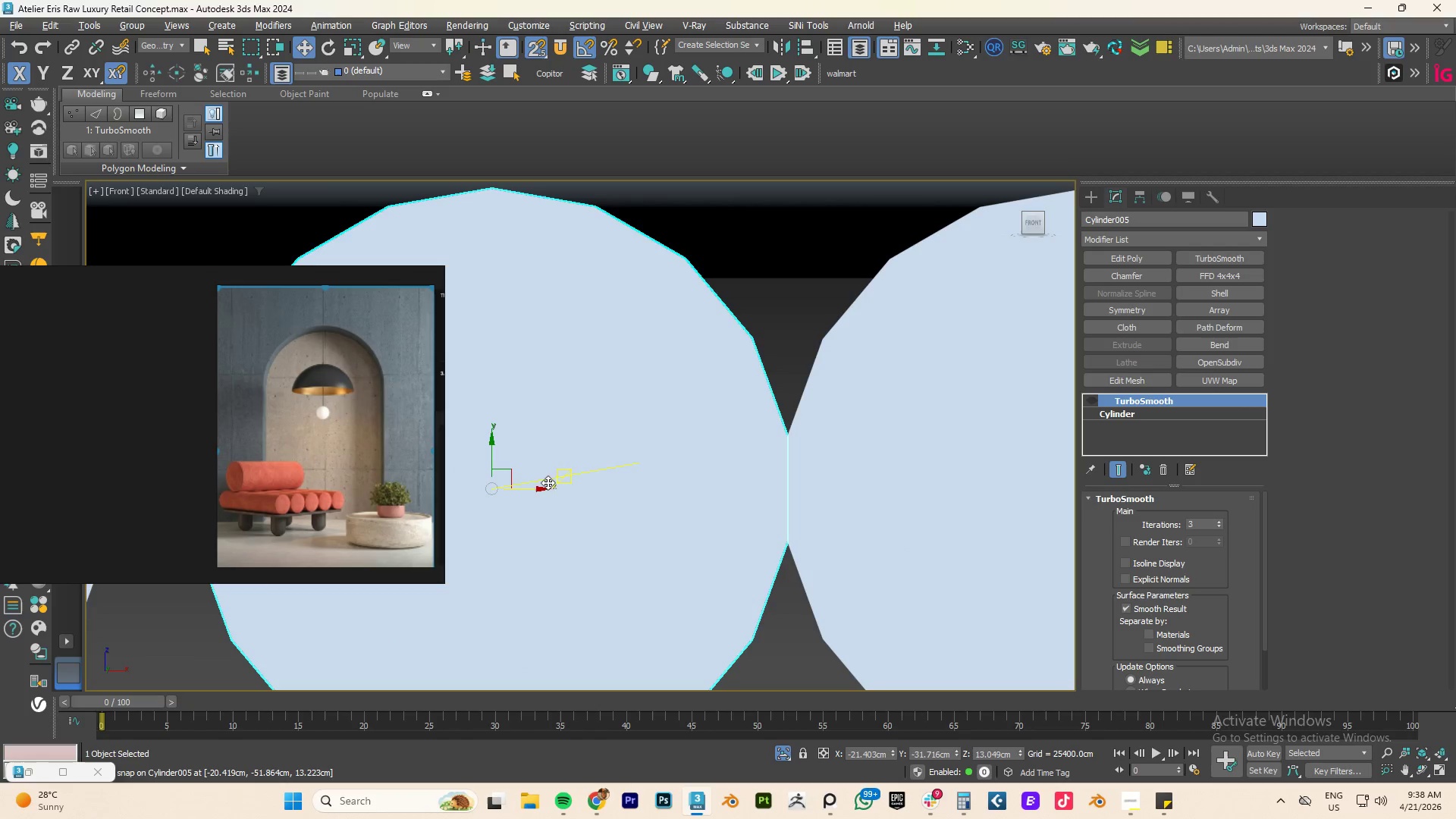 
key(S)
 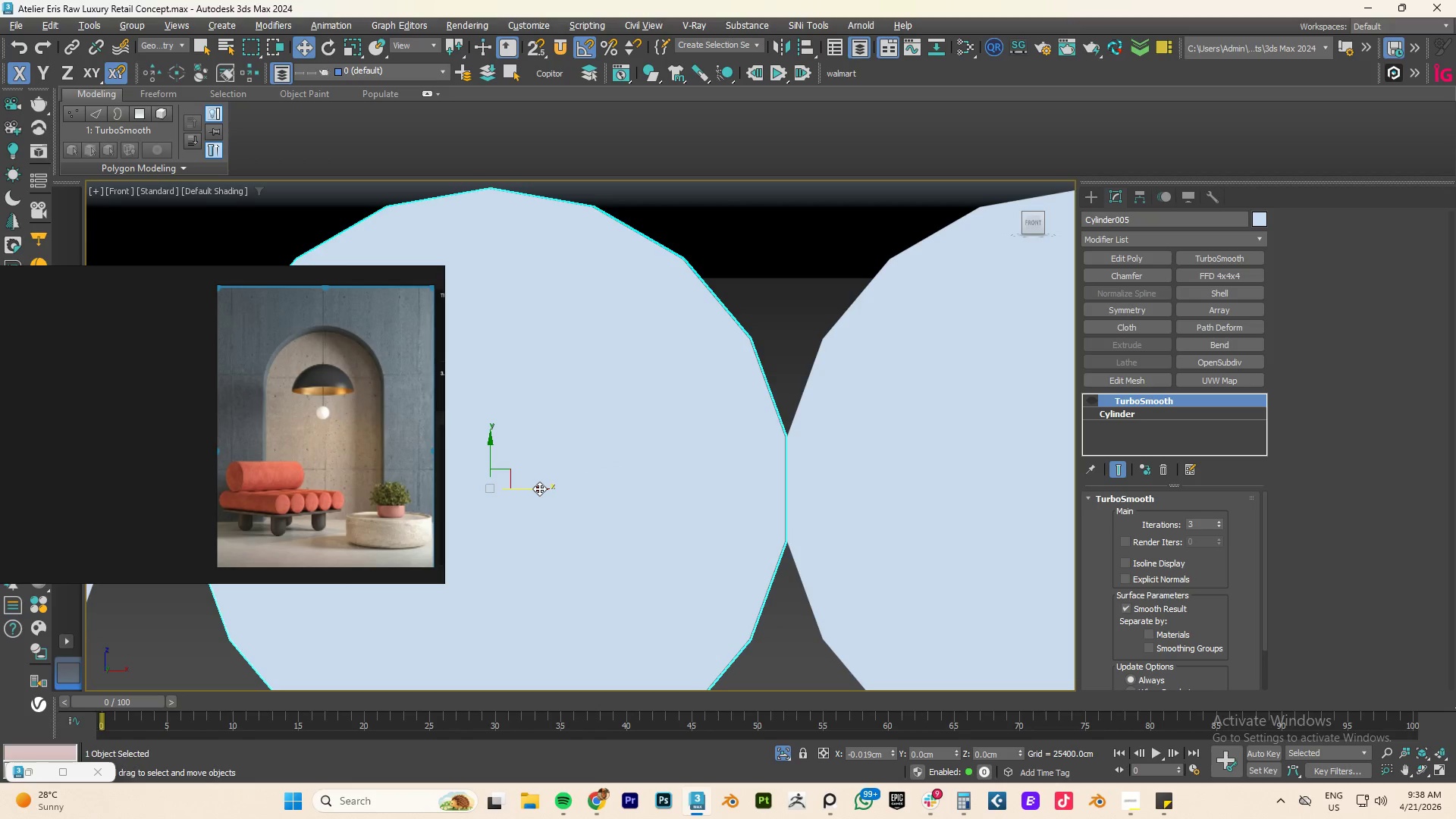 
wait(5.09)
 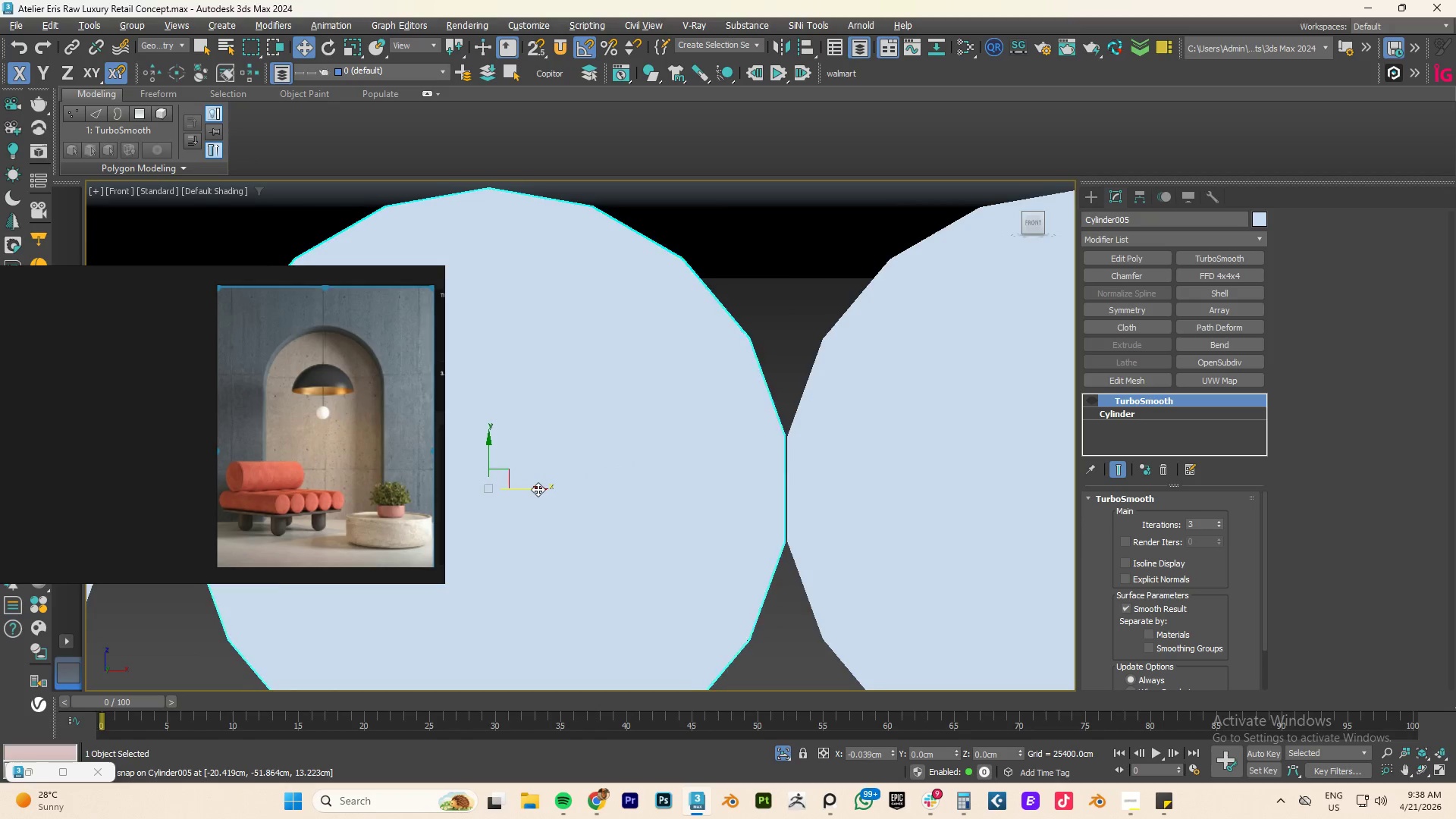 
scroll: coordinate [685, 523], scroll_direction: down, amount: 4.0
 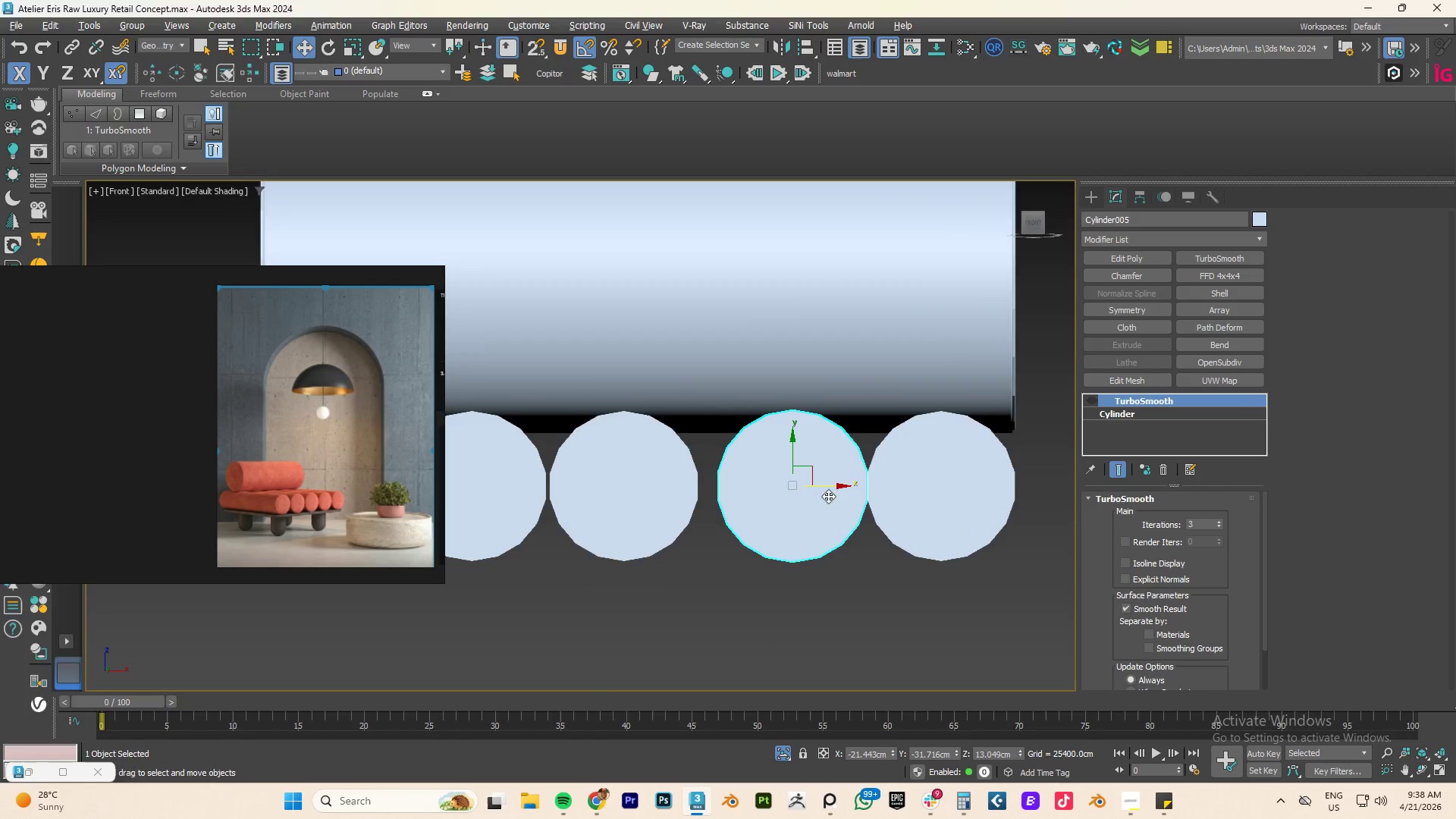 
left_click([617, 500])
 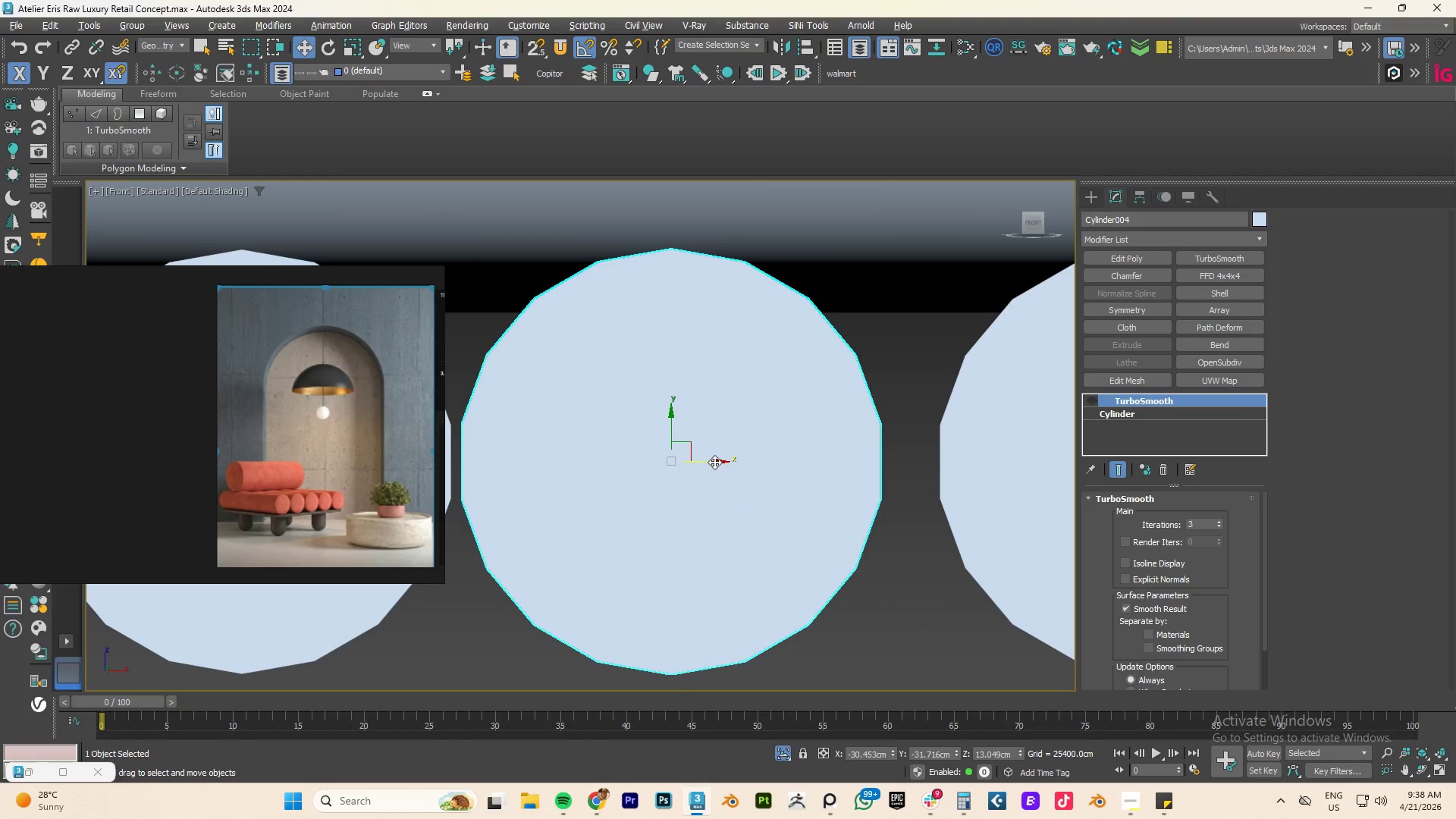 
scroll: coordinate [598, 499], scroll_direction: up, amount: 3.0
 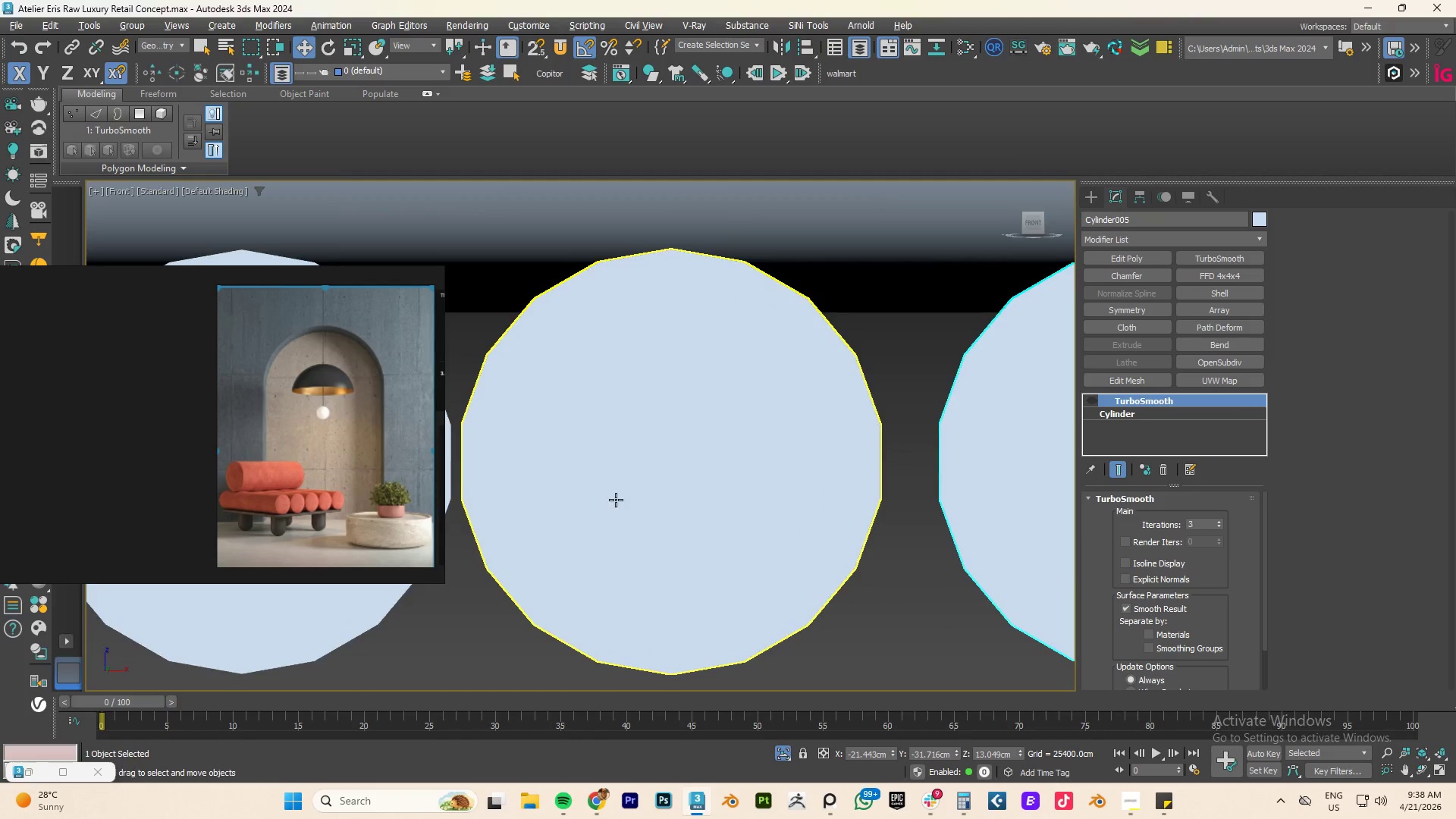 
left_click_drag(start_coordinate=[715, 462], to_coordinate=[774, 466])
 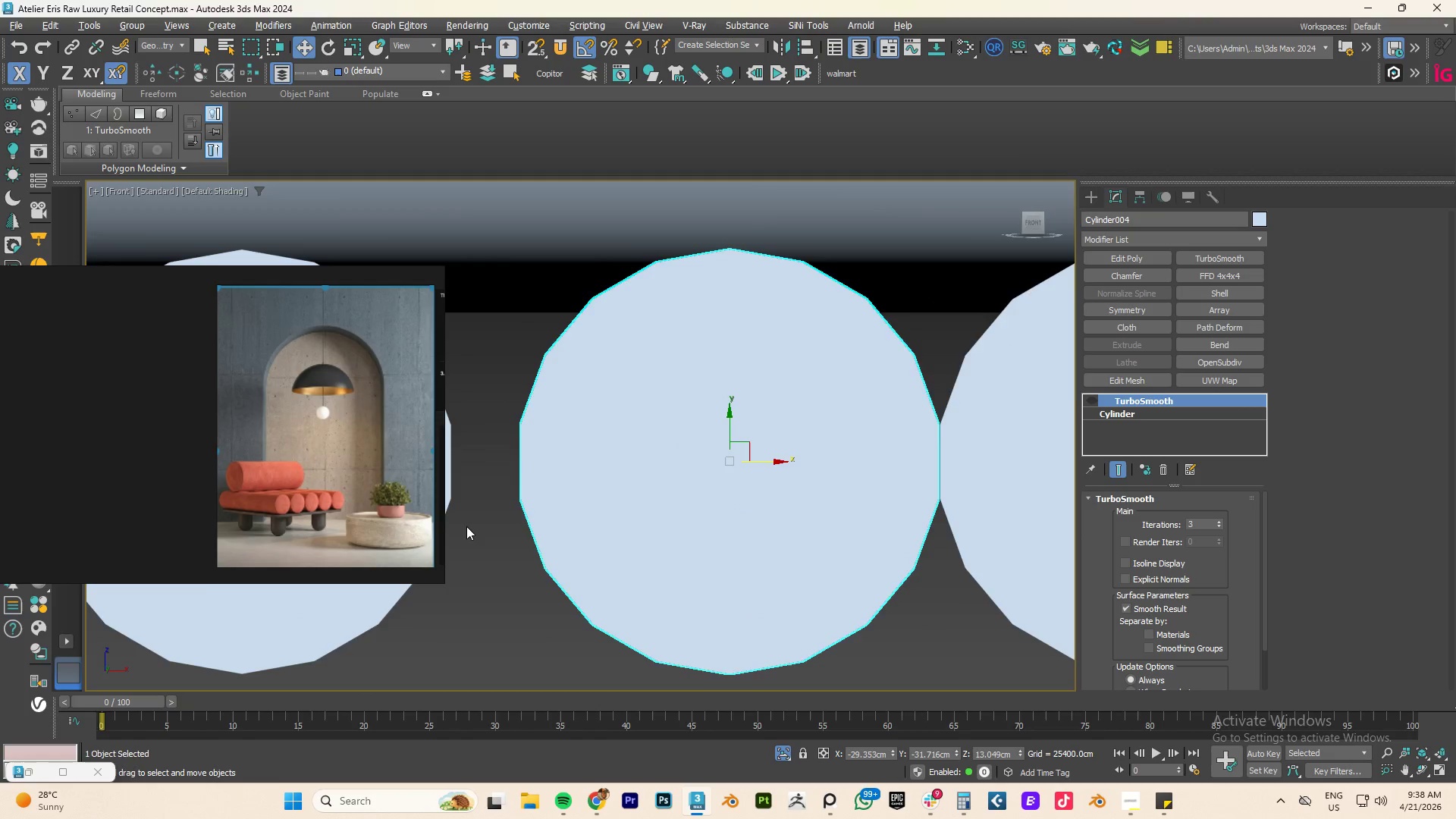 
scroll: coordinate [471, 541], scroll_direction: down, amount: 3.0
 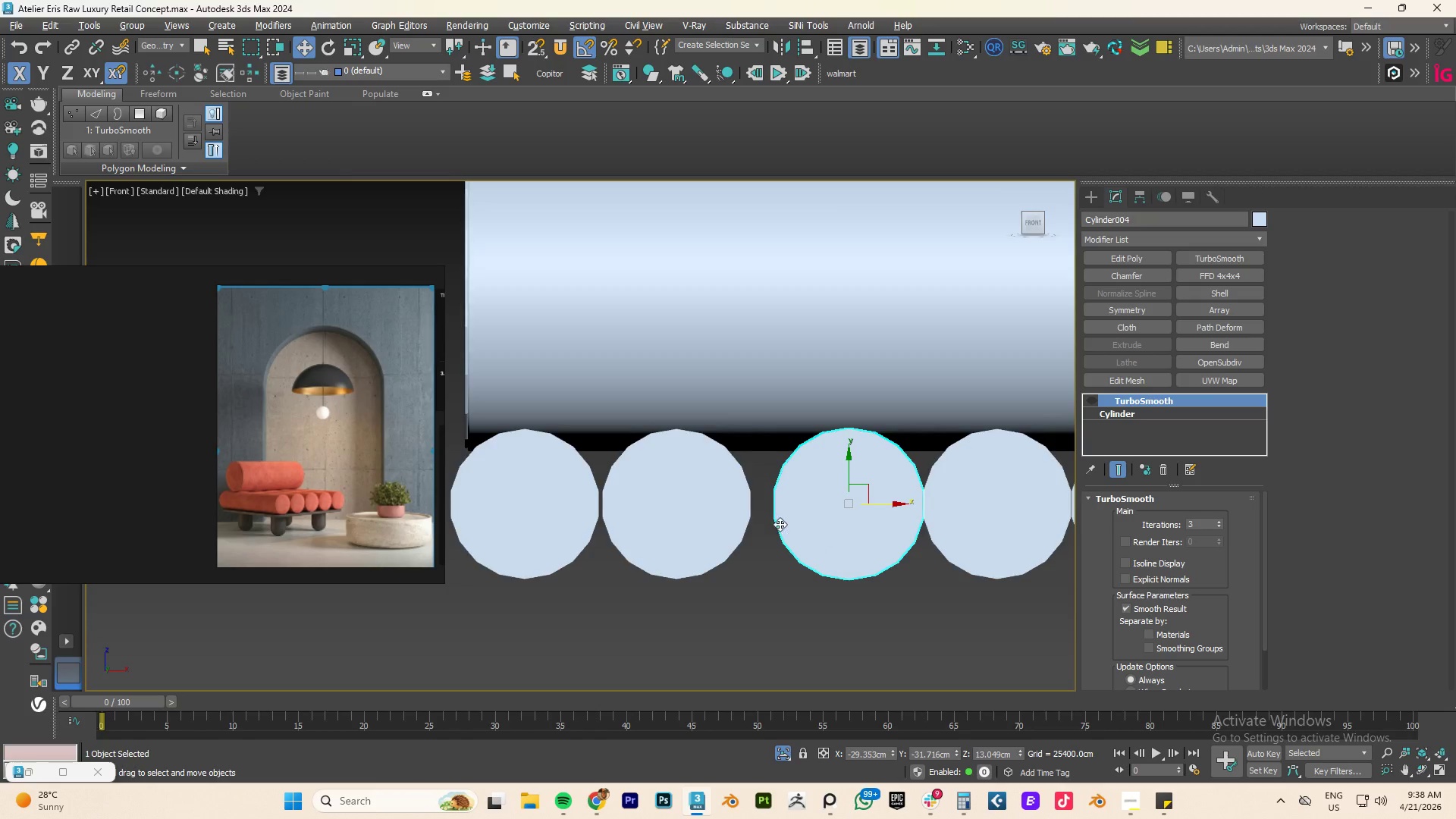 
left_click([721, 503])
 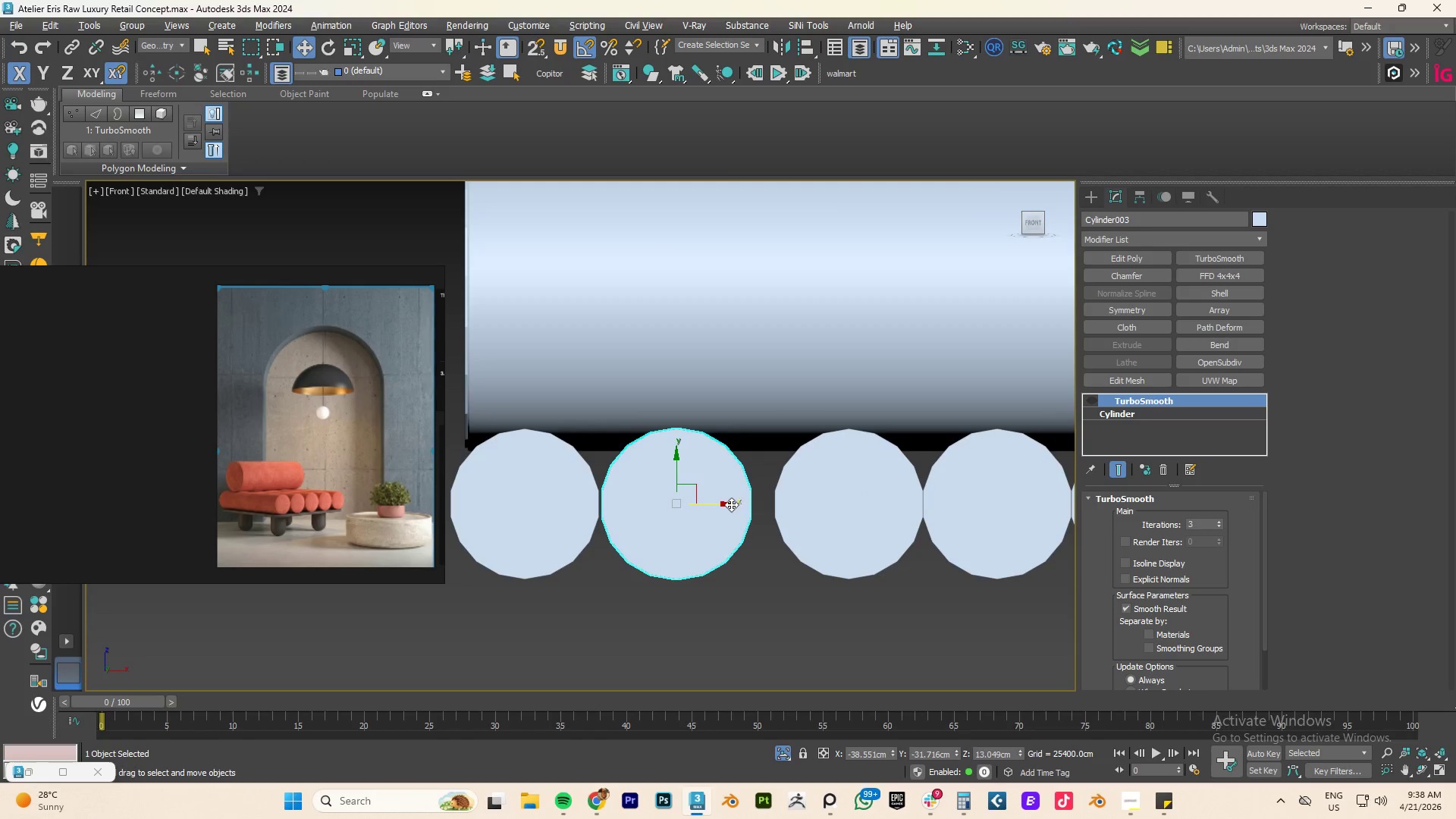 
left_click_drag(start_coordinate=[730, 504], to_coordinate=[754, 503])
 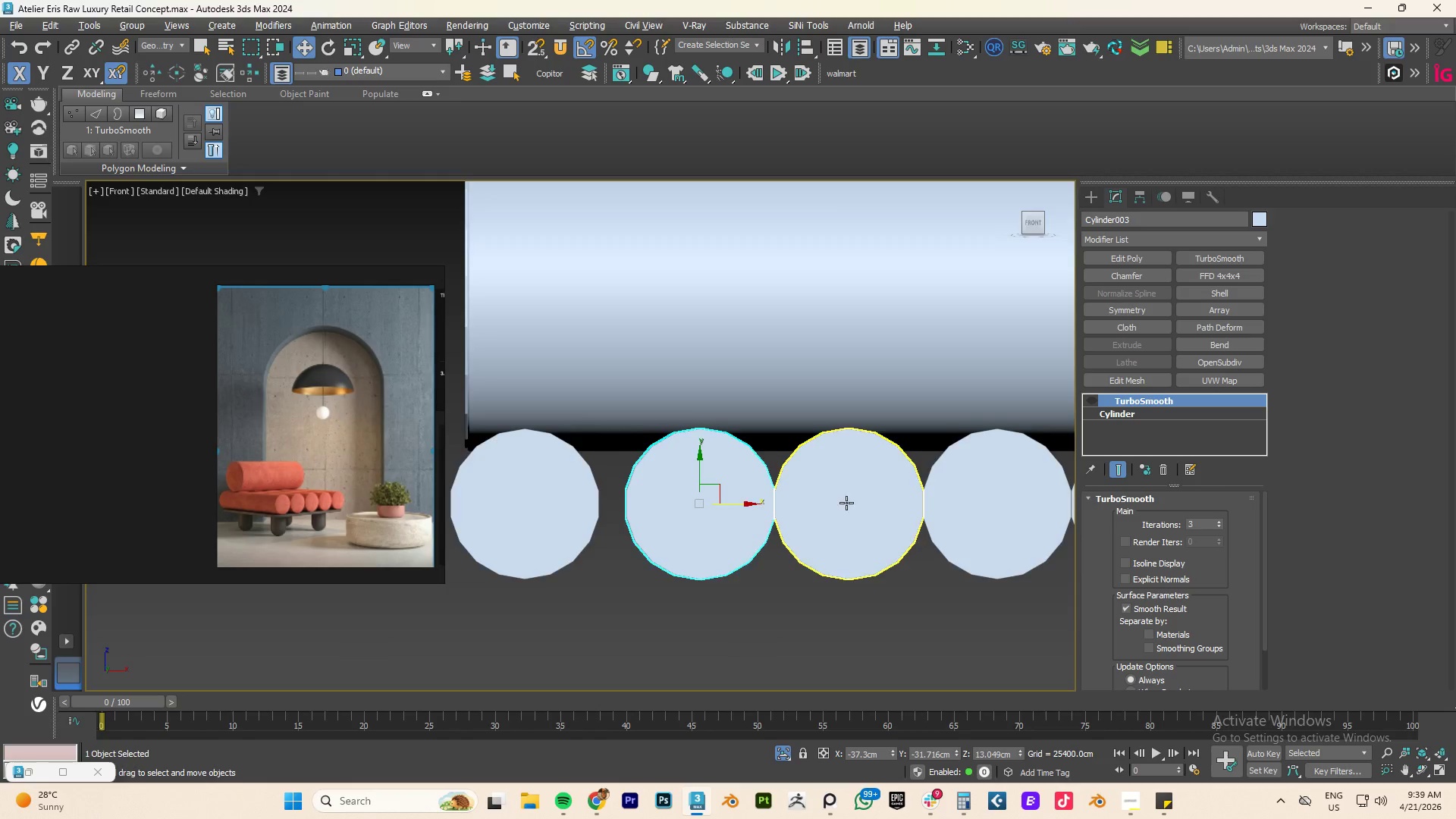 
scroll: coordinate [847, 502], scroll_direction: up, amount: 3.0
 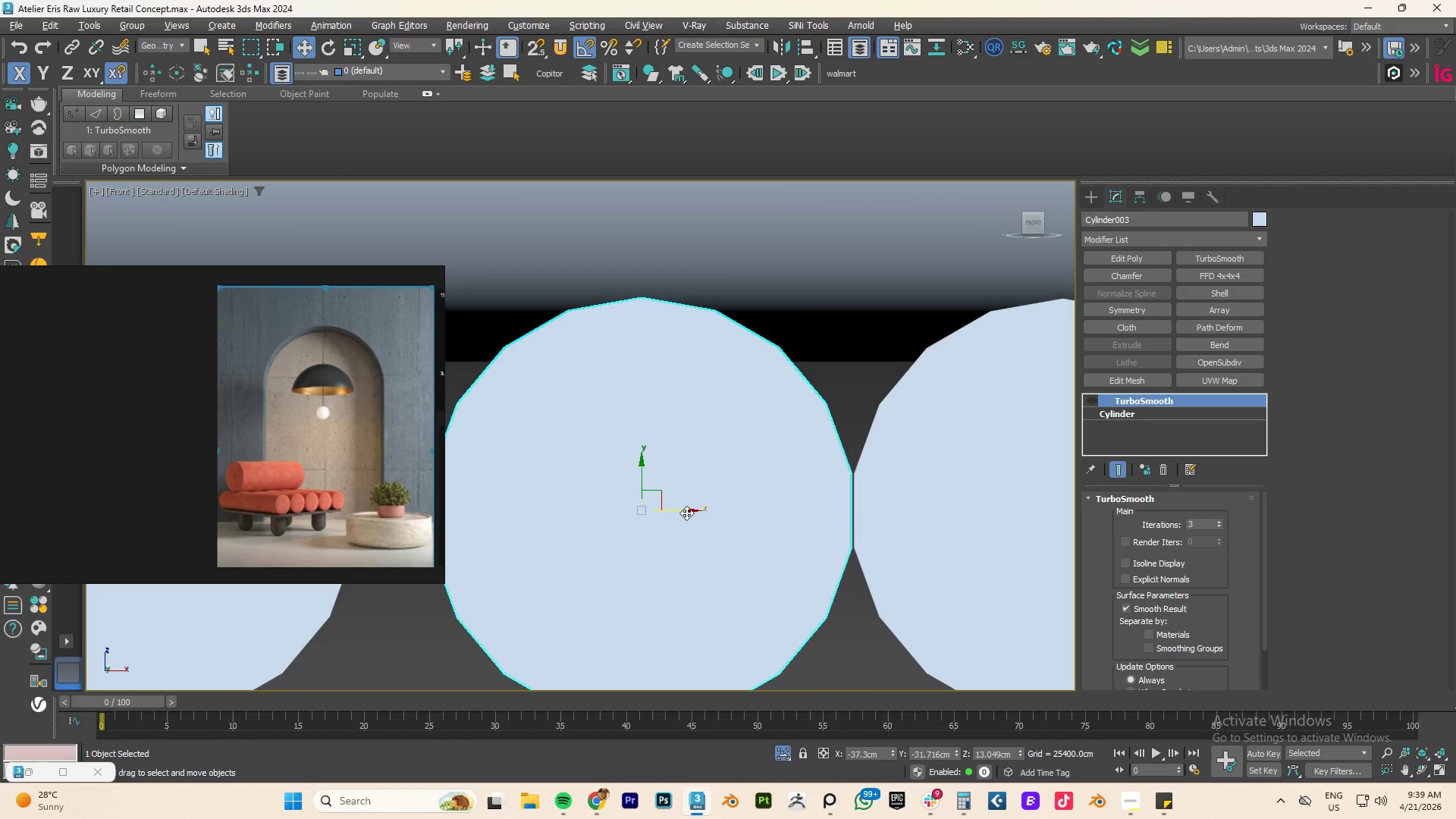 
scroll: coordinate [860, 554], scroll_direction: down, amount: 3.0
 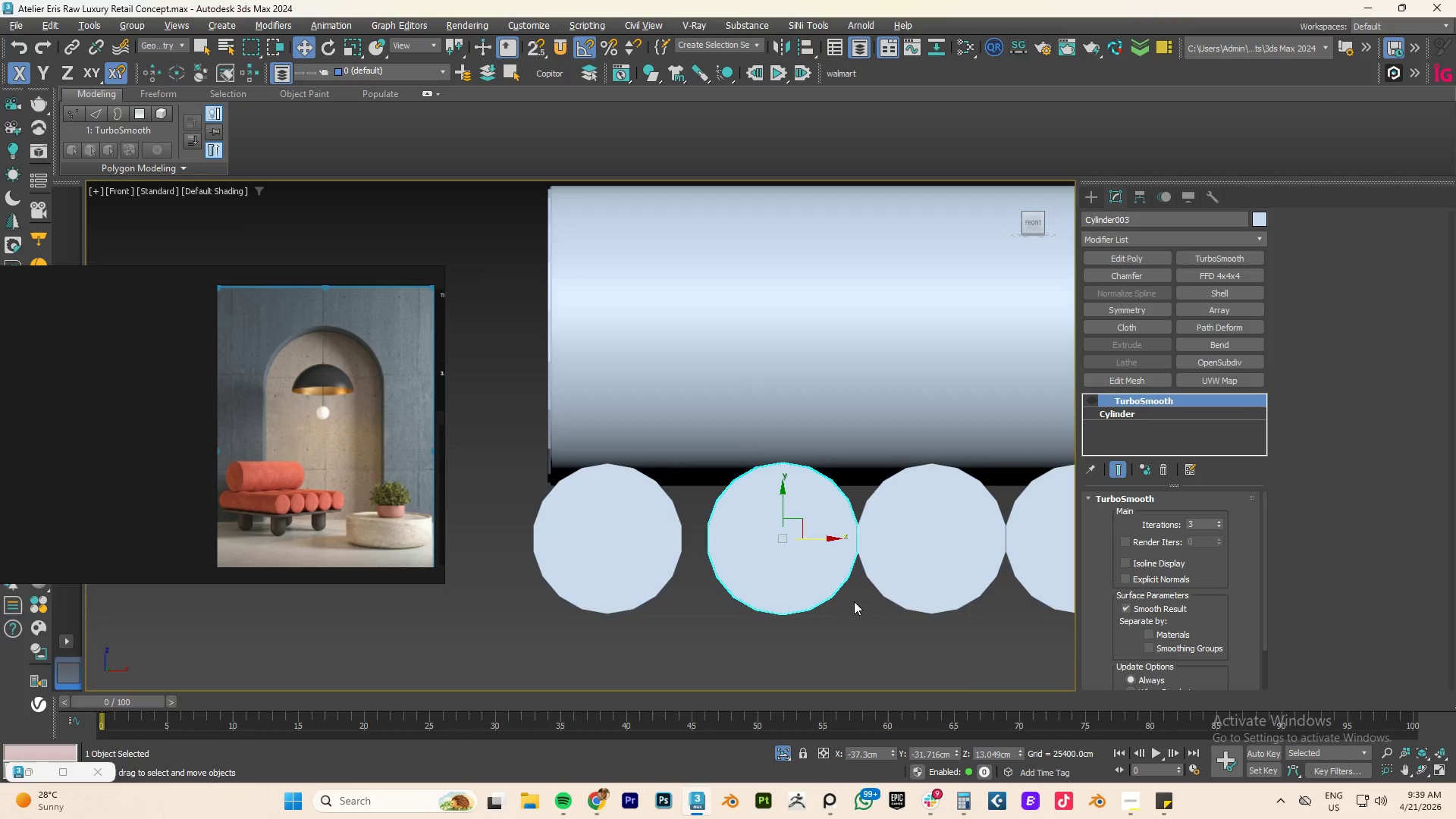 
left_click([854, 603])
 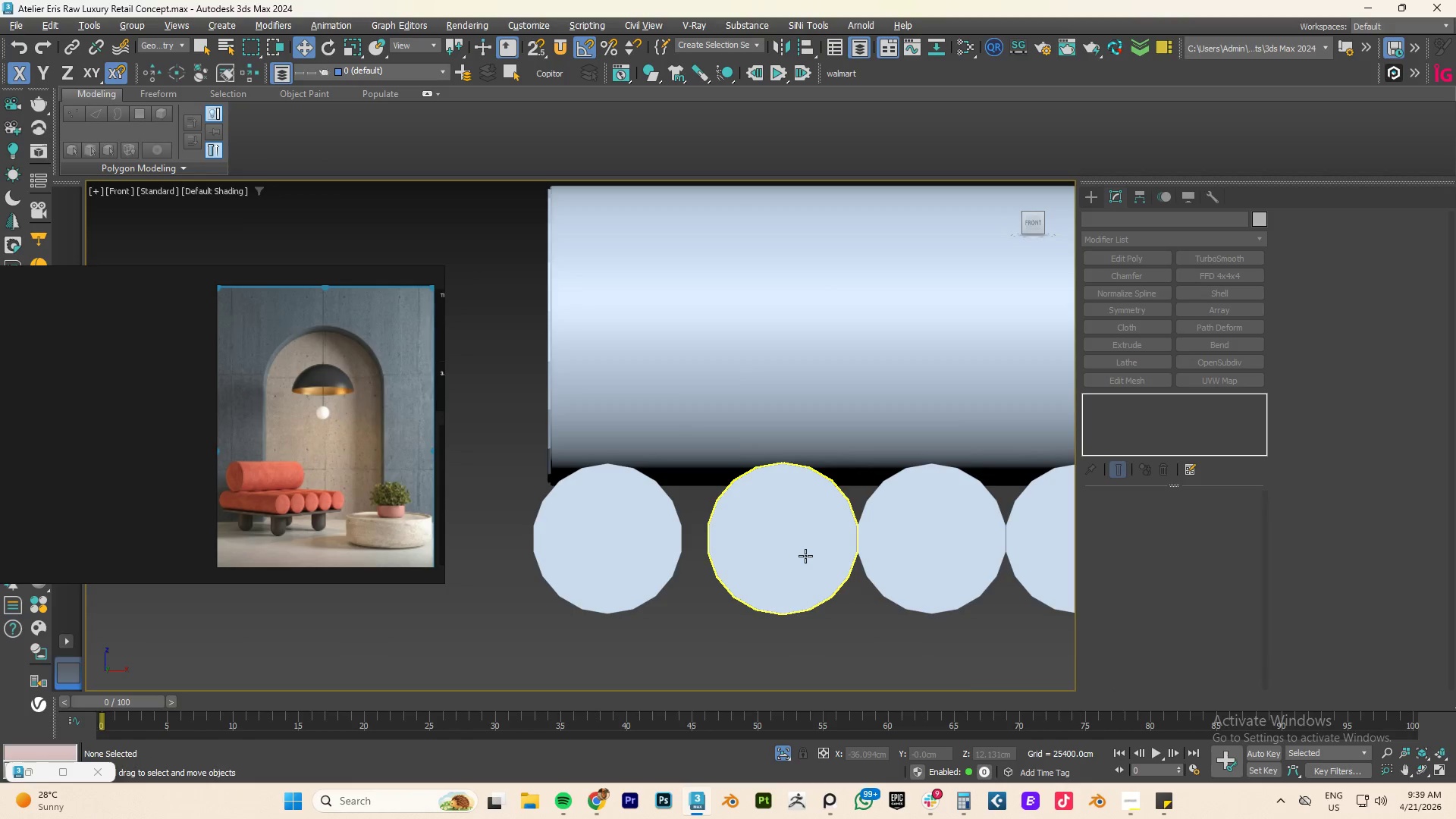 
left_click([656, 551])
 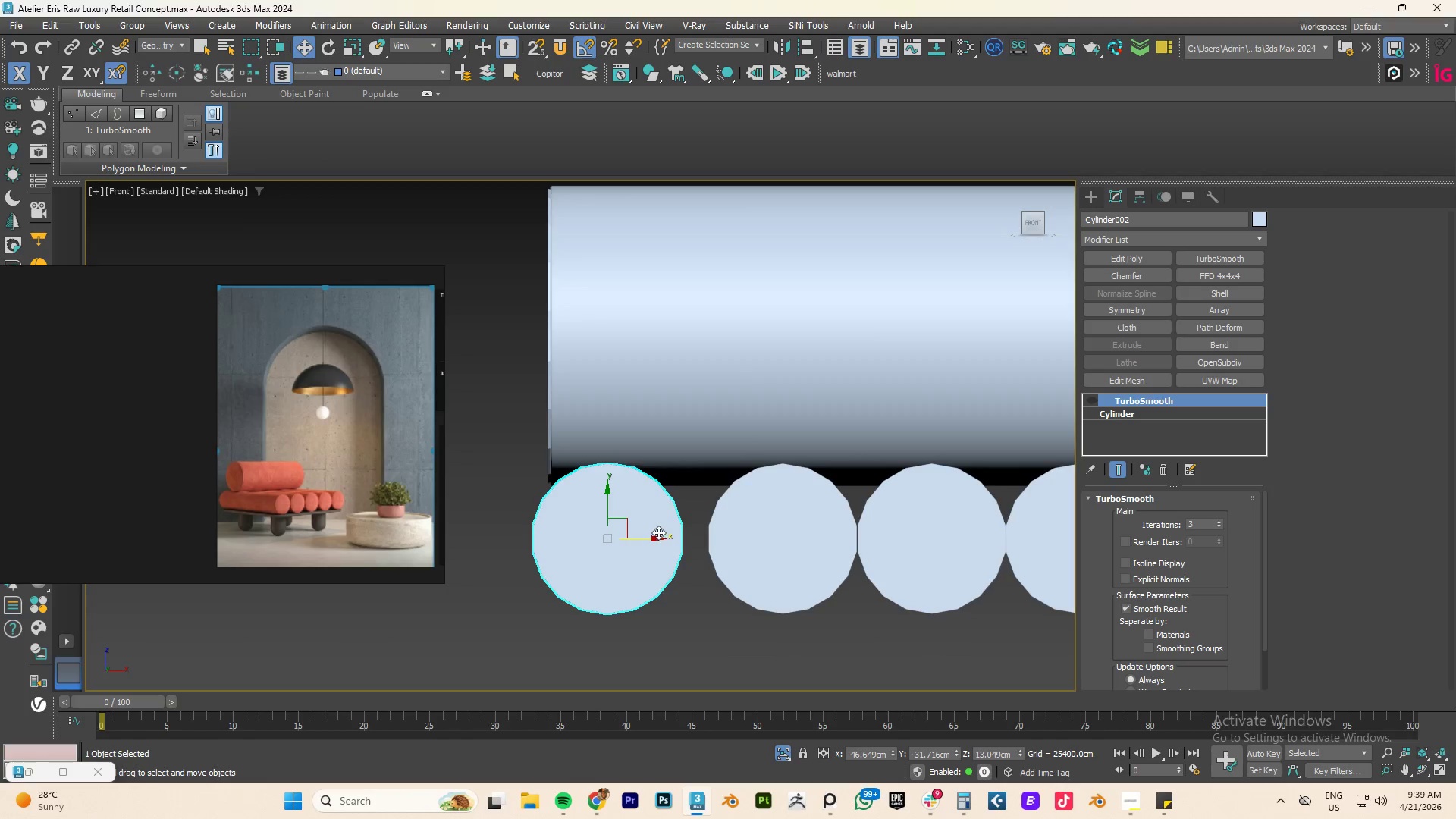 
scroll: coordinate [695, 543], scroll_direction: up, amount: 3.0
 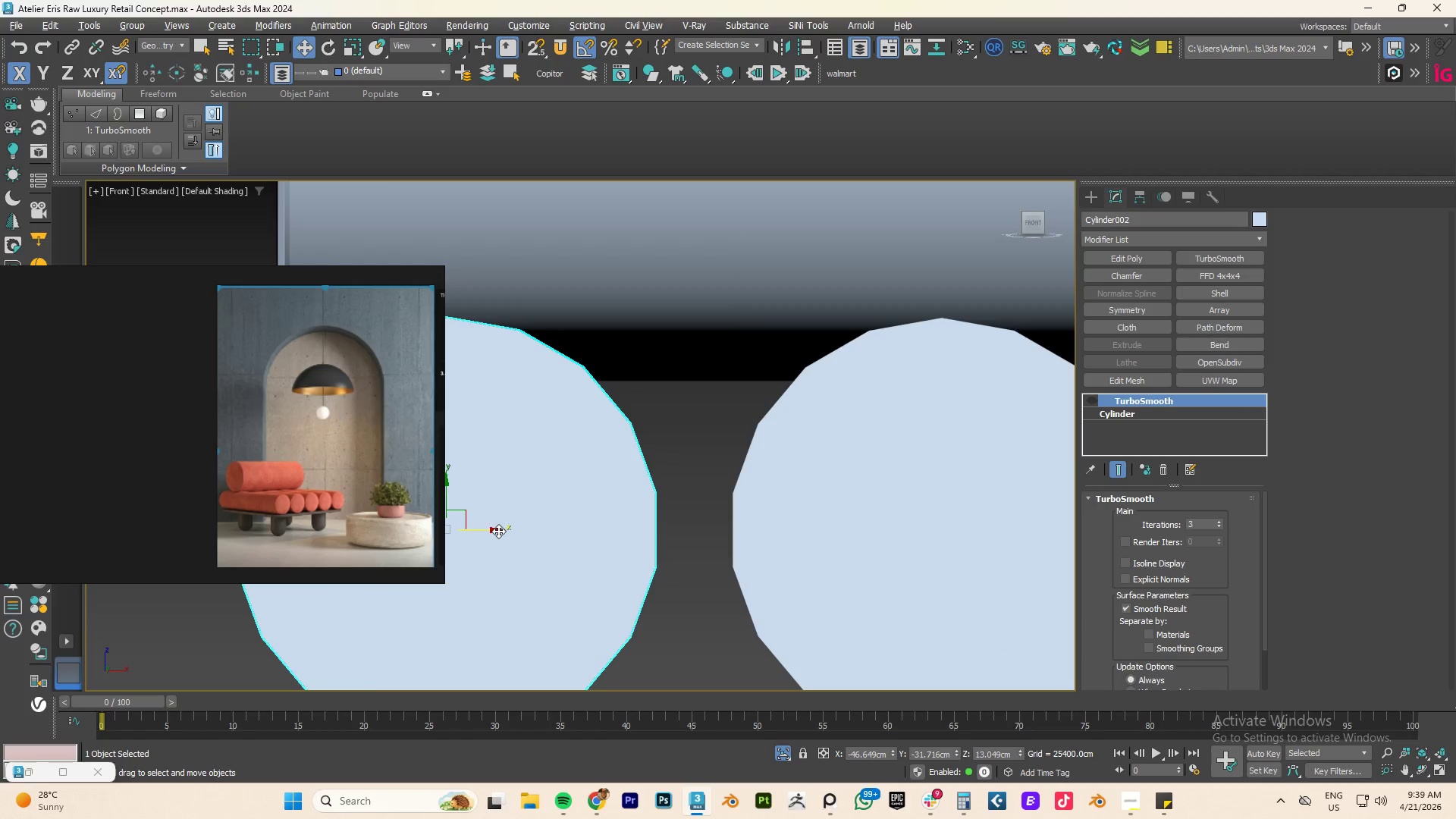 
left_click_drag(start_coordinate=[496, 531], to_coordinate=[572, 534])
 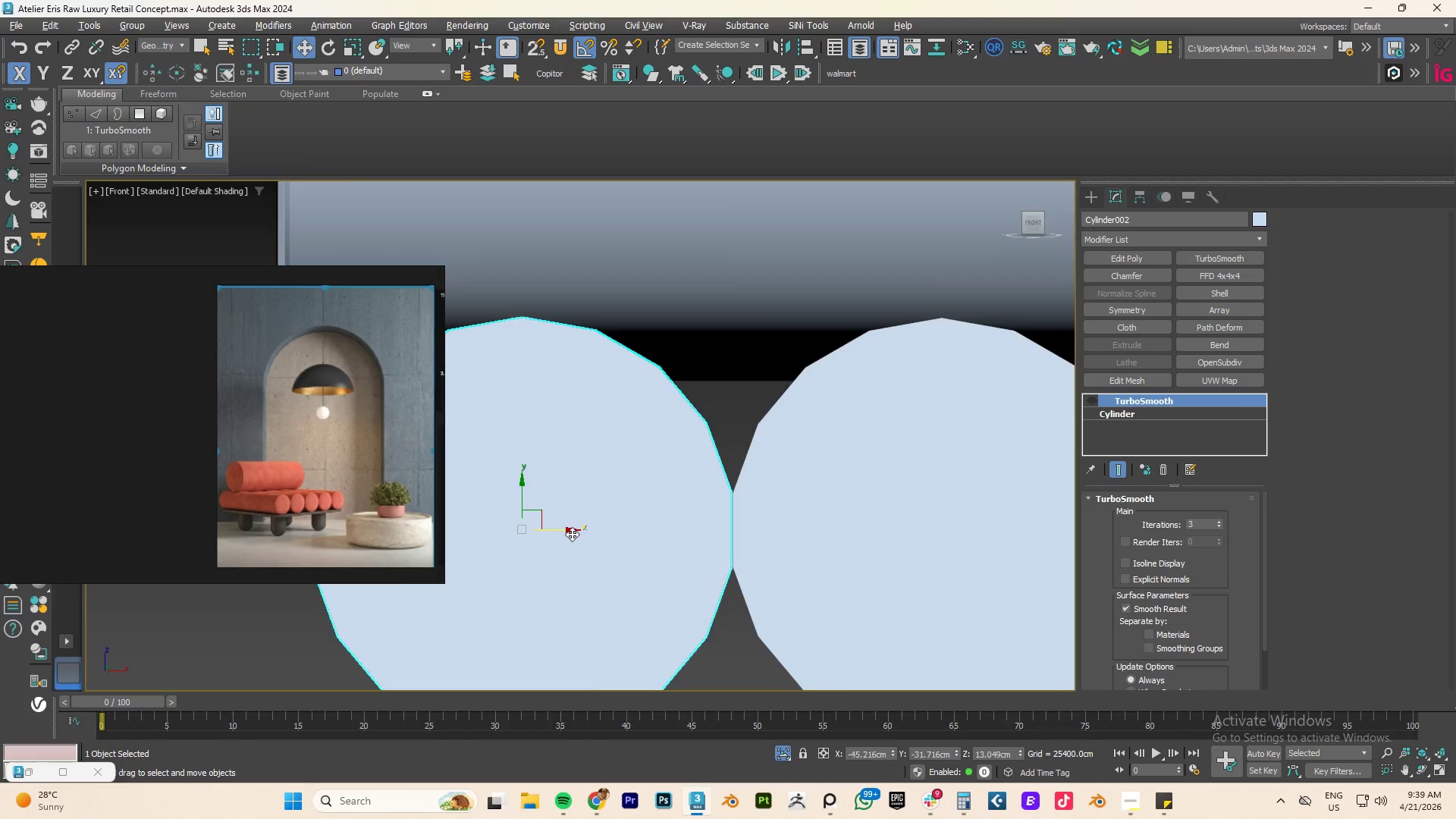 
scroll: coordinate [573, 535], scroll_direction: down, amount: 4.0
 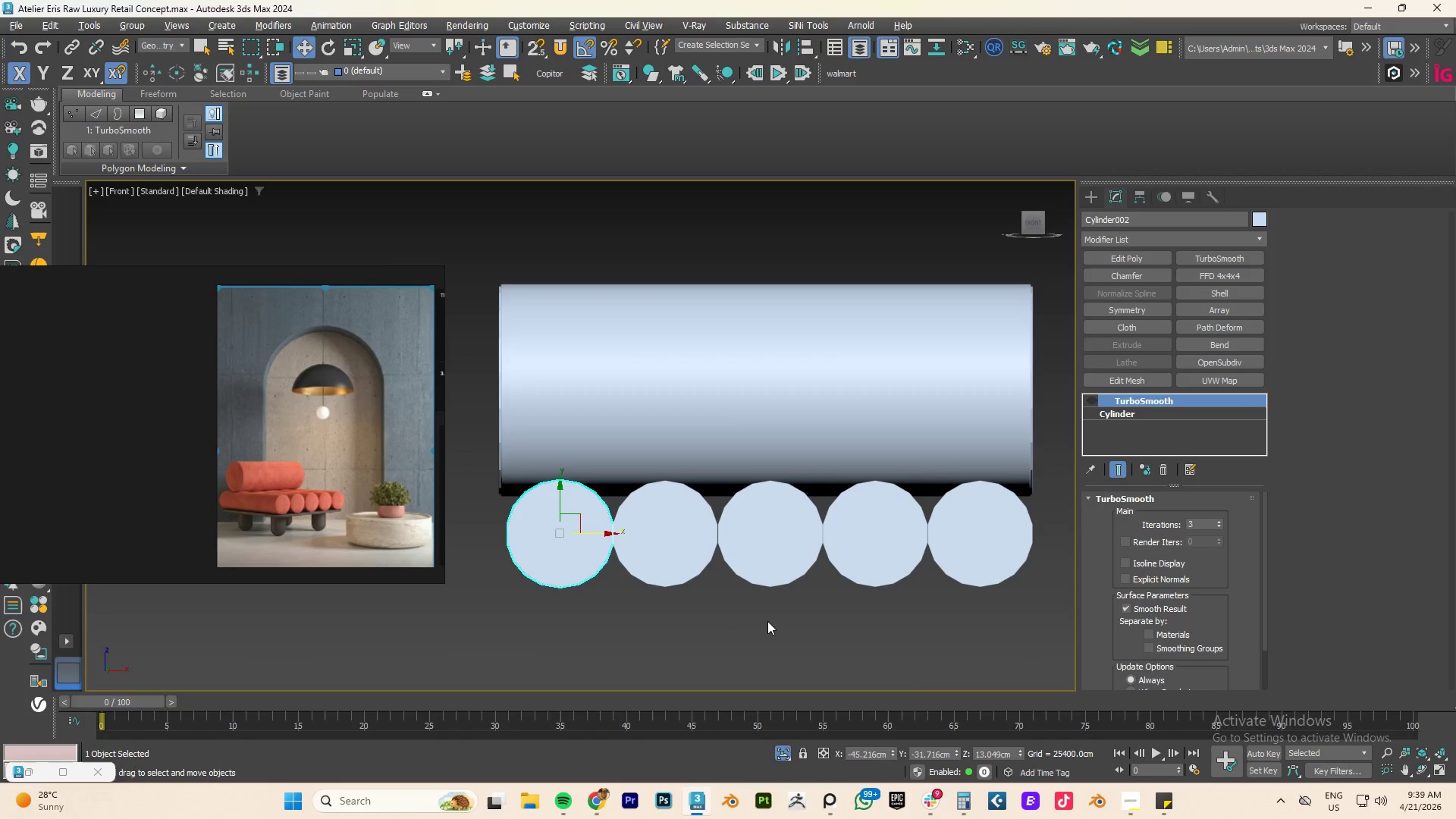 
left_click_drag(start_coordinate=[1008, 648], to_coordinate=[464, 557])
 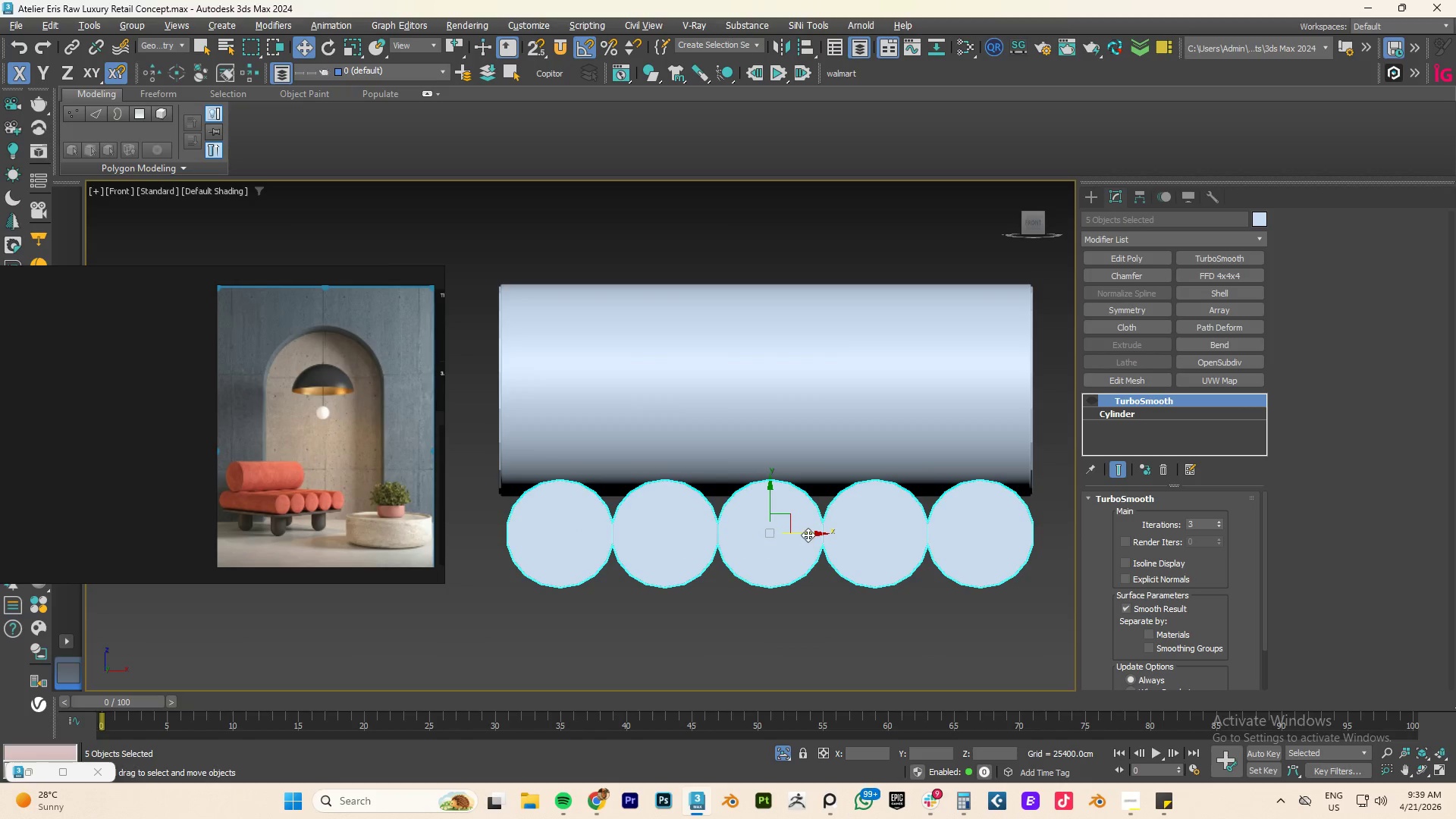 
left_click_drag(start_coordinate=[808, 535], to_coordinate=[803, 535])
 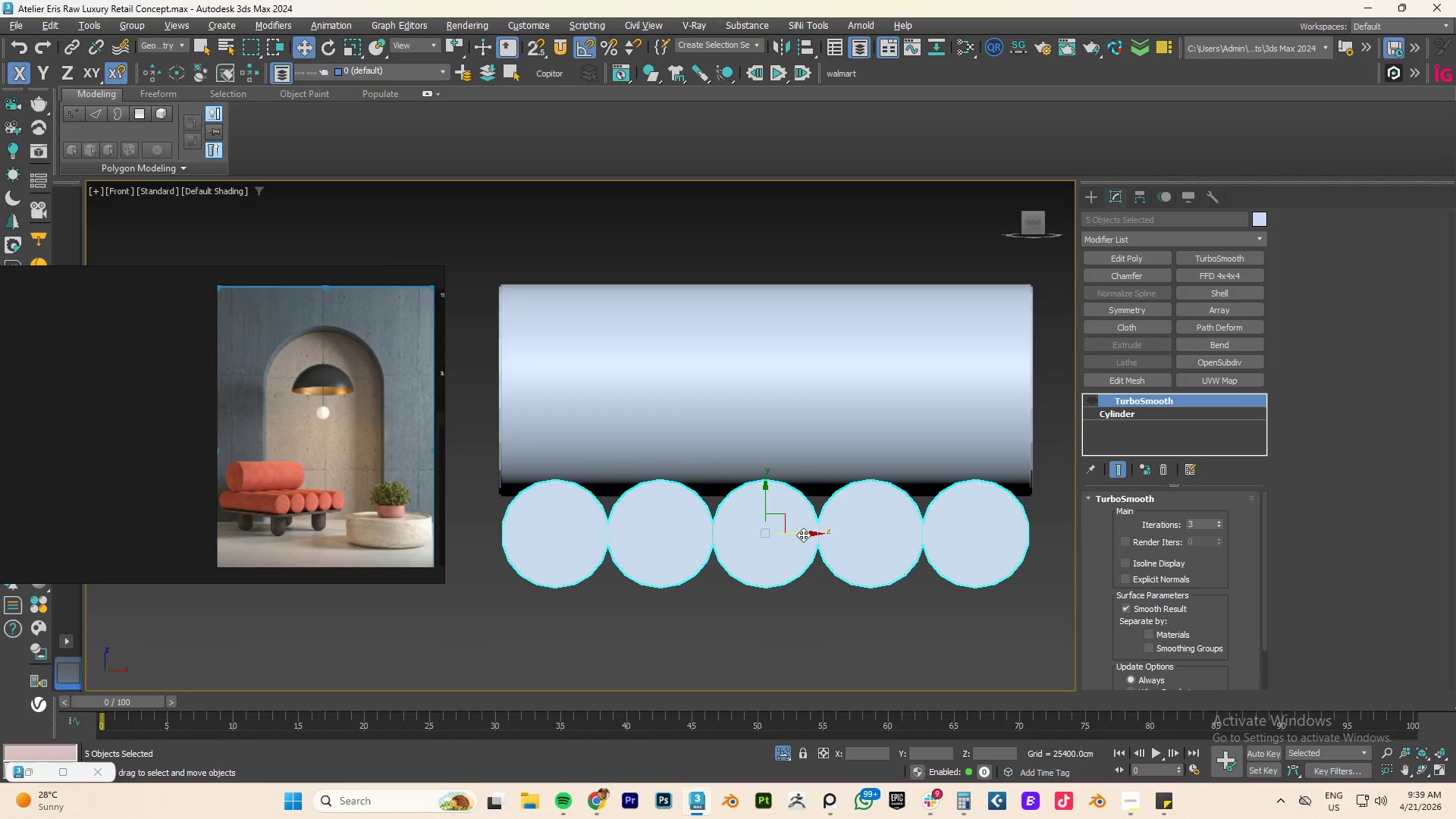 
key(S)
 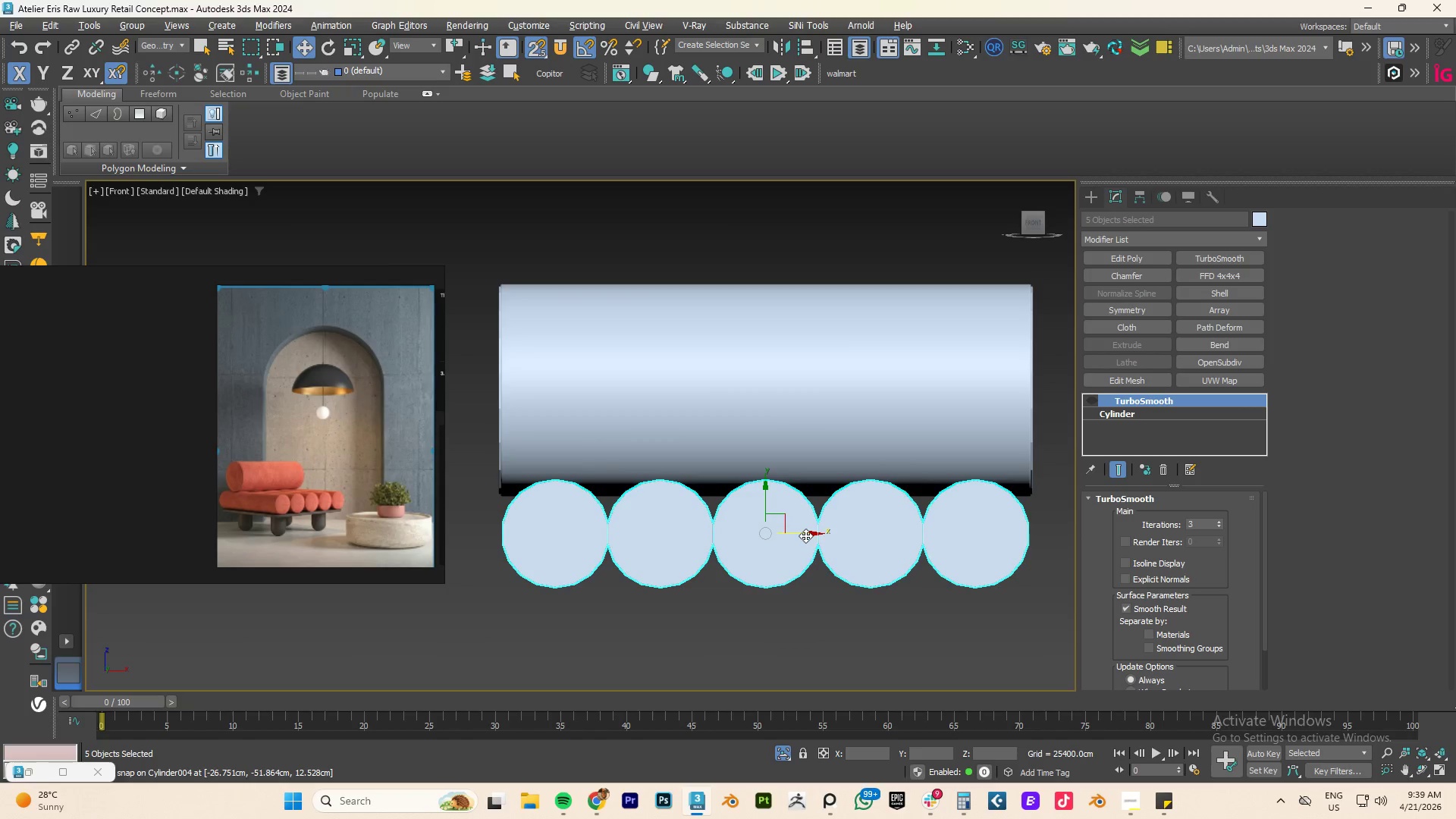 
left_click_drag(start_coordinate=[805, 535], to_coordinate=[772, 460])
 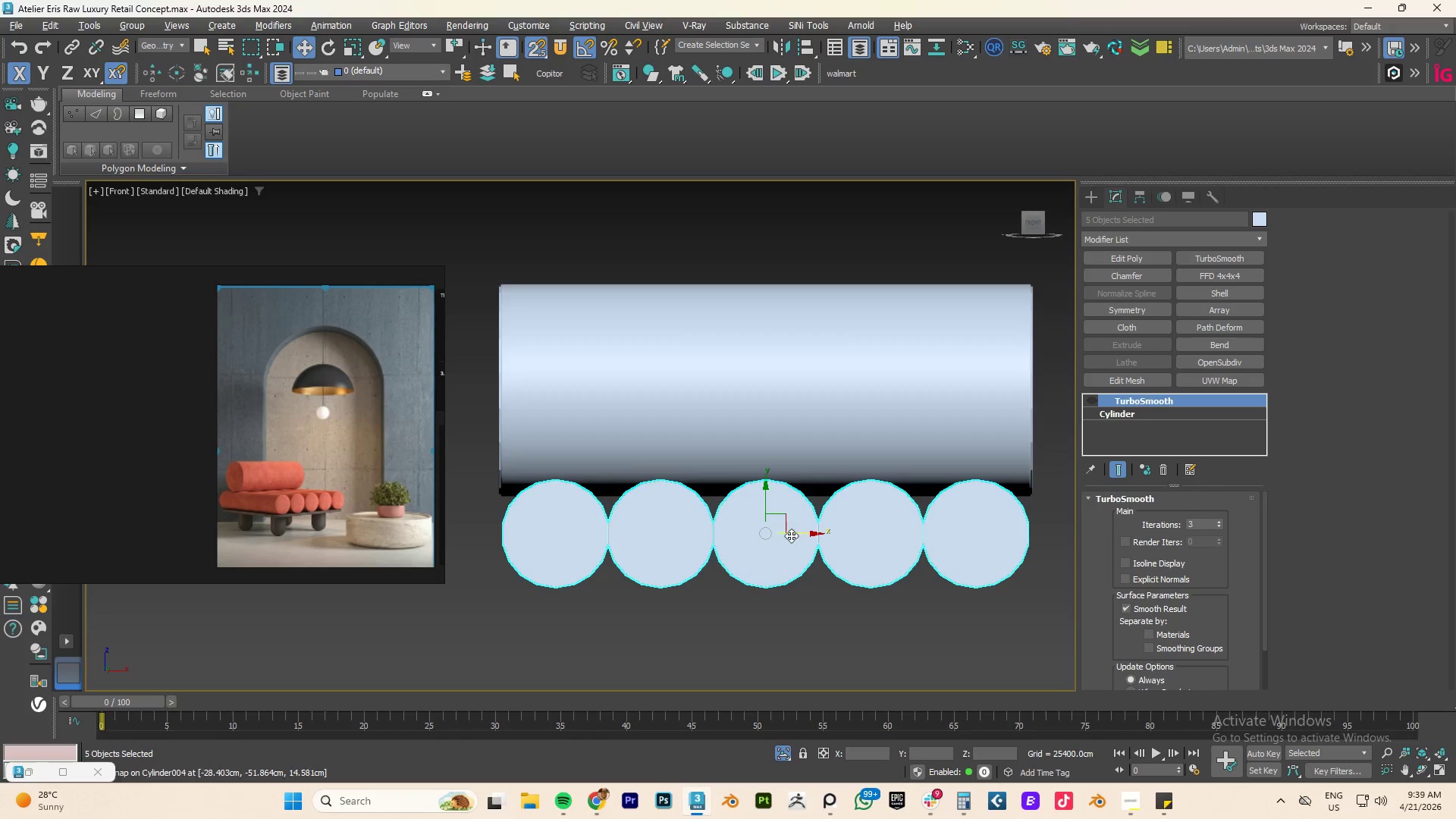 
key(S)
 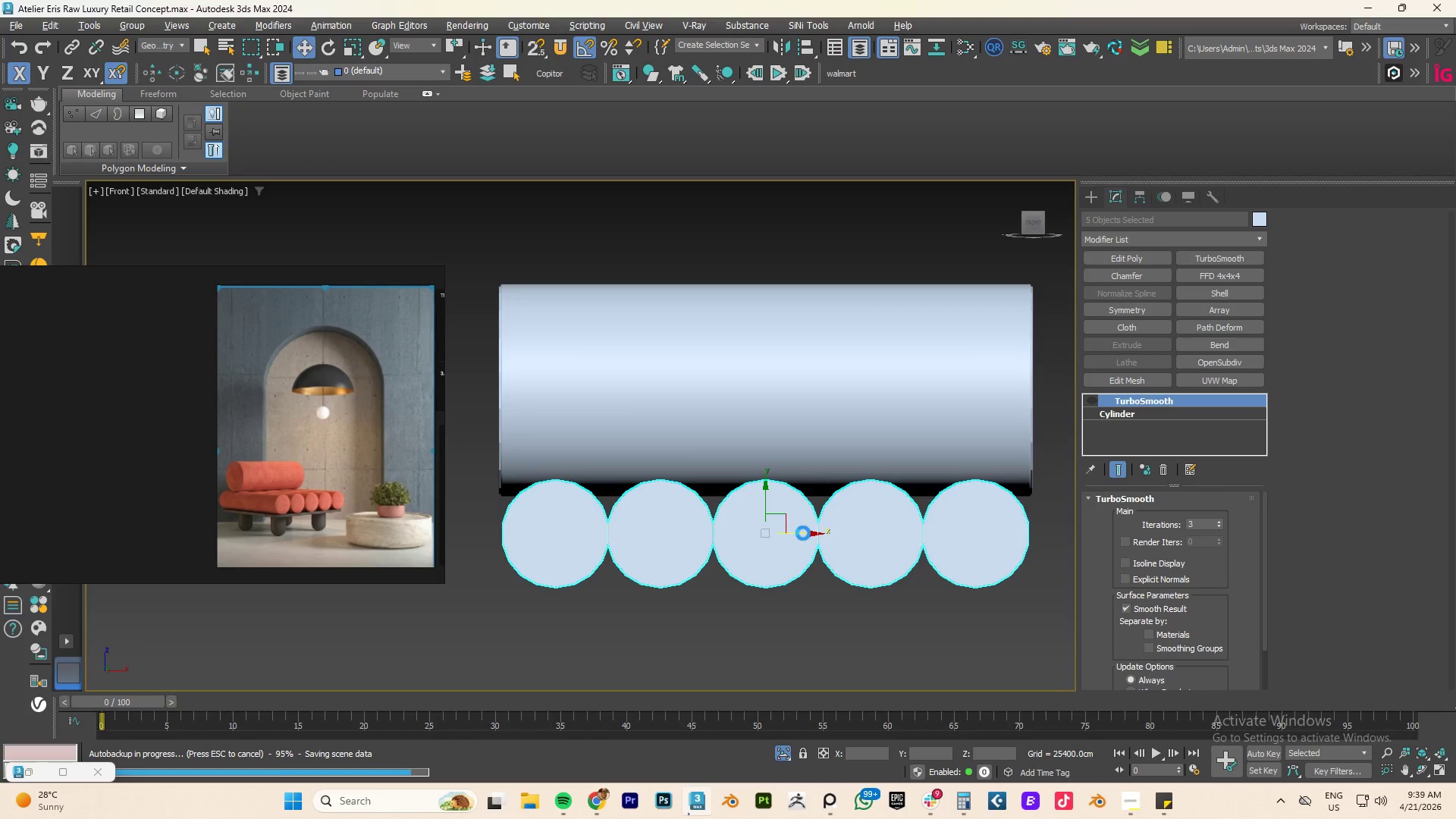 
left_click([835, 410])
 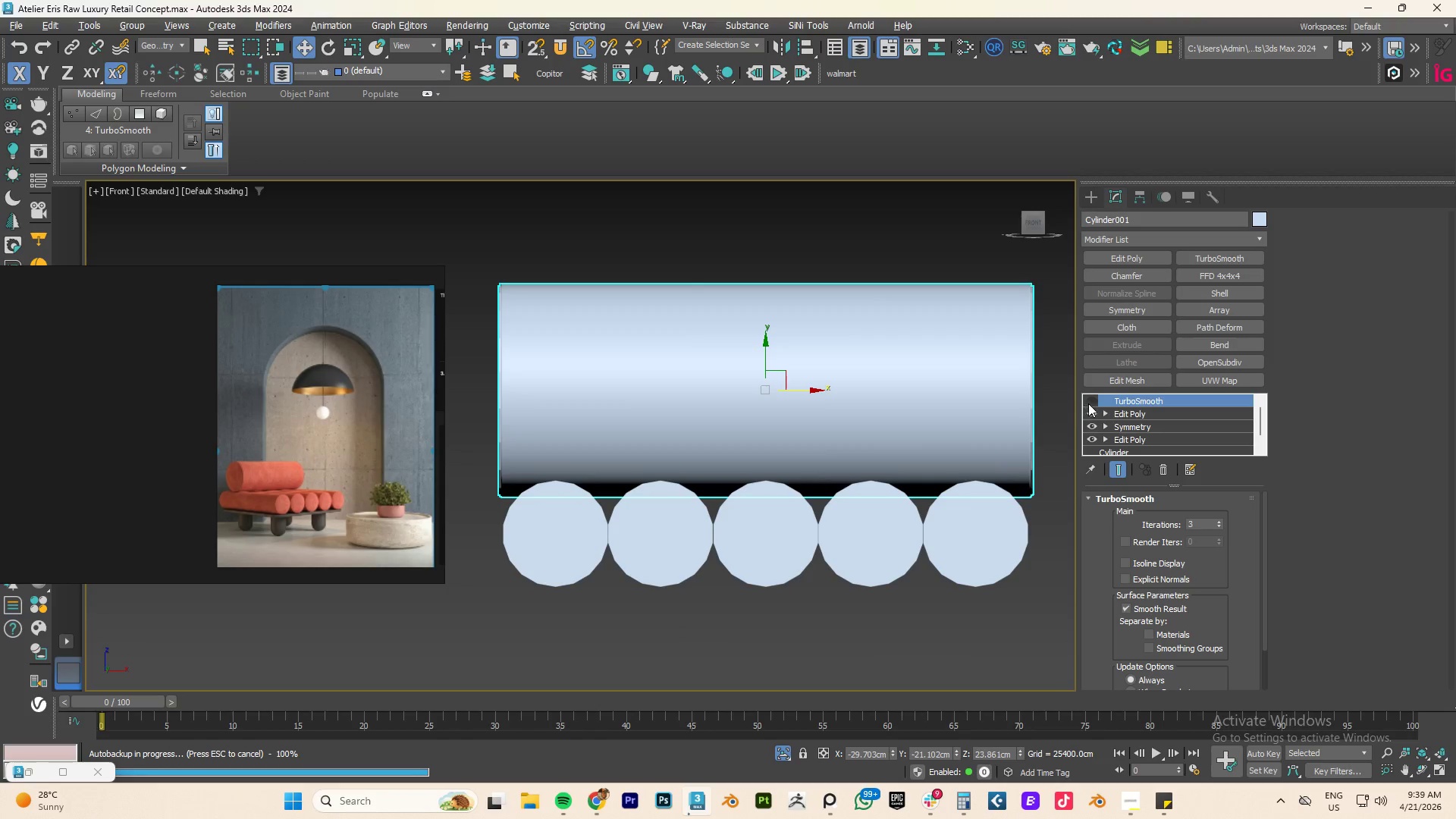 
left_click([1090, 403])
 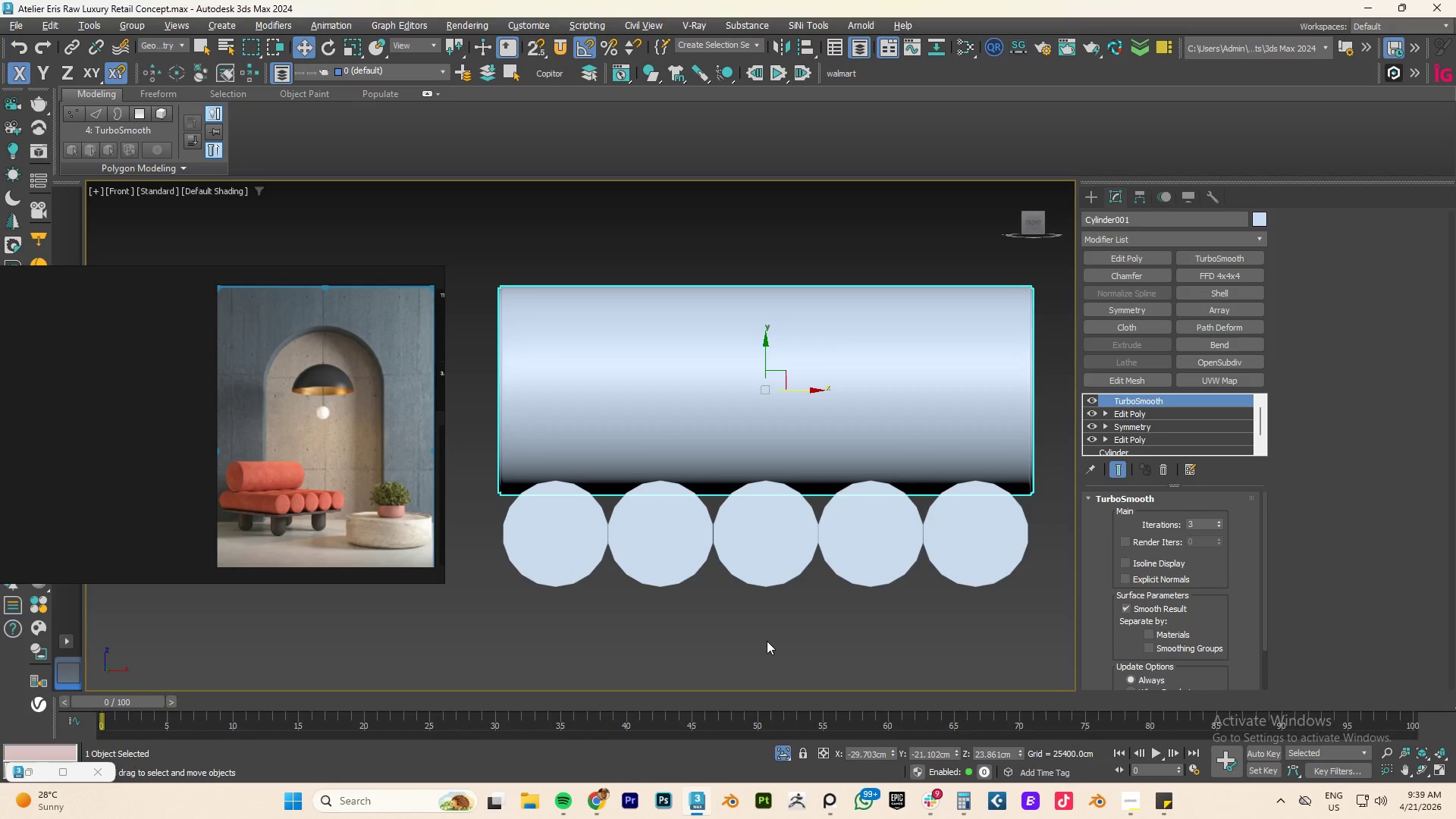 
scroll: coordinate [765, 630], scroll_direction: down, amount: 2.0
 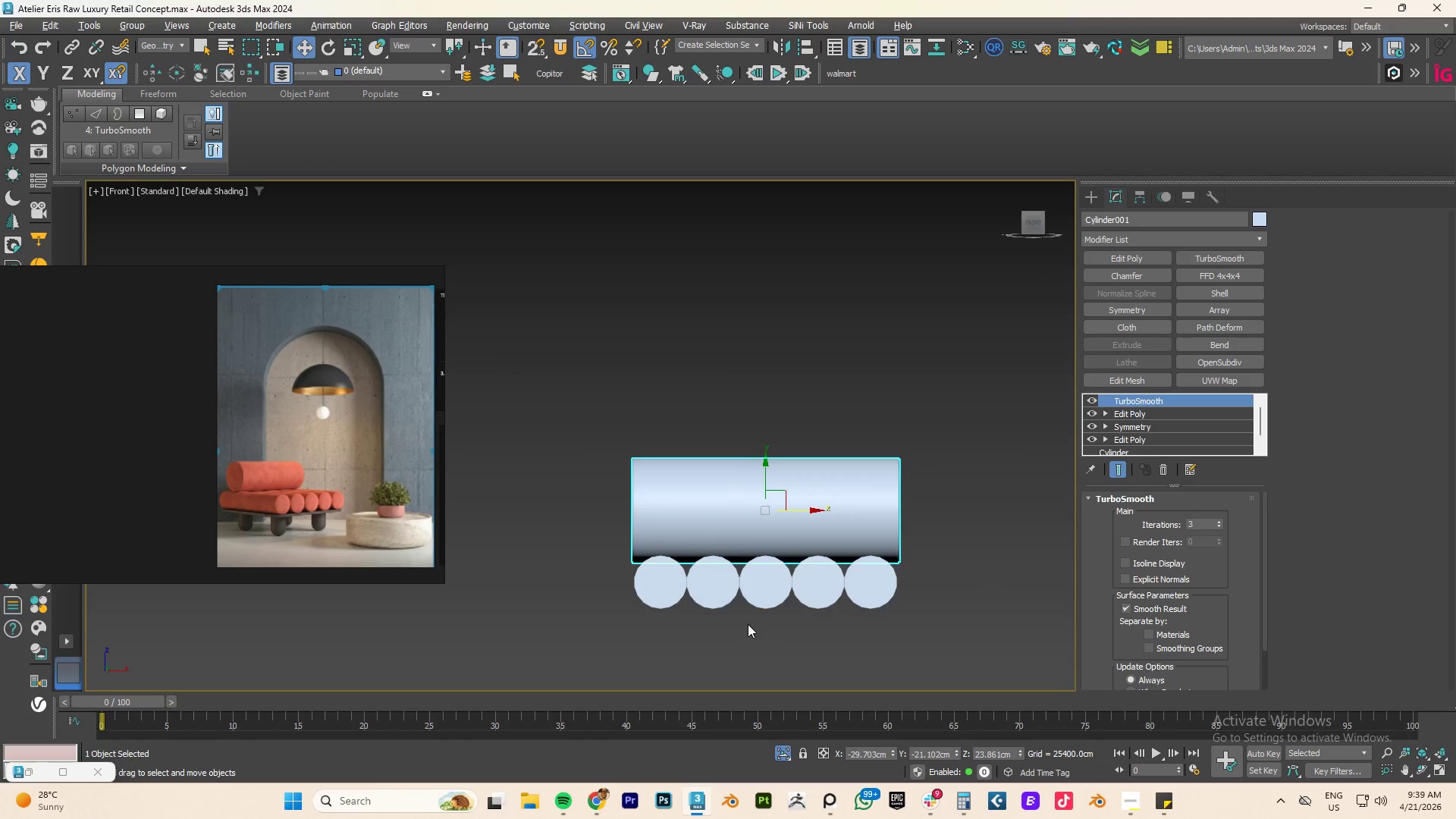 
hold_key(key=AltLeft, duration=6.42)
 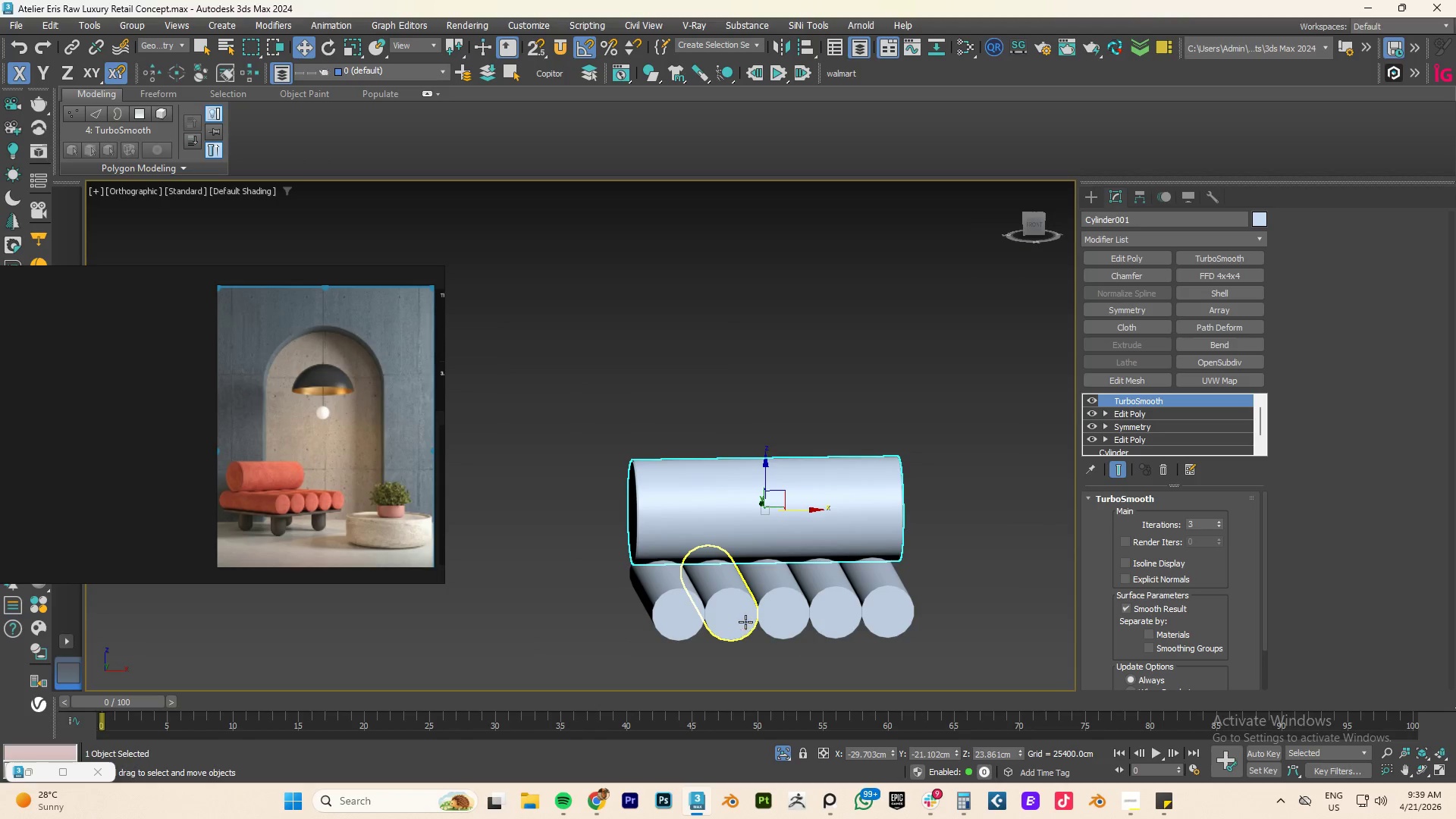 
key(F)
 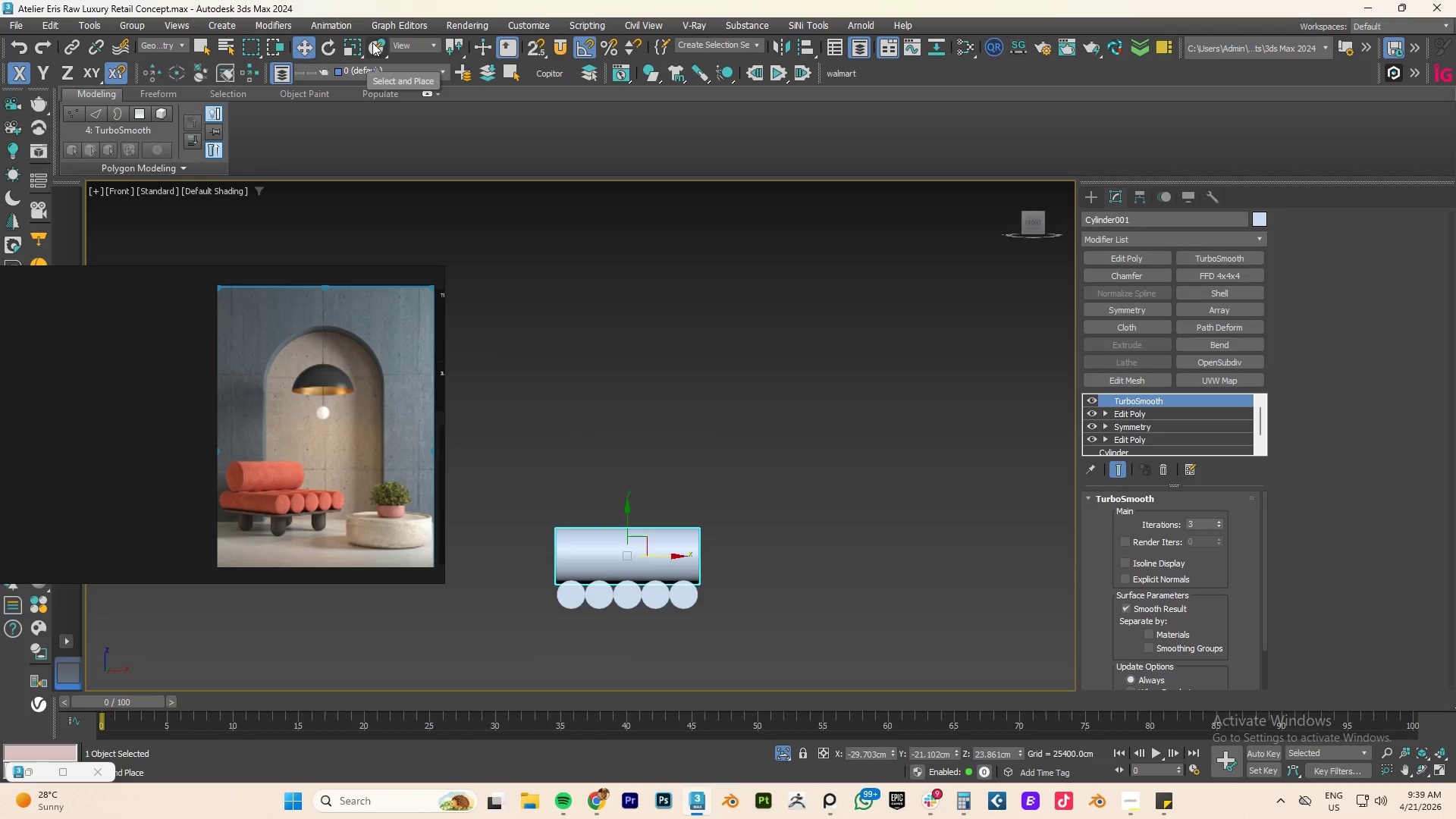 
right_click([372, 42])
 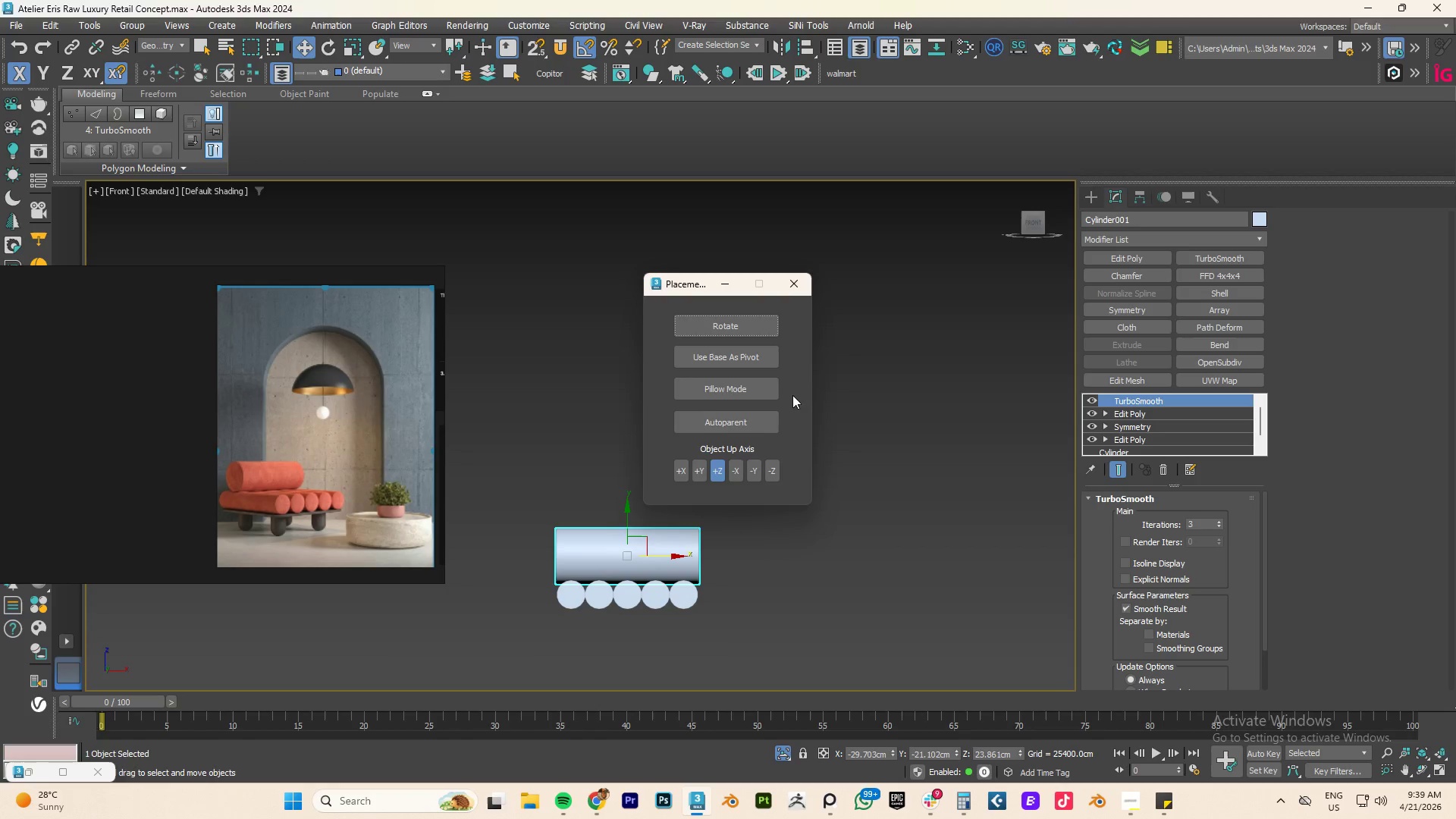 
left_click([713, 391])
 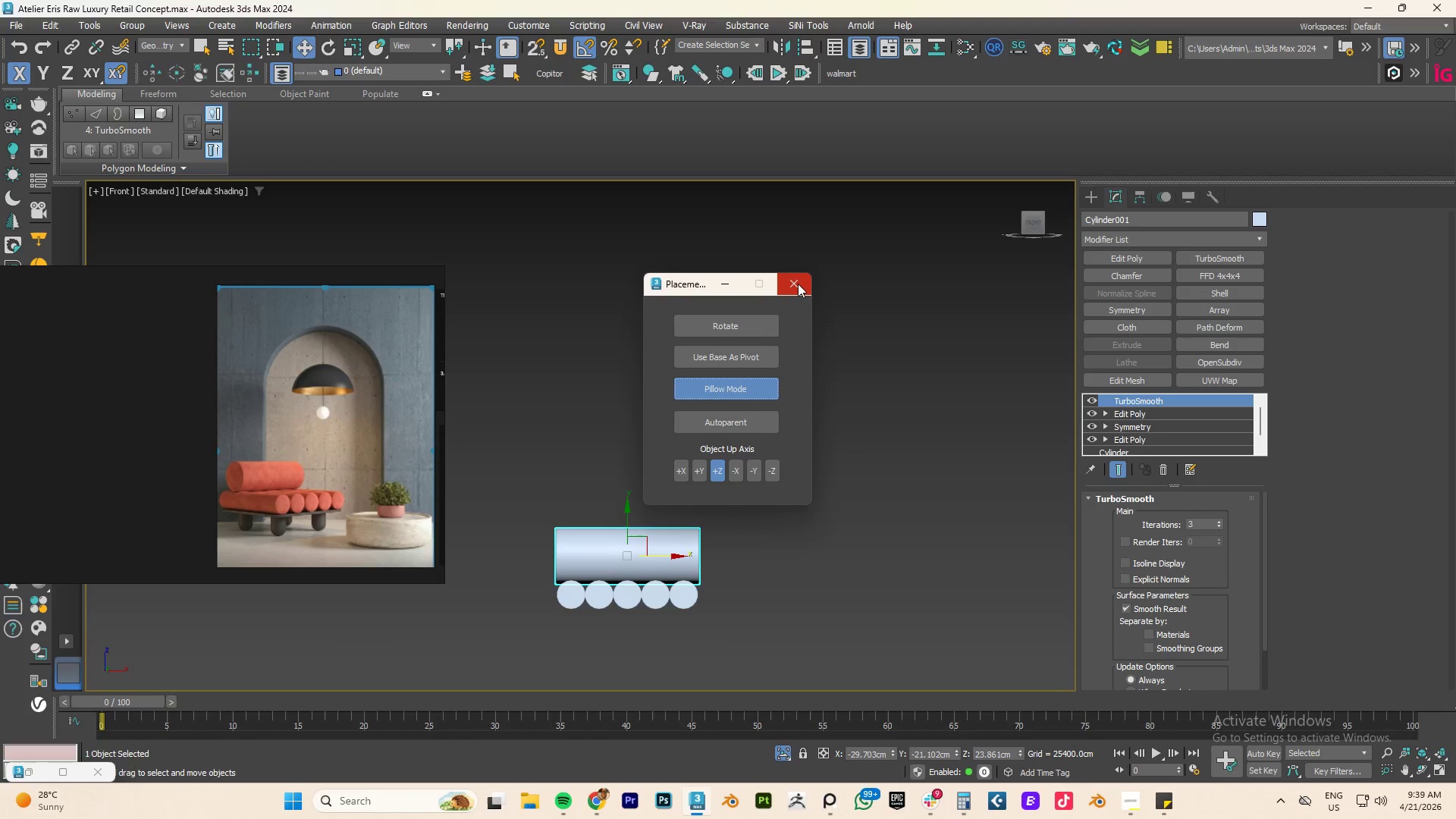 
left_click([798, 284])
 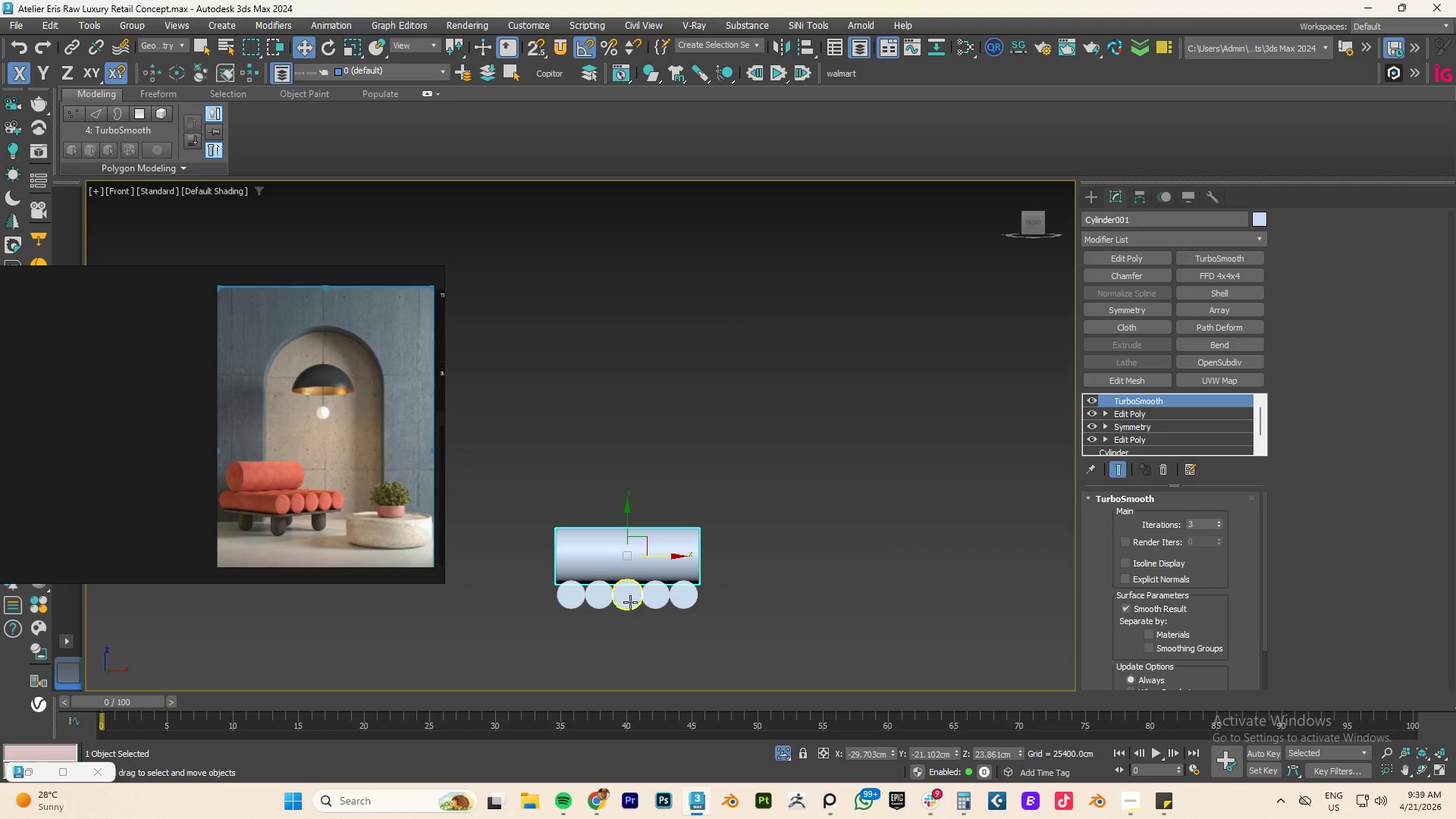 
scroll: coordinate [627, 582], scroll_direction: up, amount: 2.0
 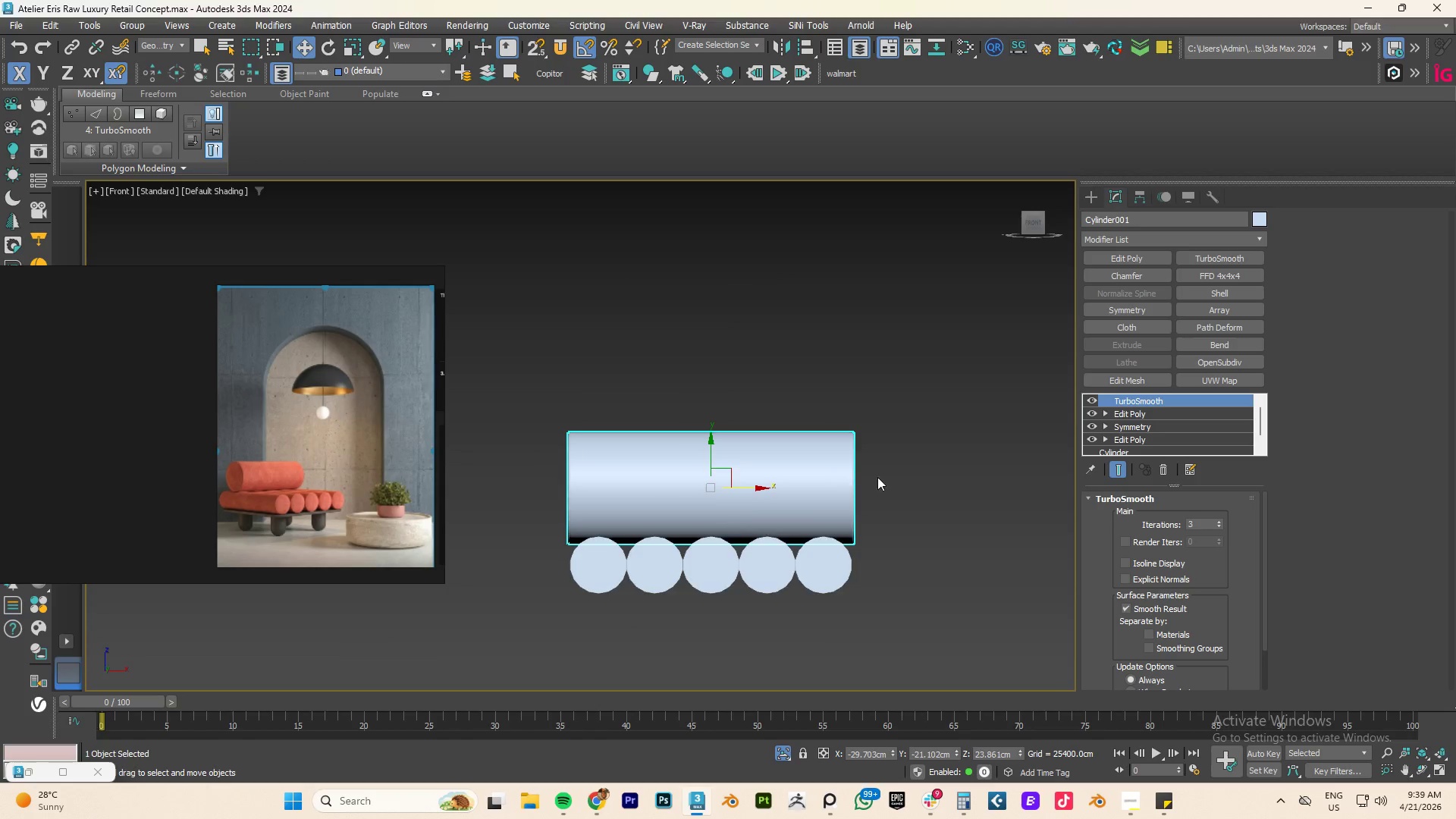 
left_click([984, 443])
 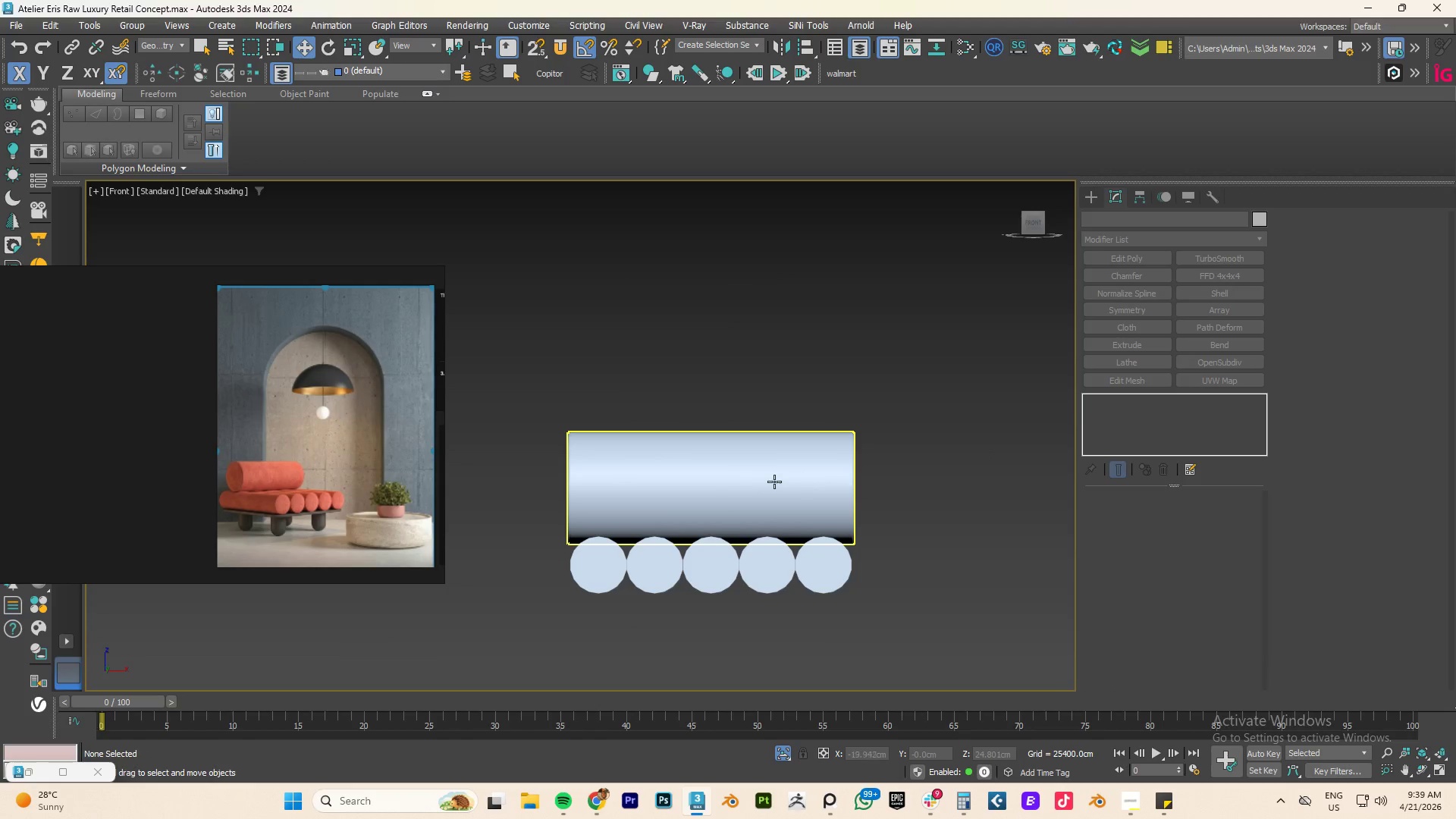 
left_click([770, 482])
 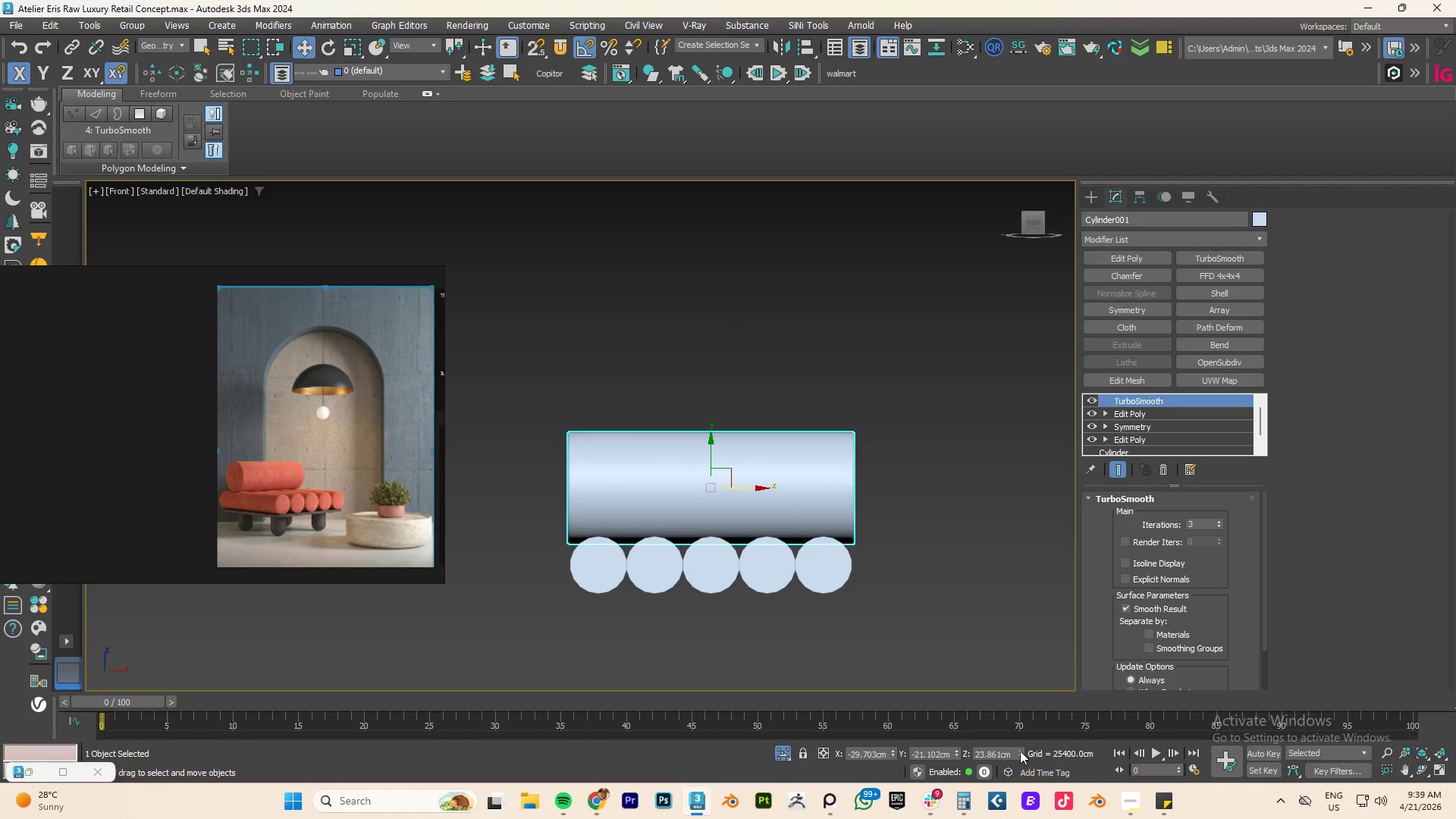 
double_click([1020, 751])
 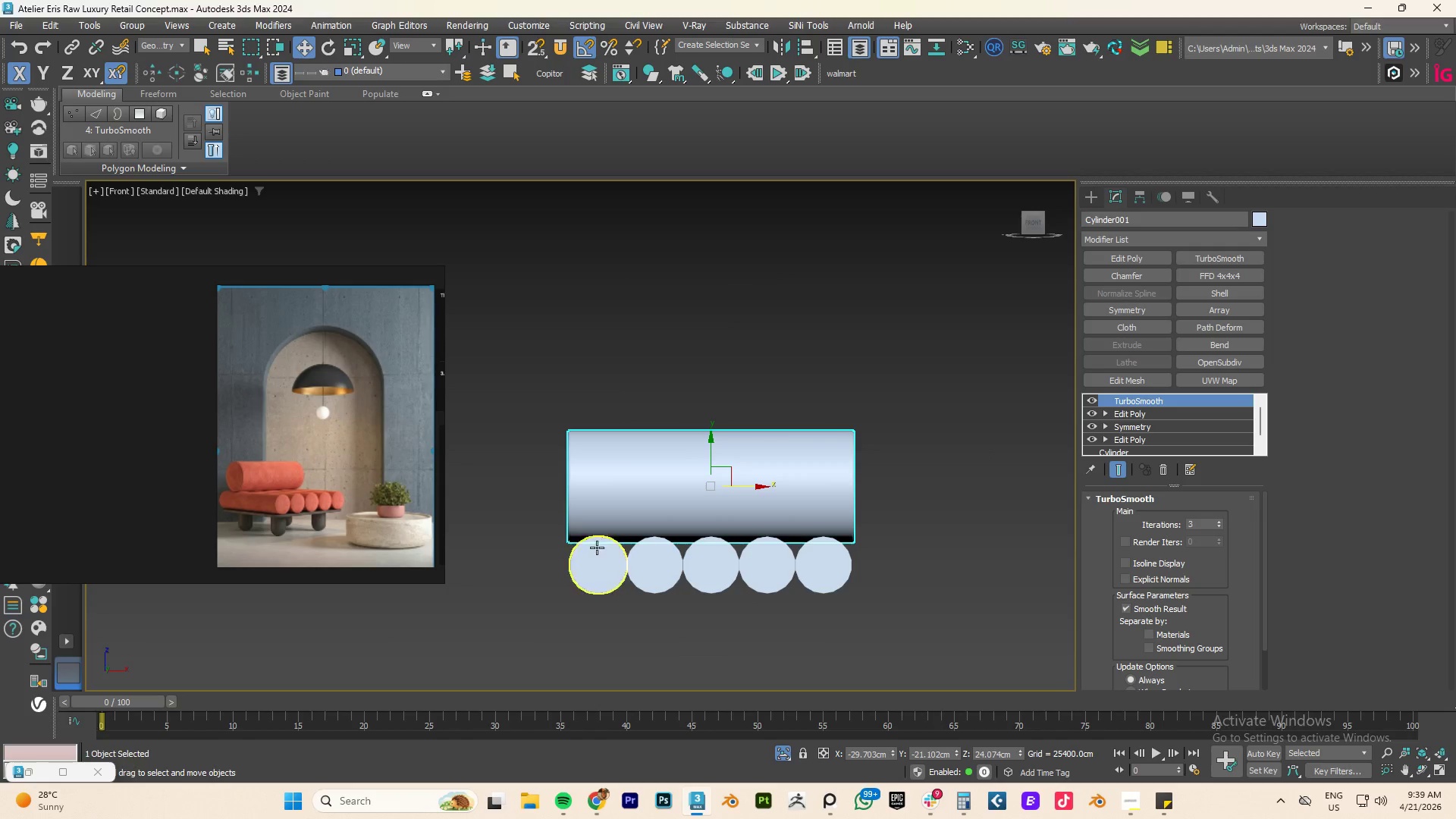 
hold_key(key=AltLeft, duration=0.66)
 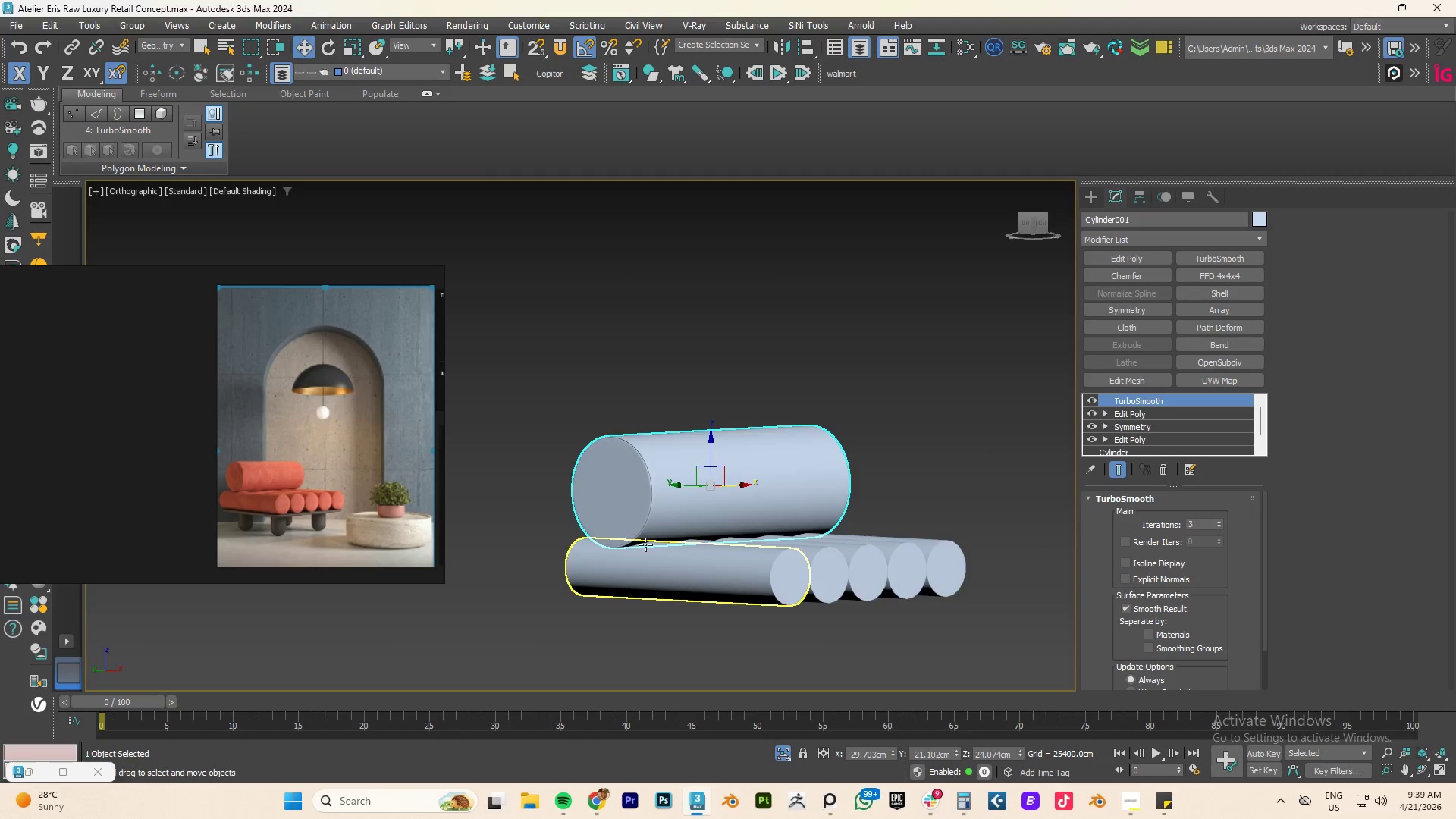 
scroll: coordinate [645, 544], scroll_direction: up, amount: 3.0
 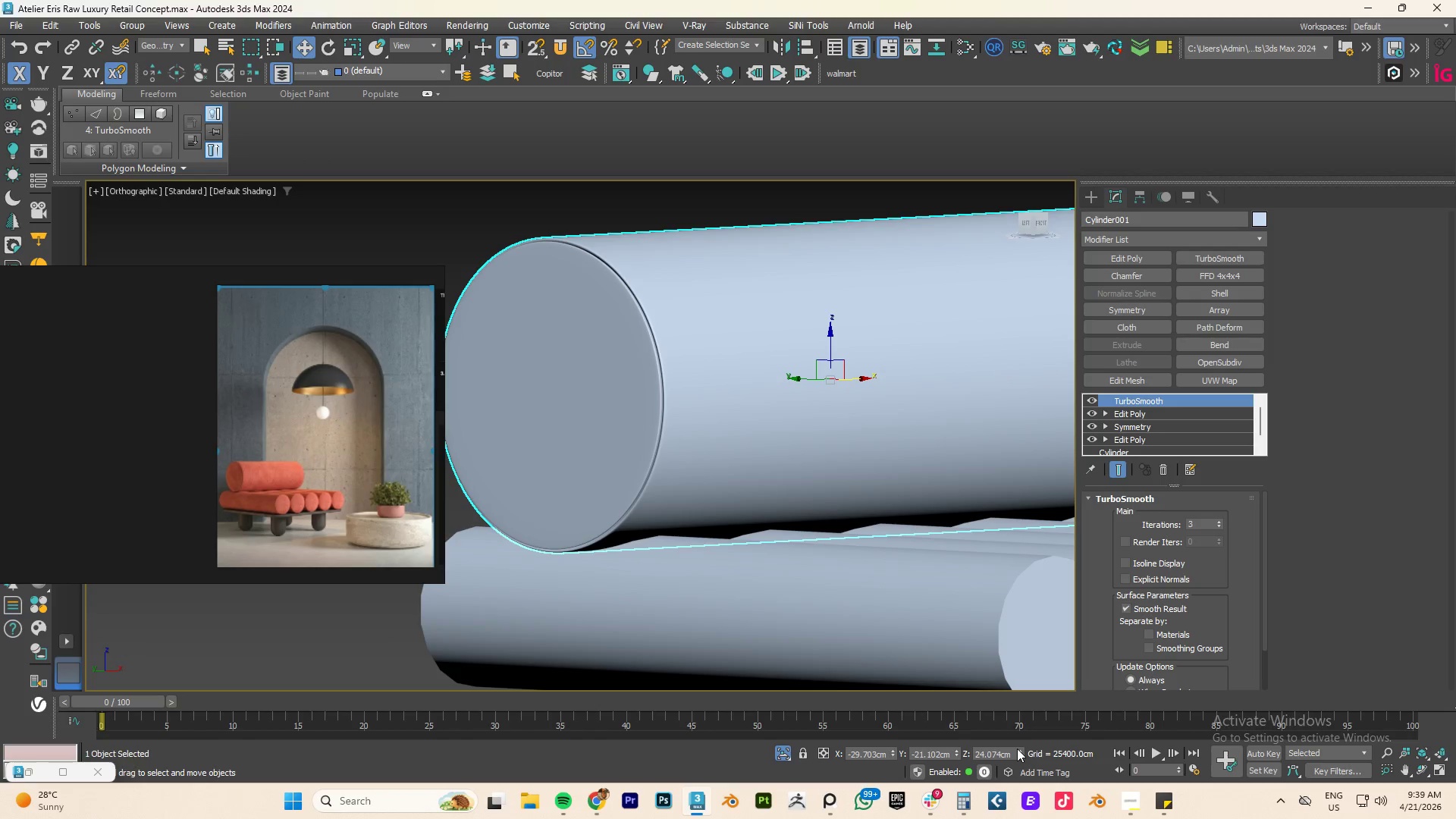 
double_click([1018, 748])
 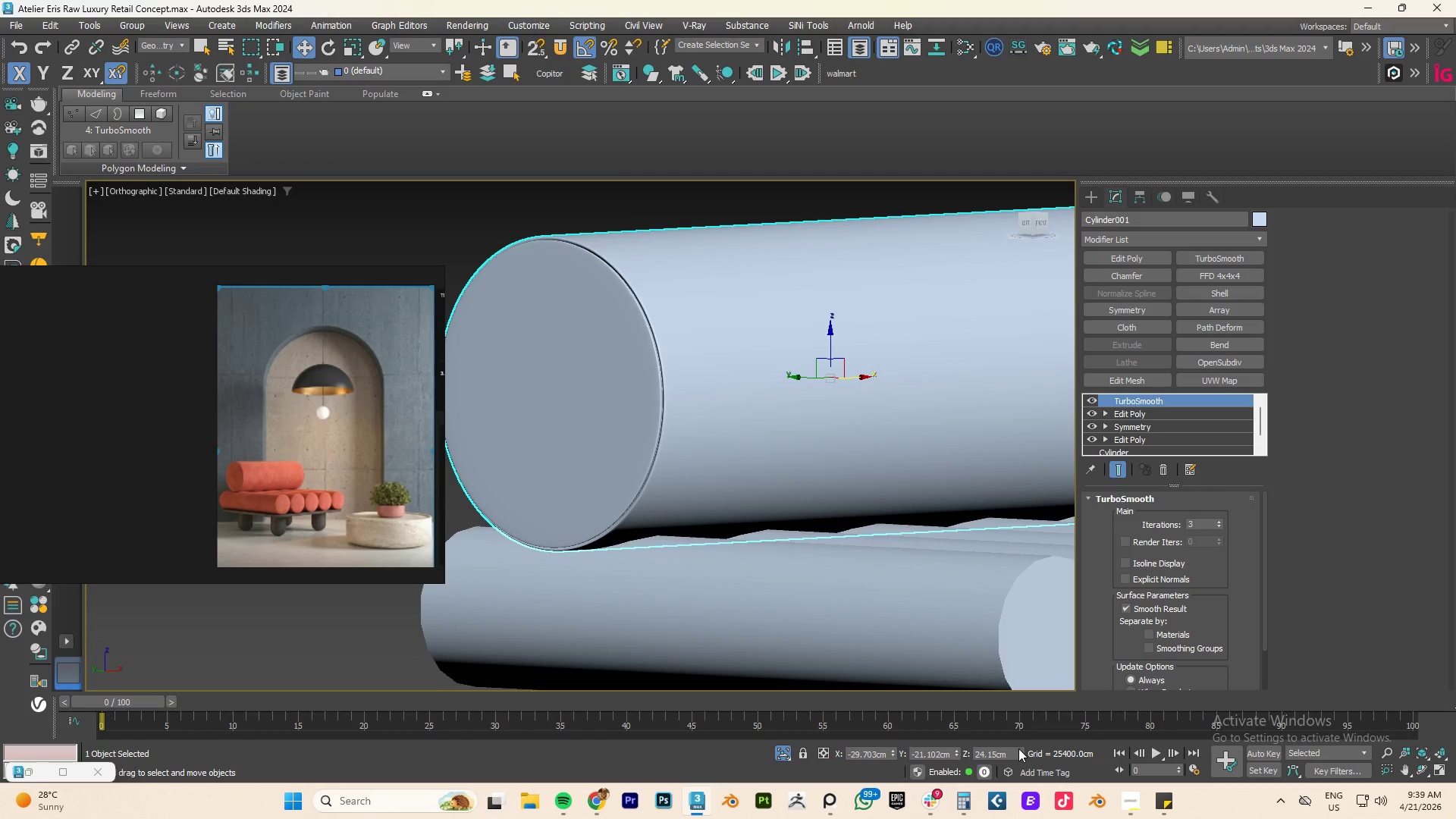 
triple_click([1018, 748])
 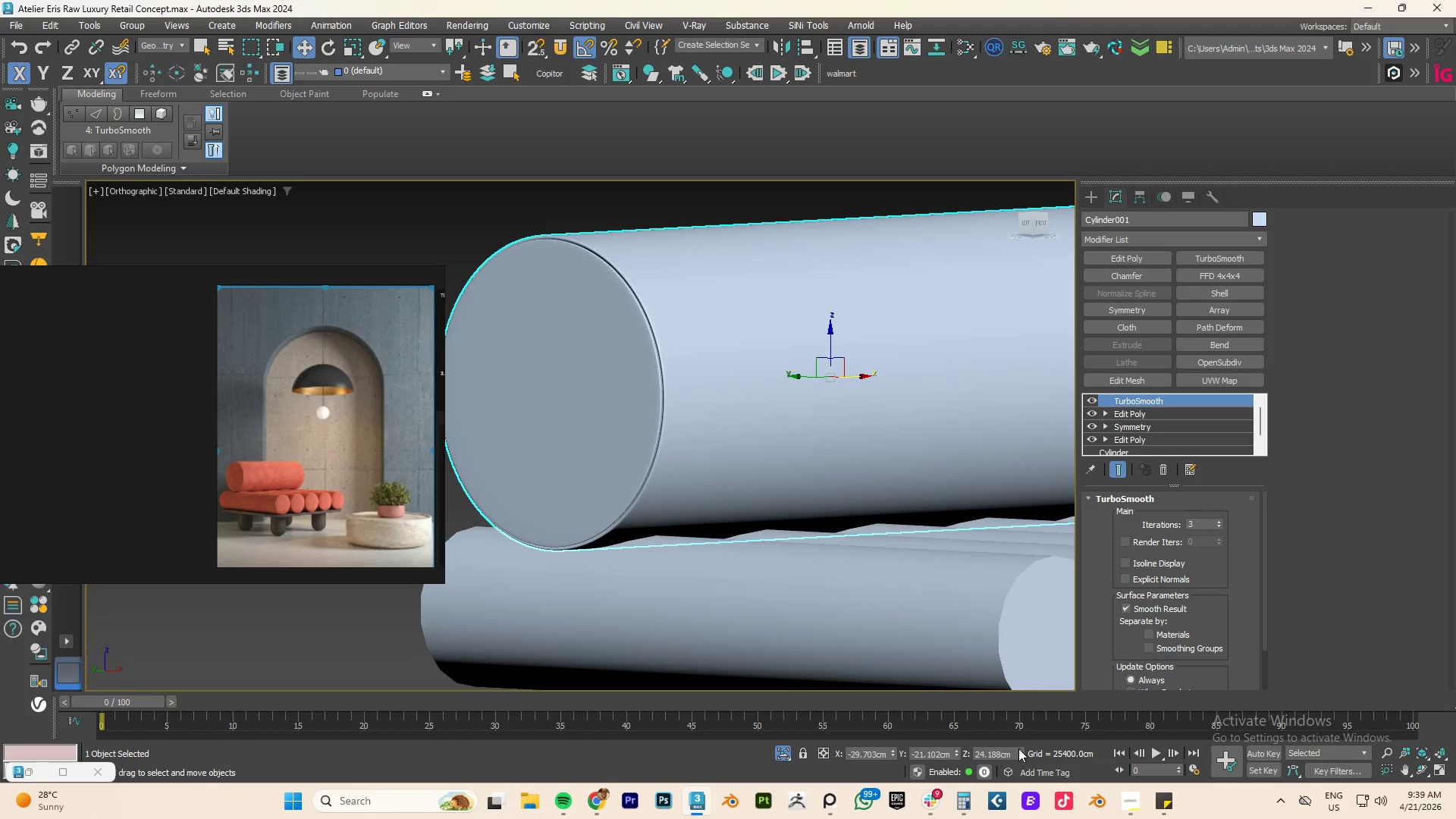 
triple_click([1018, 748])
 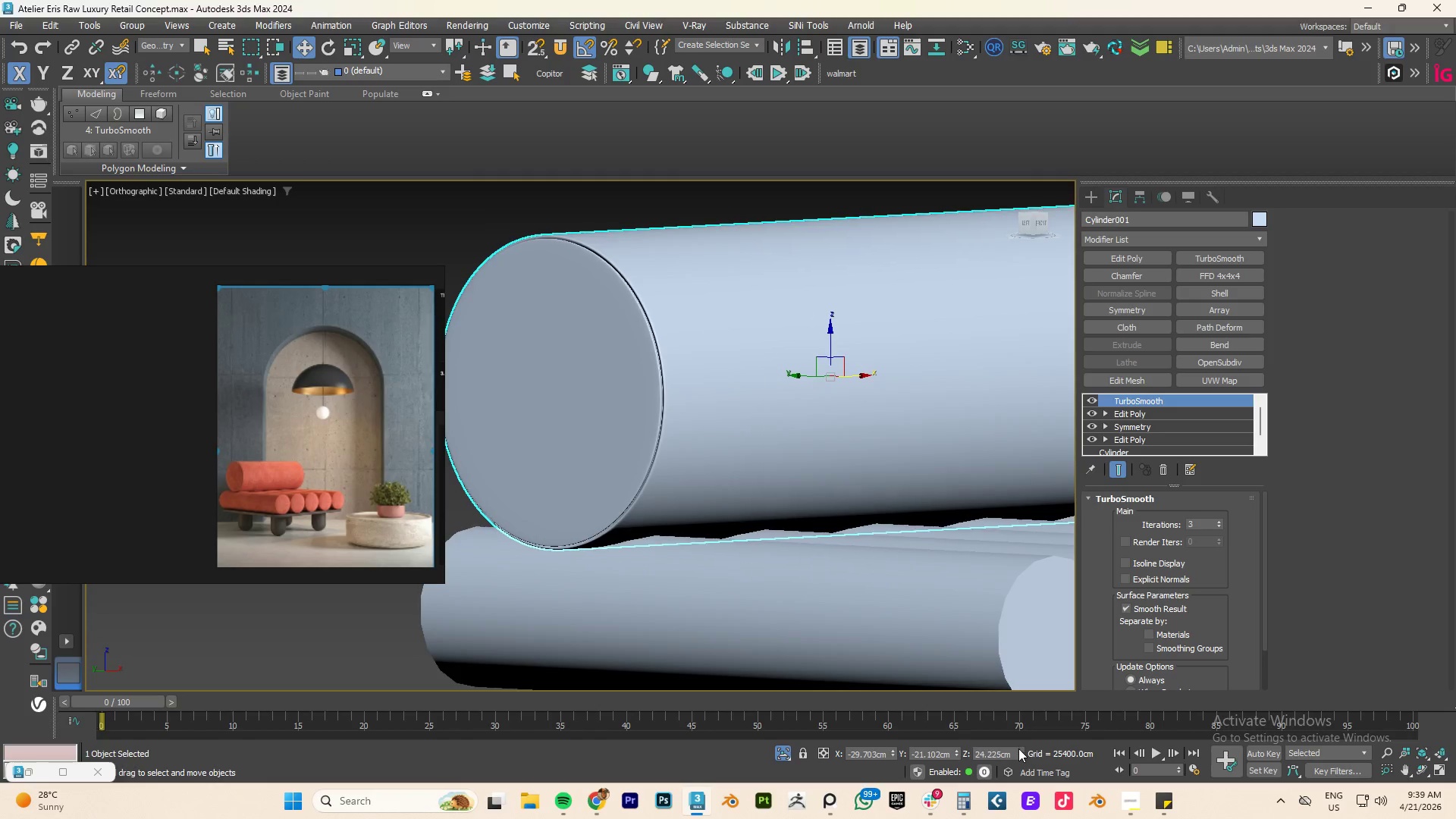 
triple_click([1018, 748])
 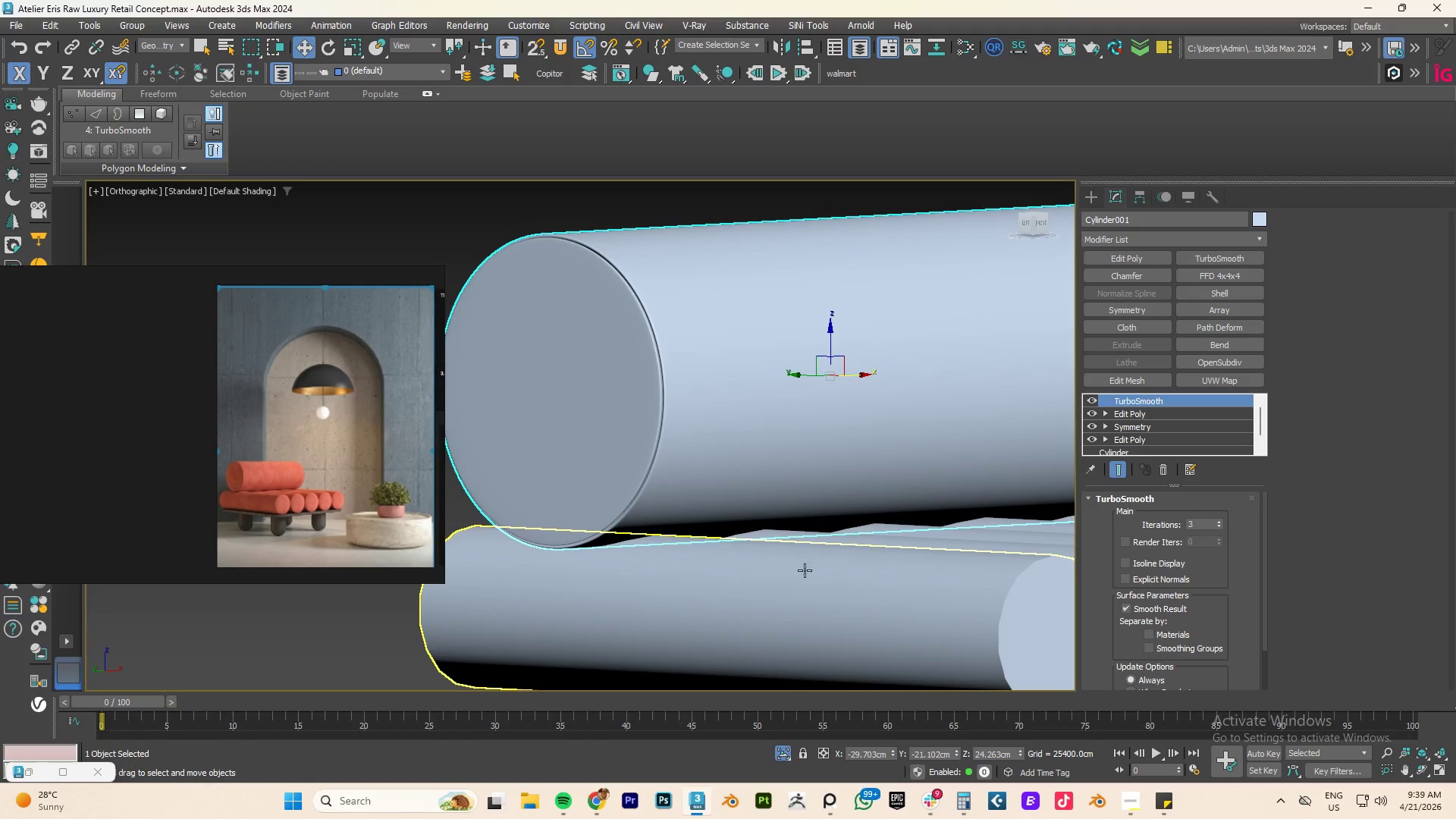 
hold_key(key=AltLeft, duration=0.84)
 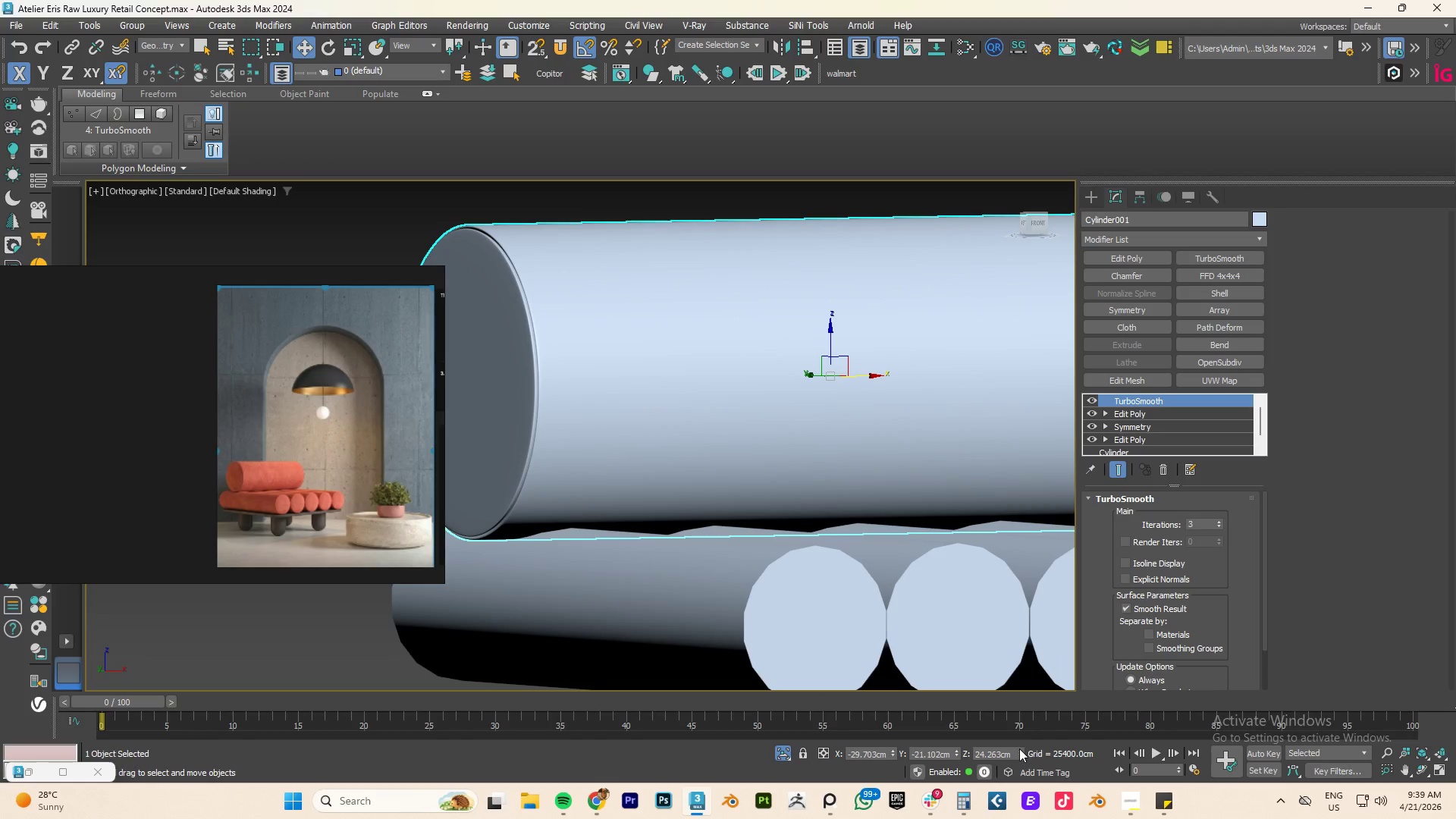 
double_click([1019, 749])
 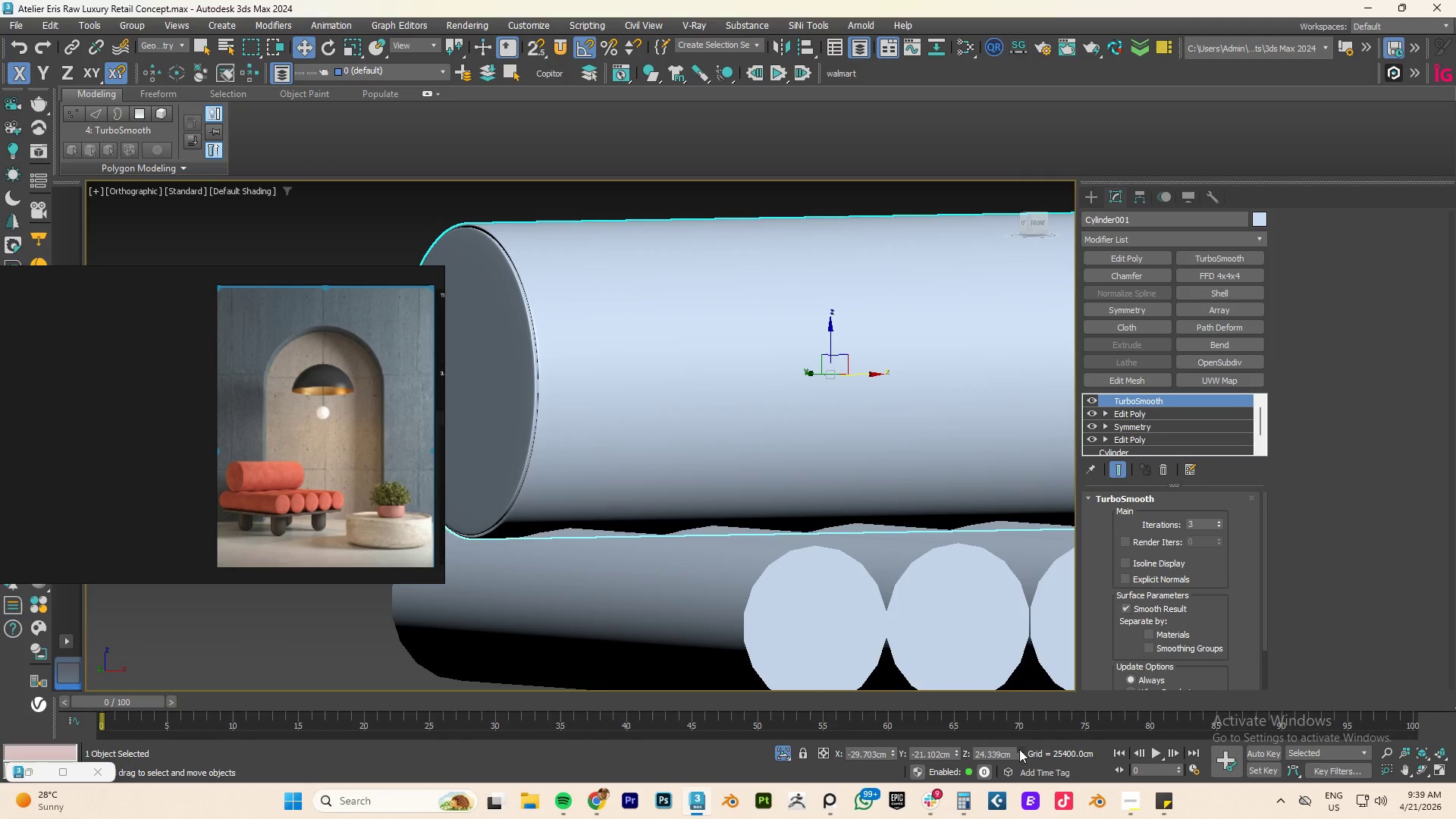 
triple_click([1019, 749])
 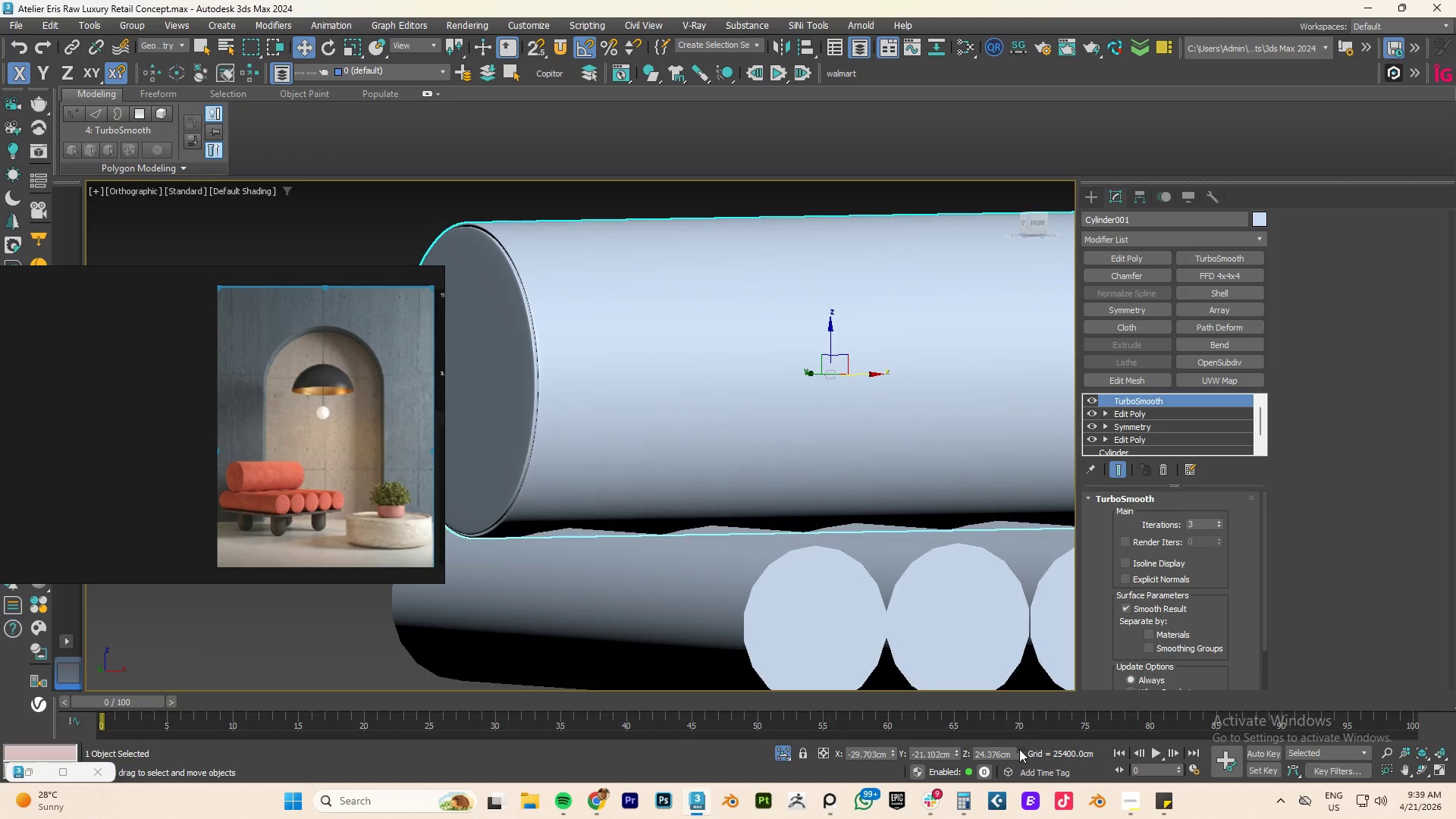 
triple_click([1019, 749])
 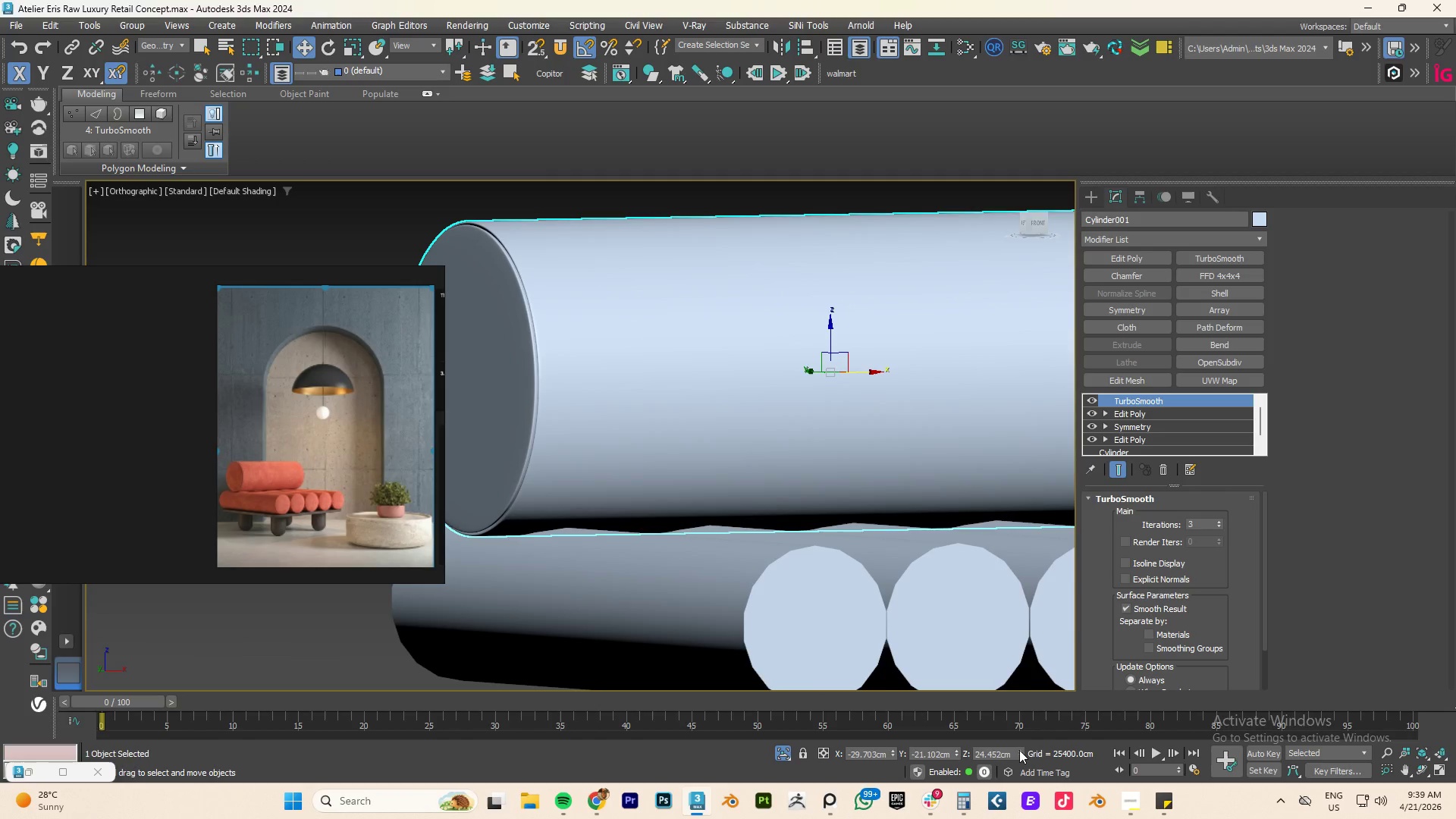 
triple_click([1019, 750])
 